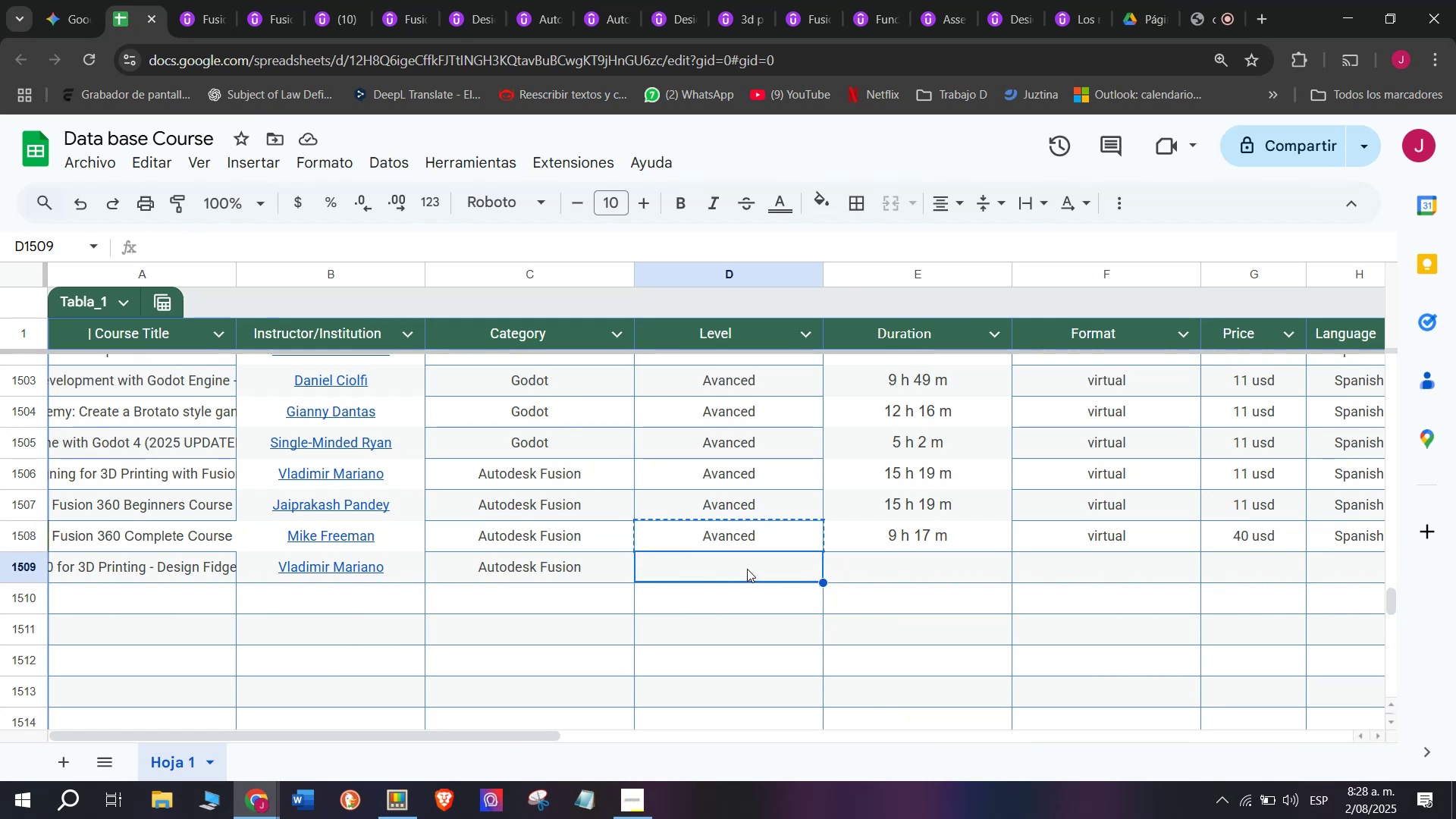 
key(Control+ControlLeft)
 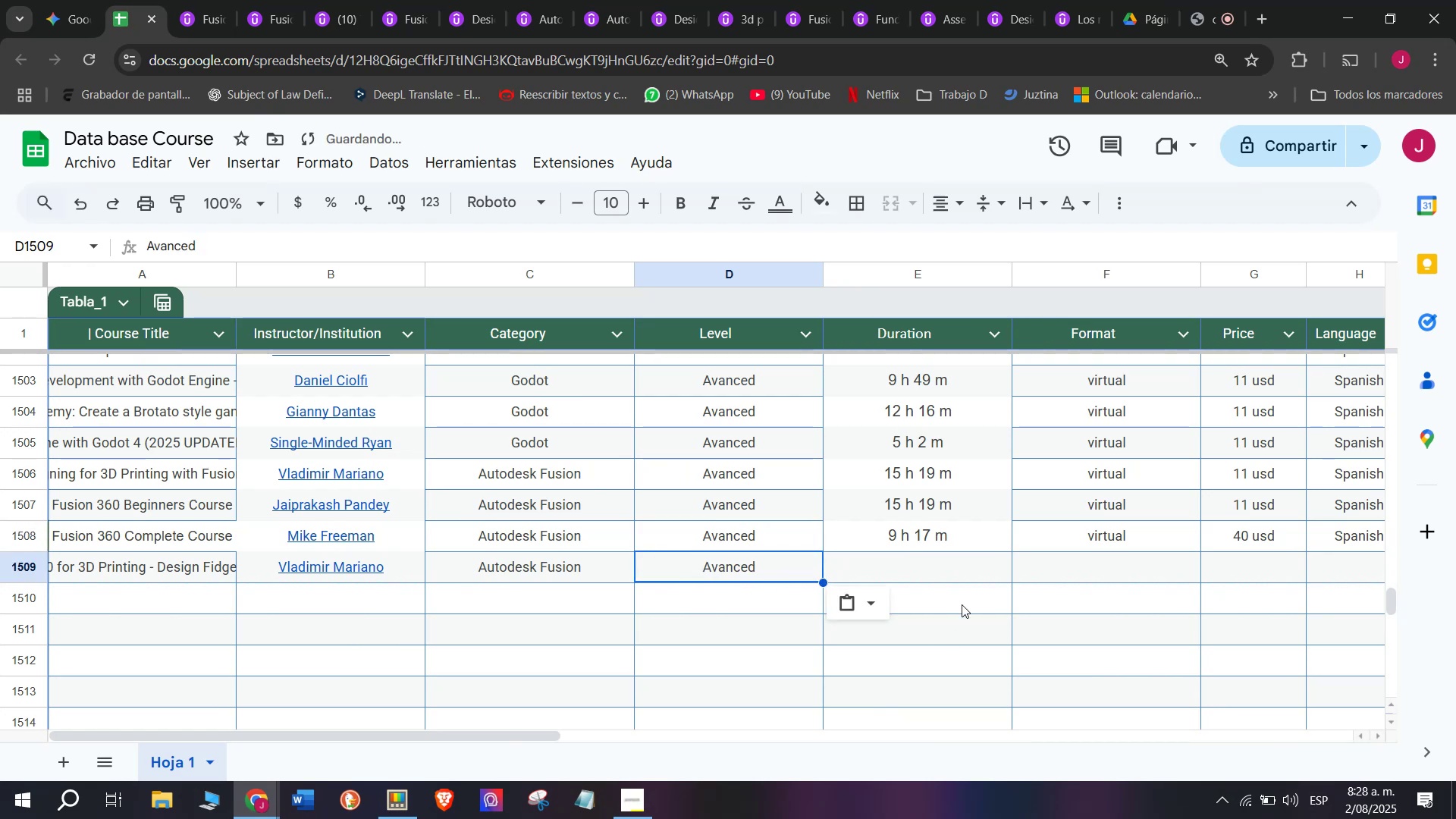 
key(Control+V)
 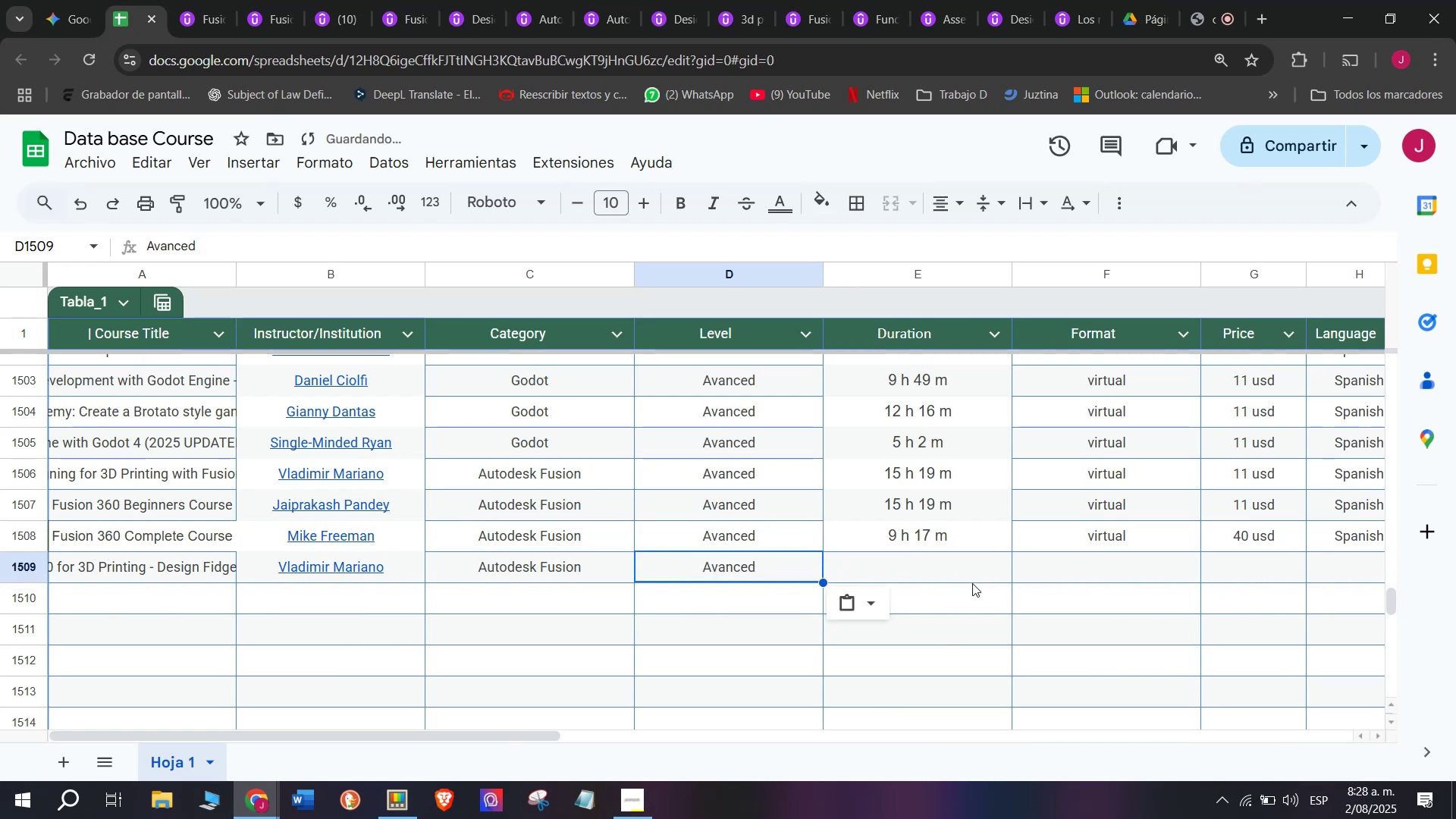 
left_click([974, 577])
 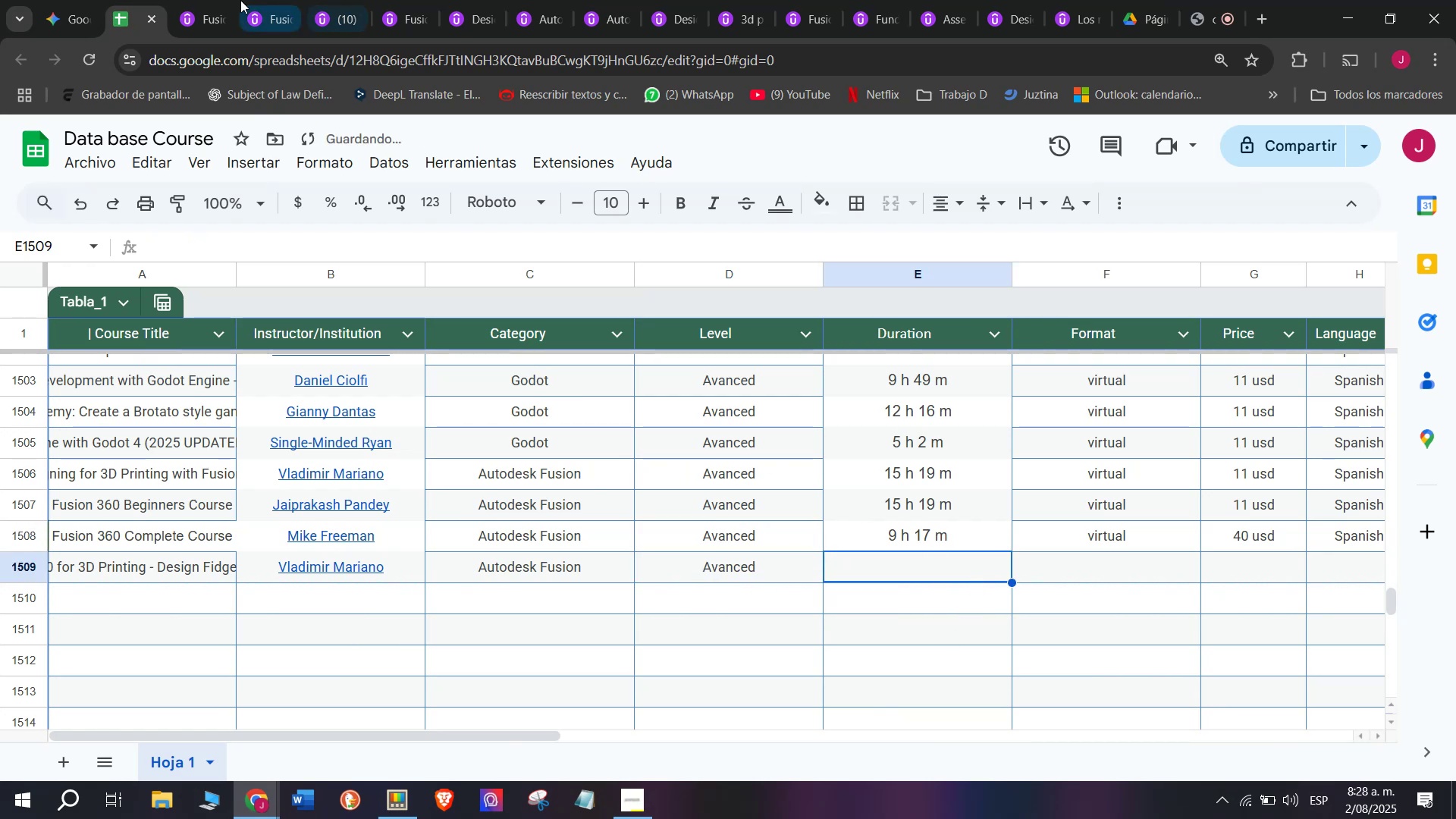 
left_click([191, 0])
 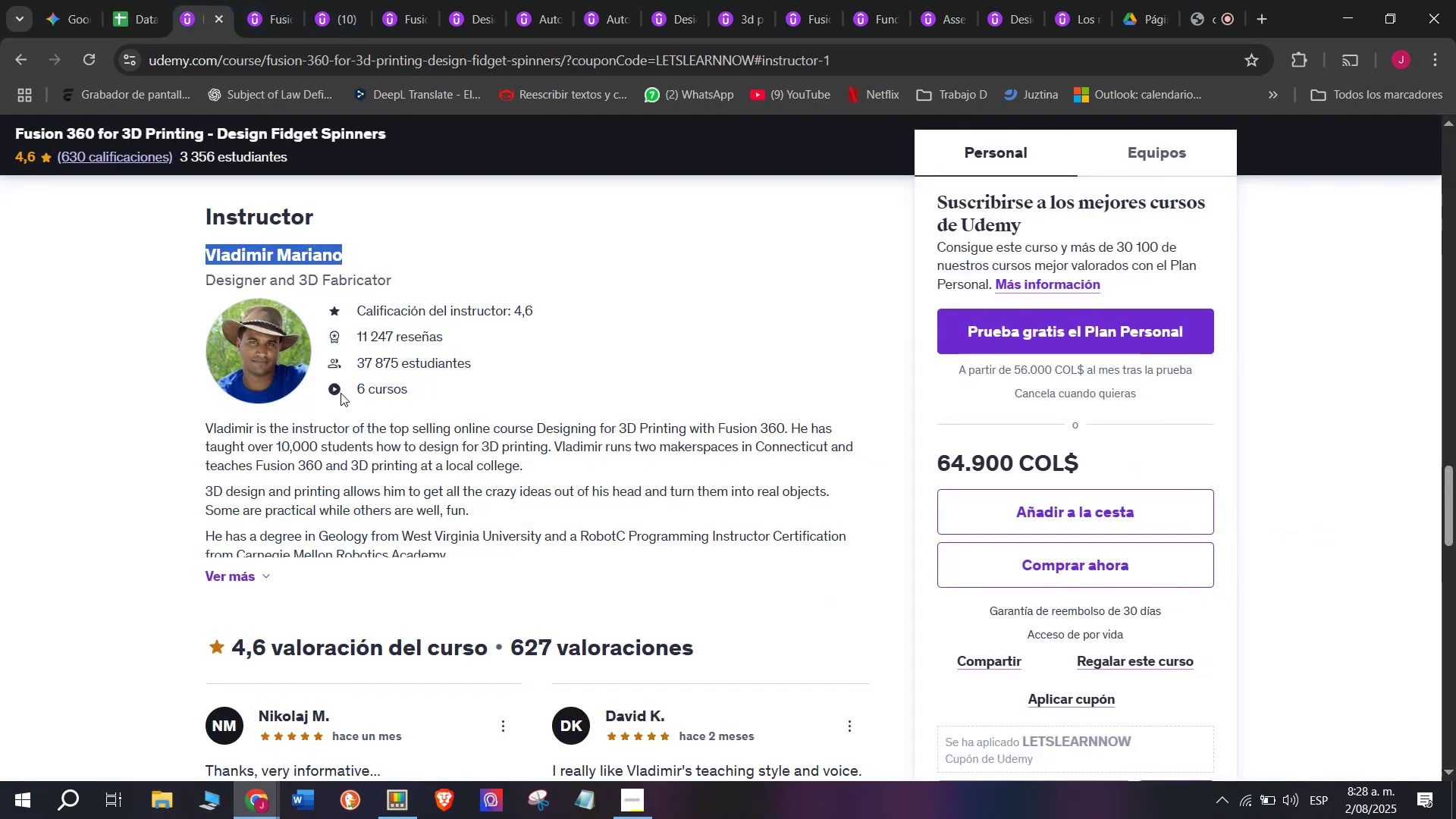 
scroll: coordinate [366, 400], scroll_direction: up, amount: 7.0
 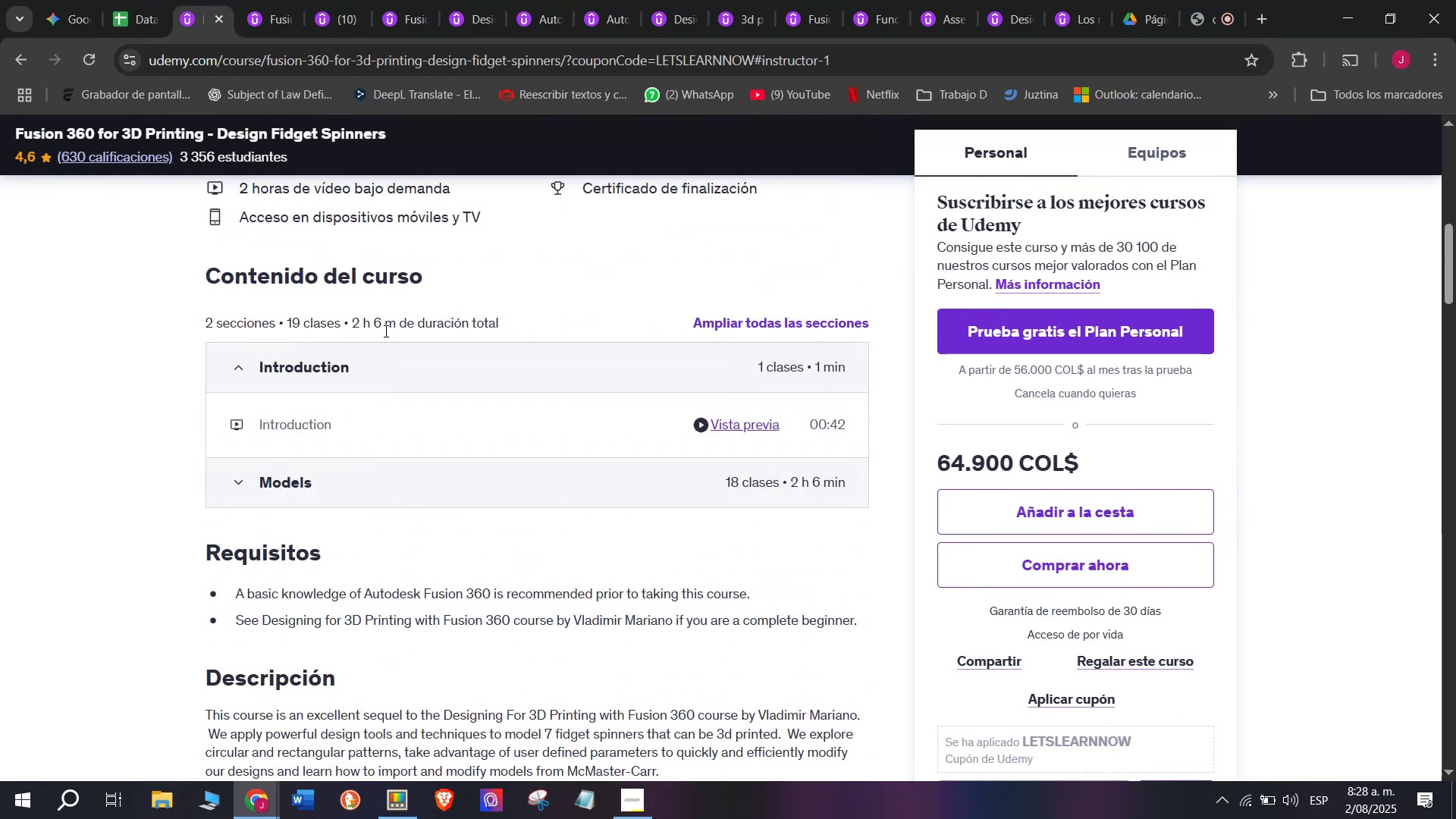 
left_click_drag(start_coordinate=[395, 322], to_coordinate=[352, 318])
 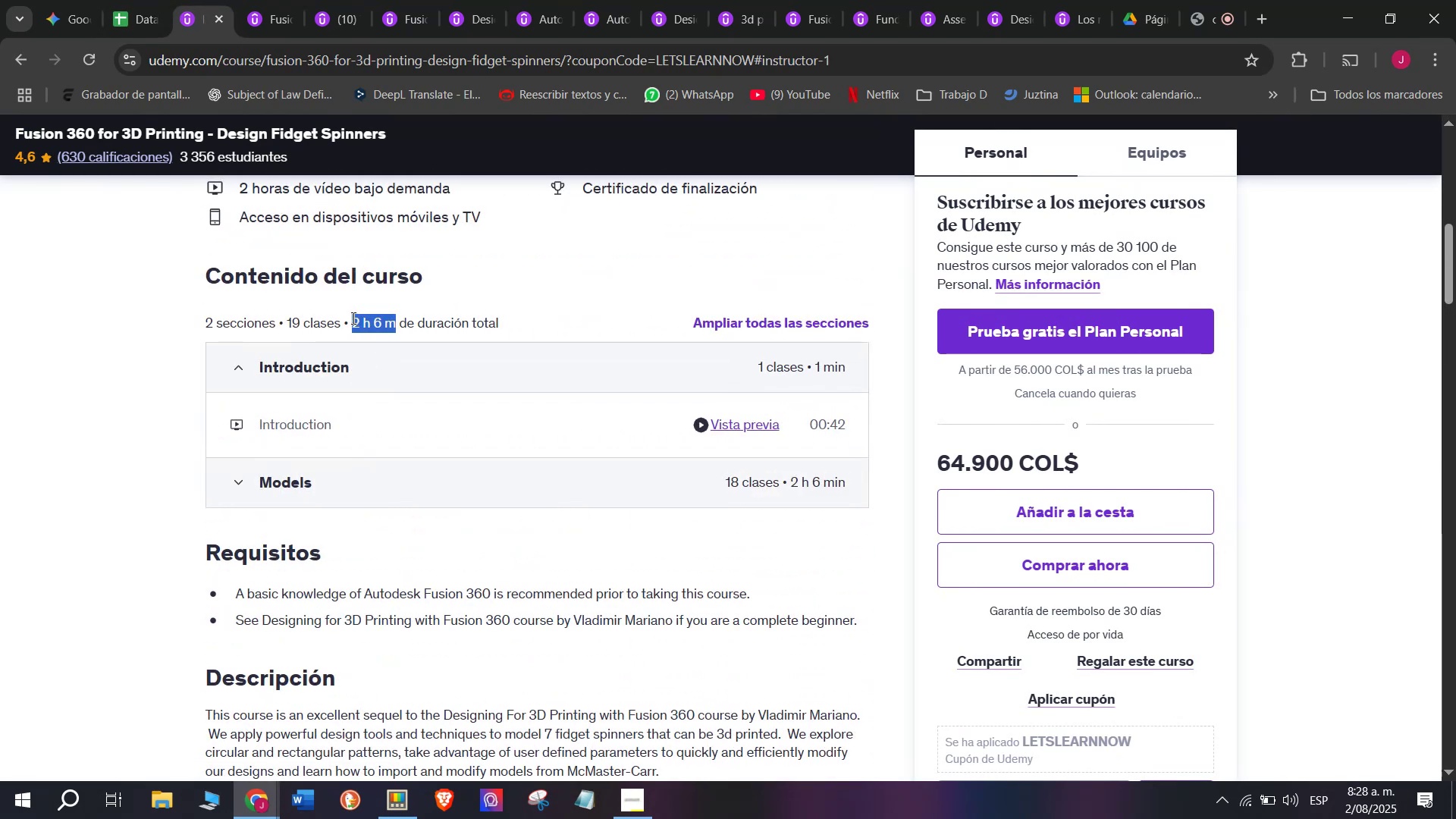 
key(Break)
 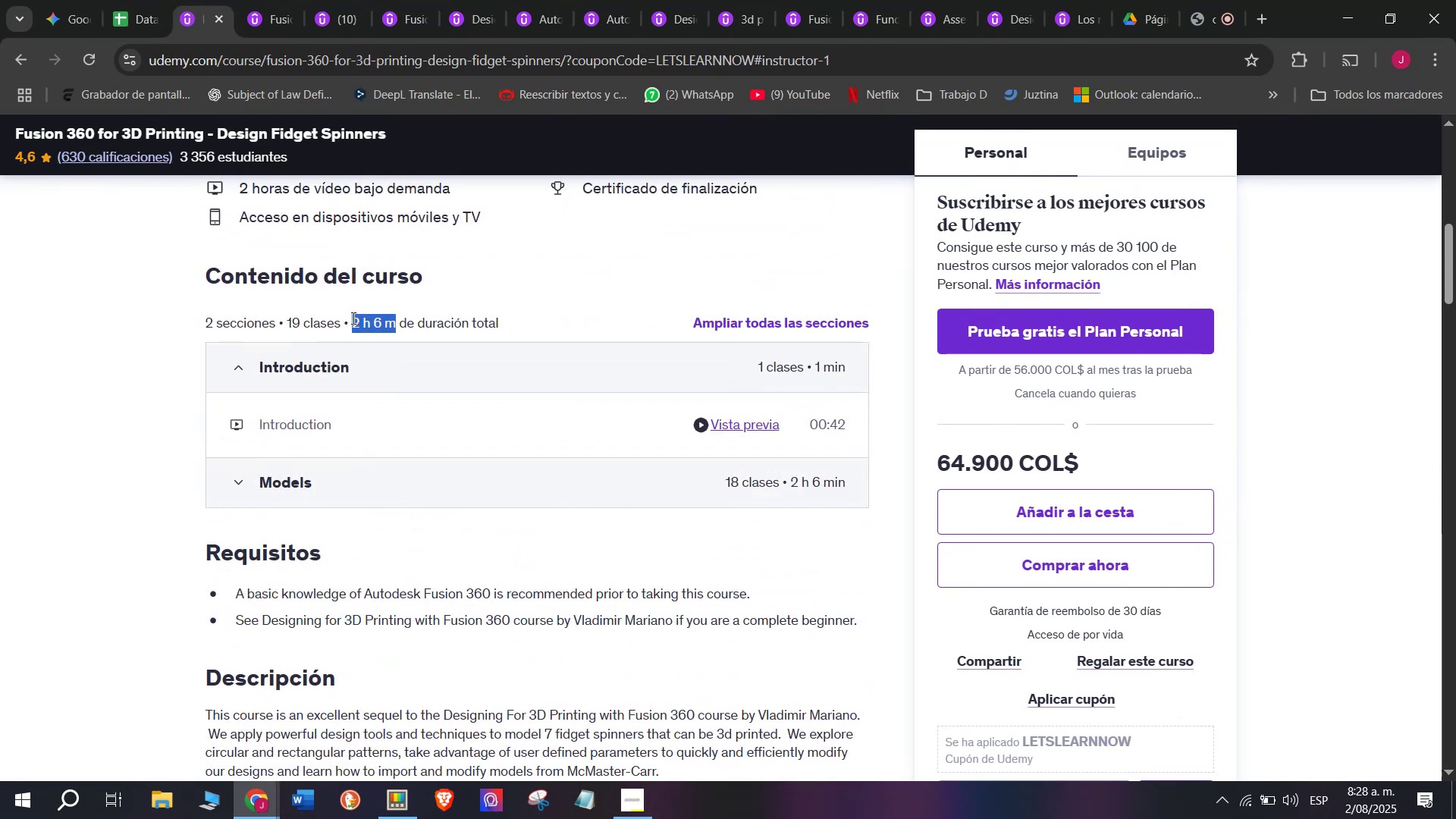 
key(Control+ControlLeft)
 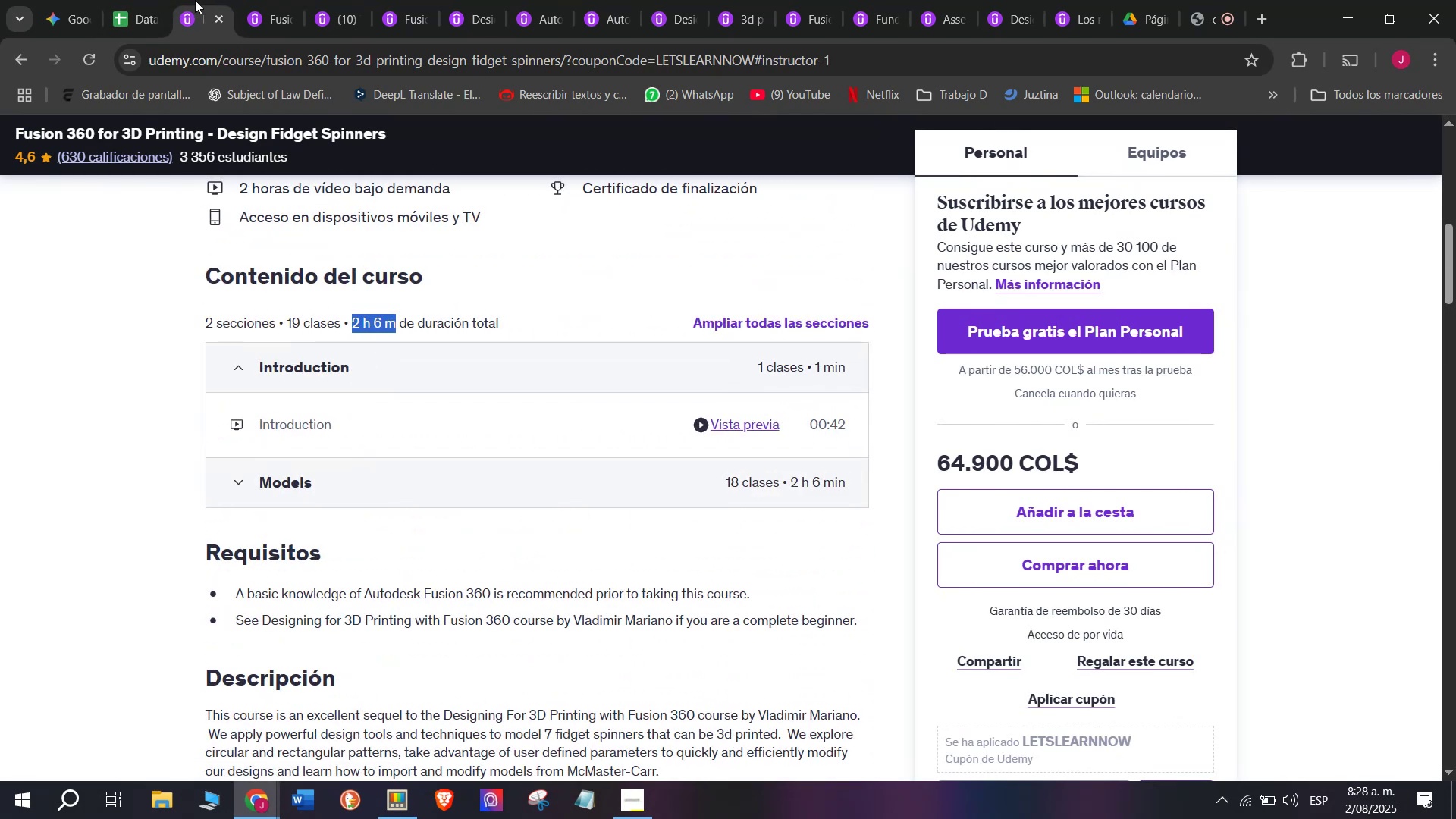 
key(Control+C)
 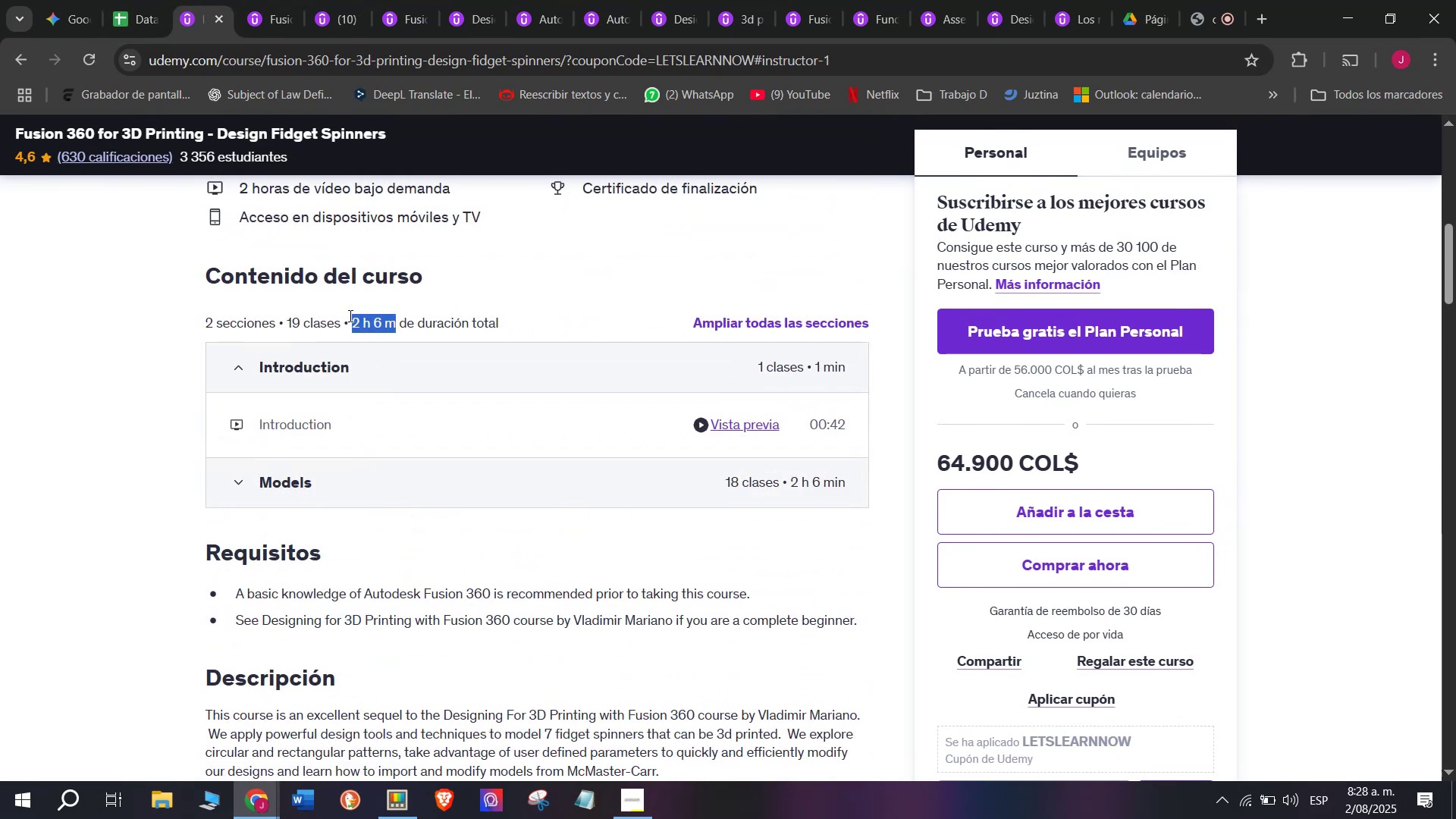 
key(Control+ControlLeft)
 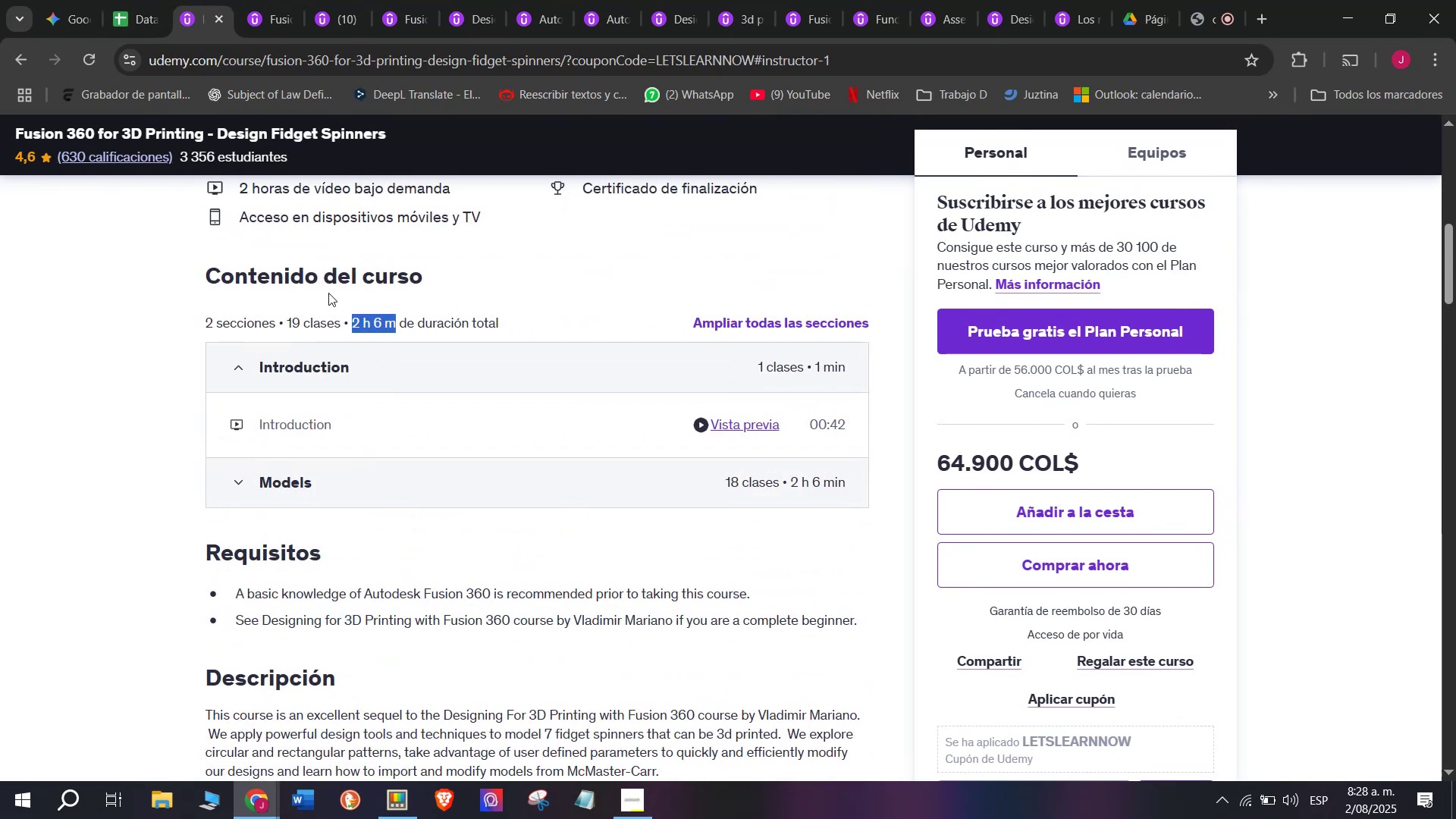 
key(Break)
 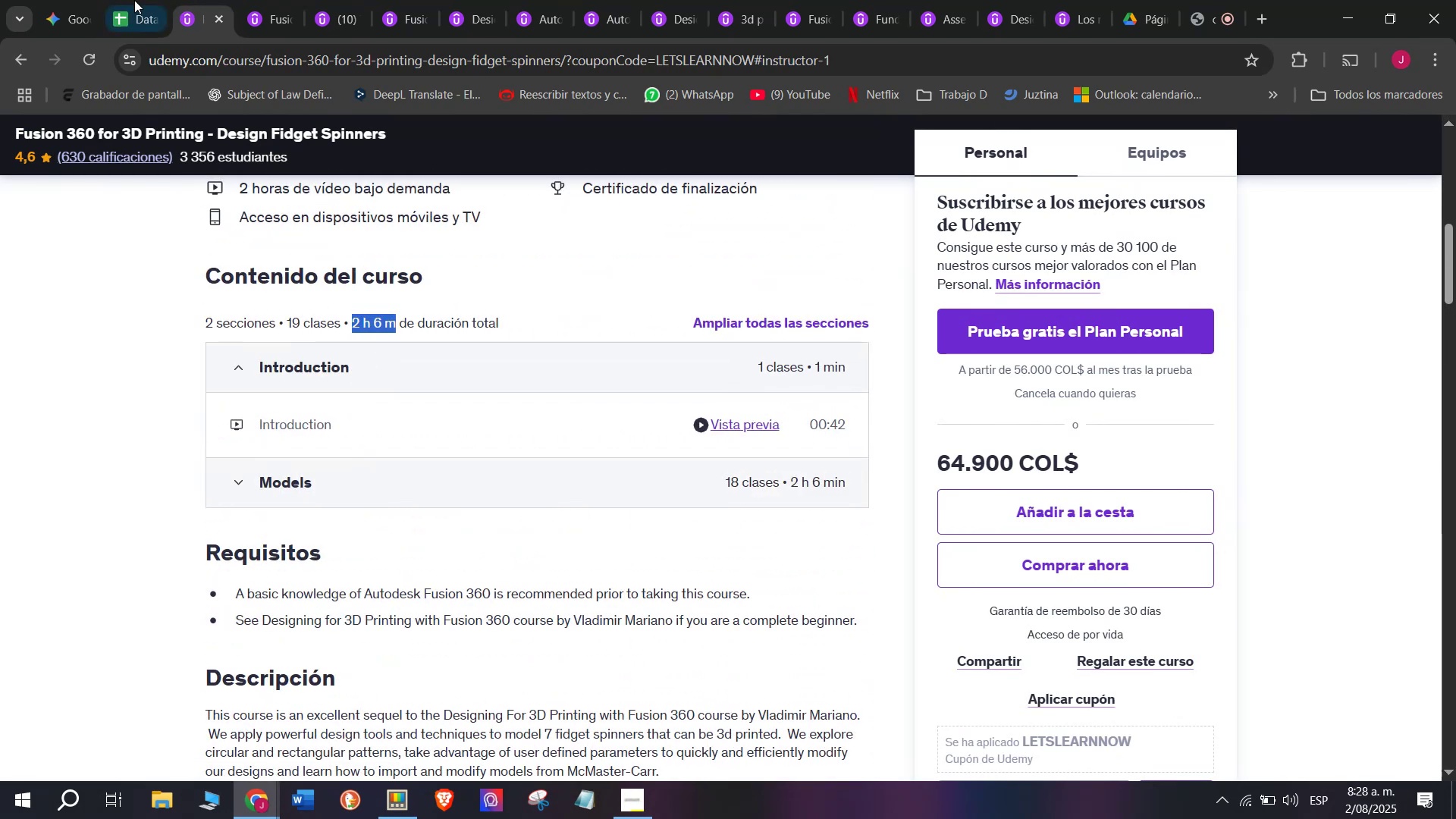 
key(Control+C)
 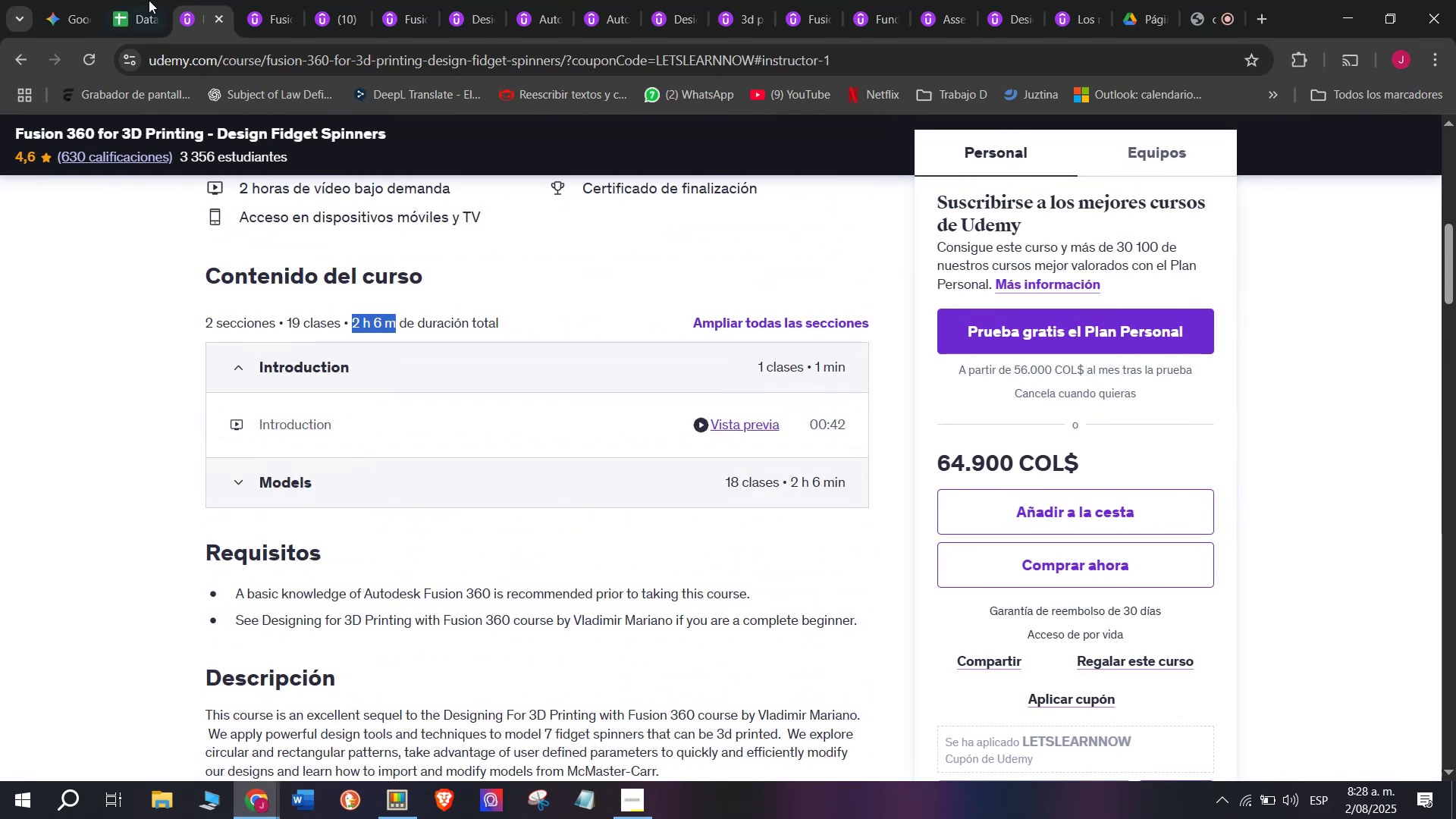 
left_click([133, 0])
 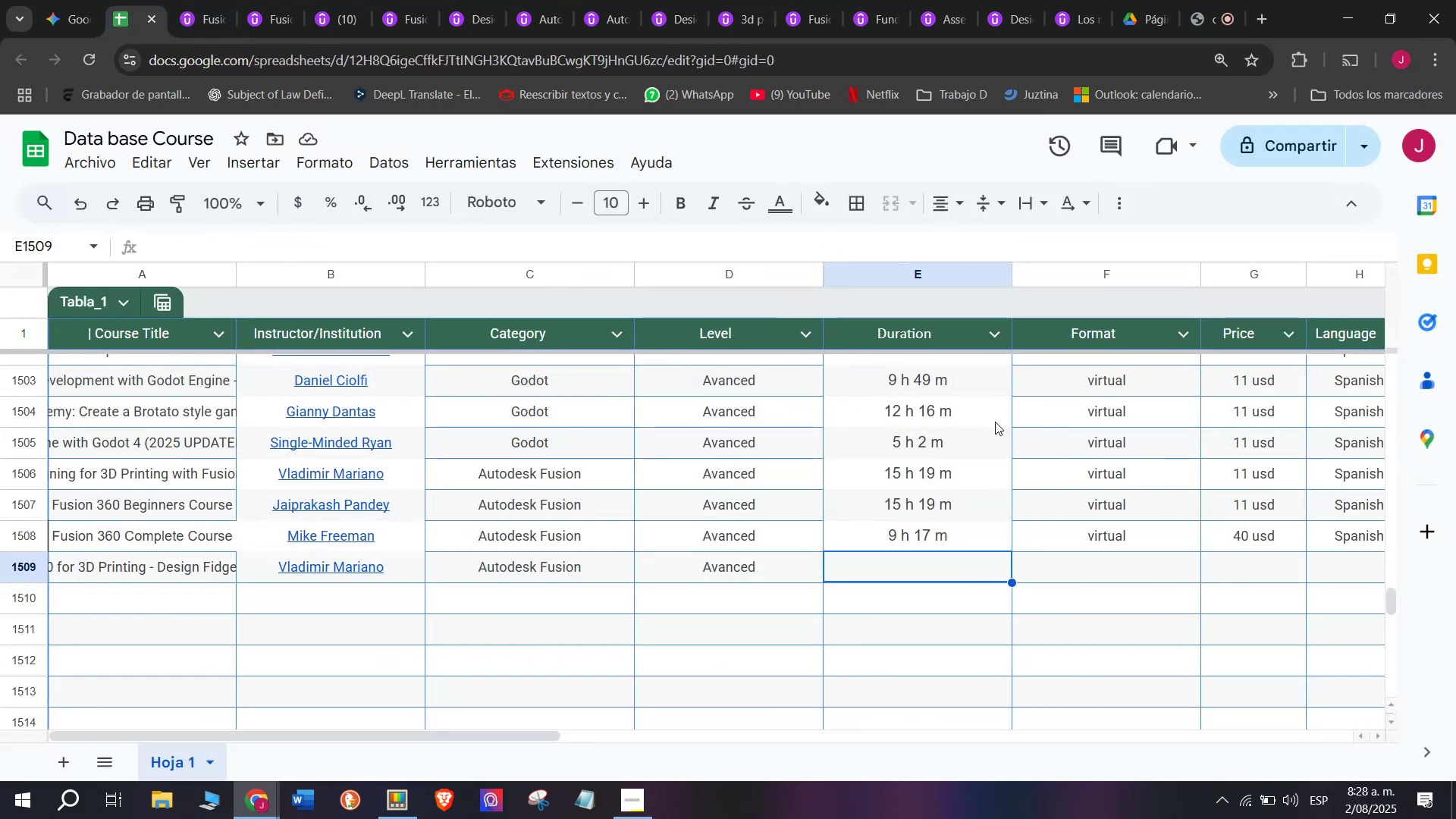 
key(Control+ControlLeft)
 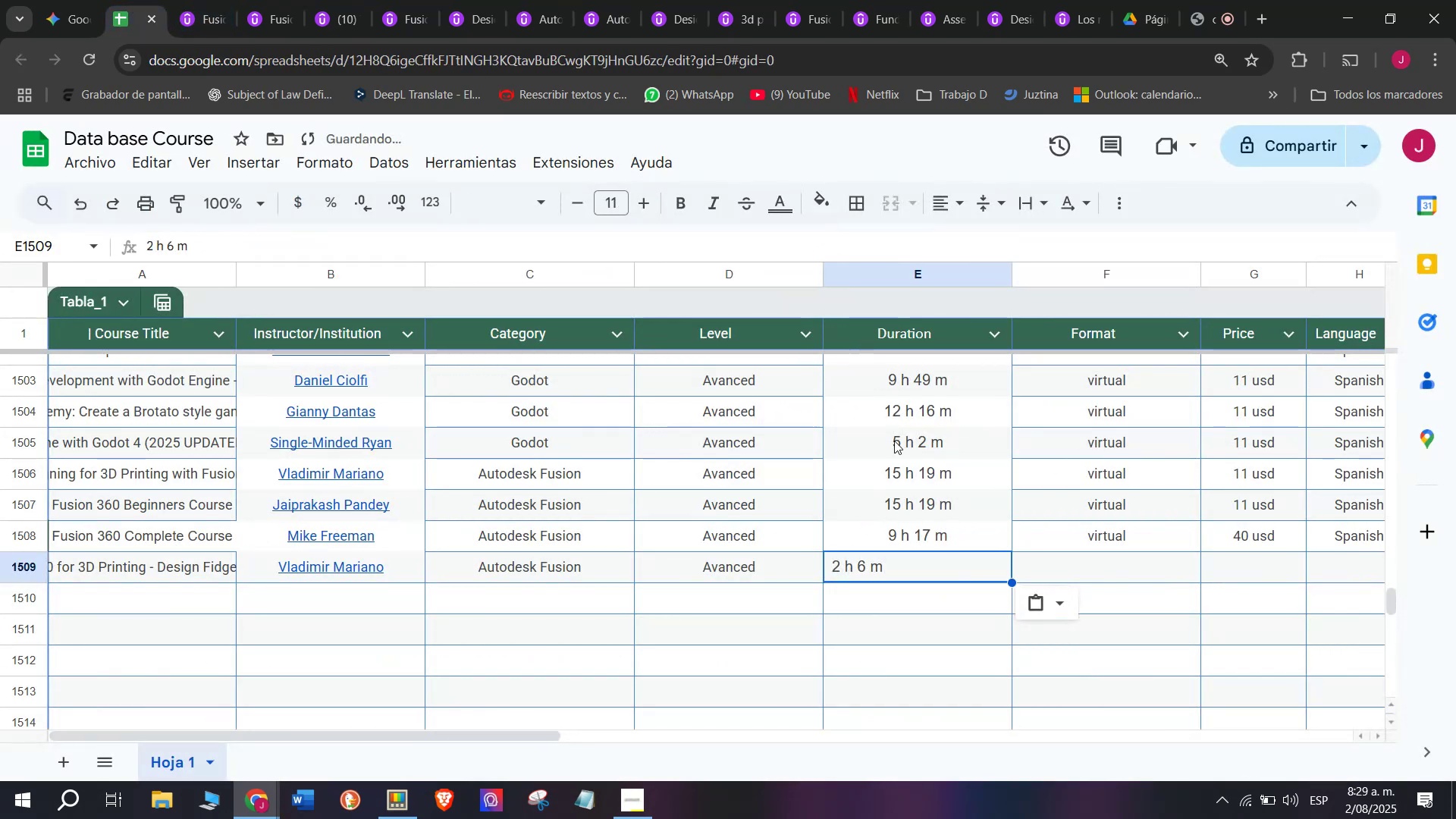 
key(Z)
 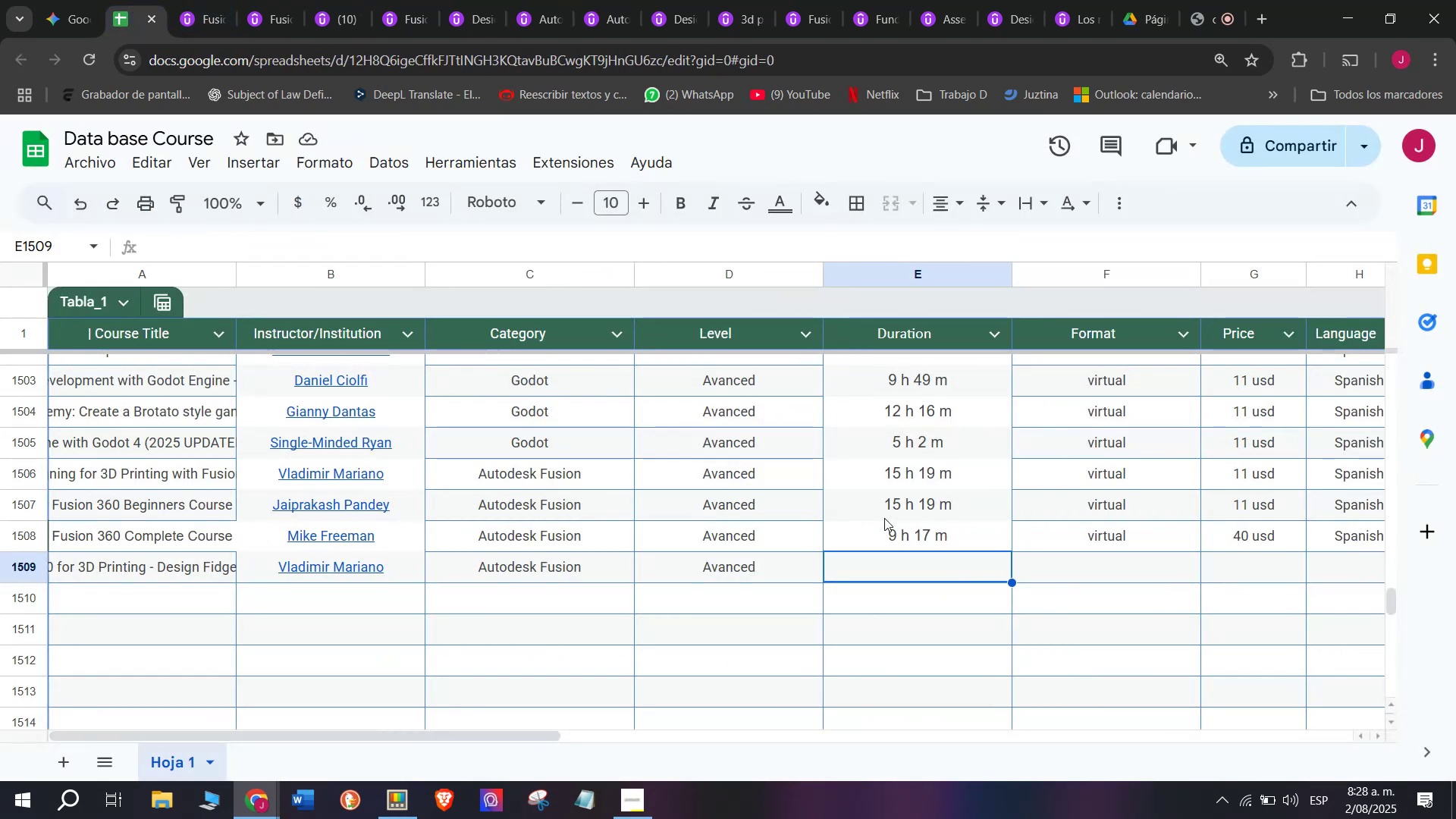 
key(Control+V)
 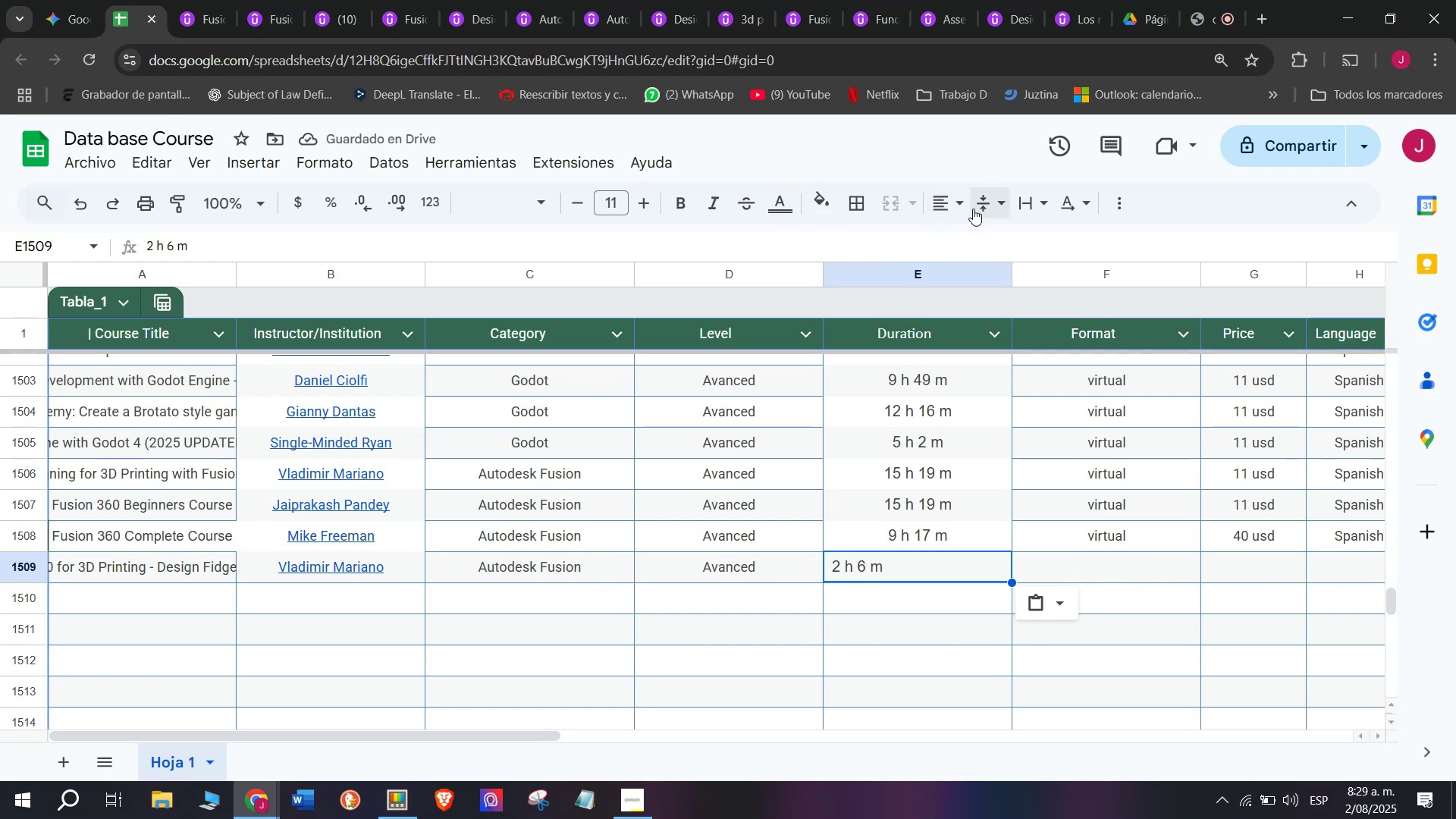 
left_click([977, 231])
 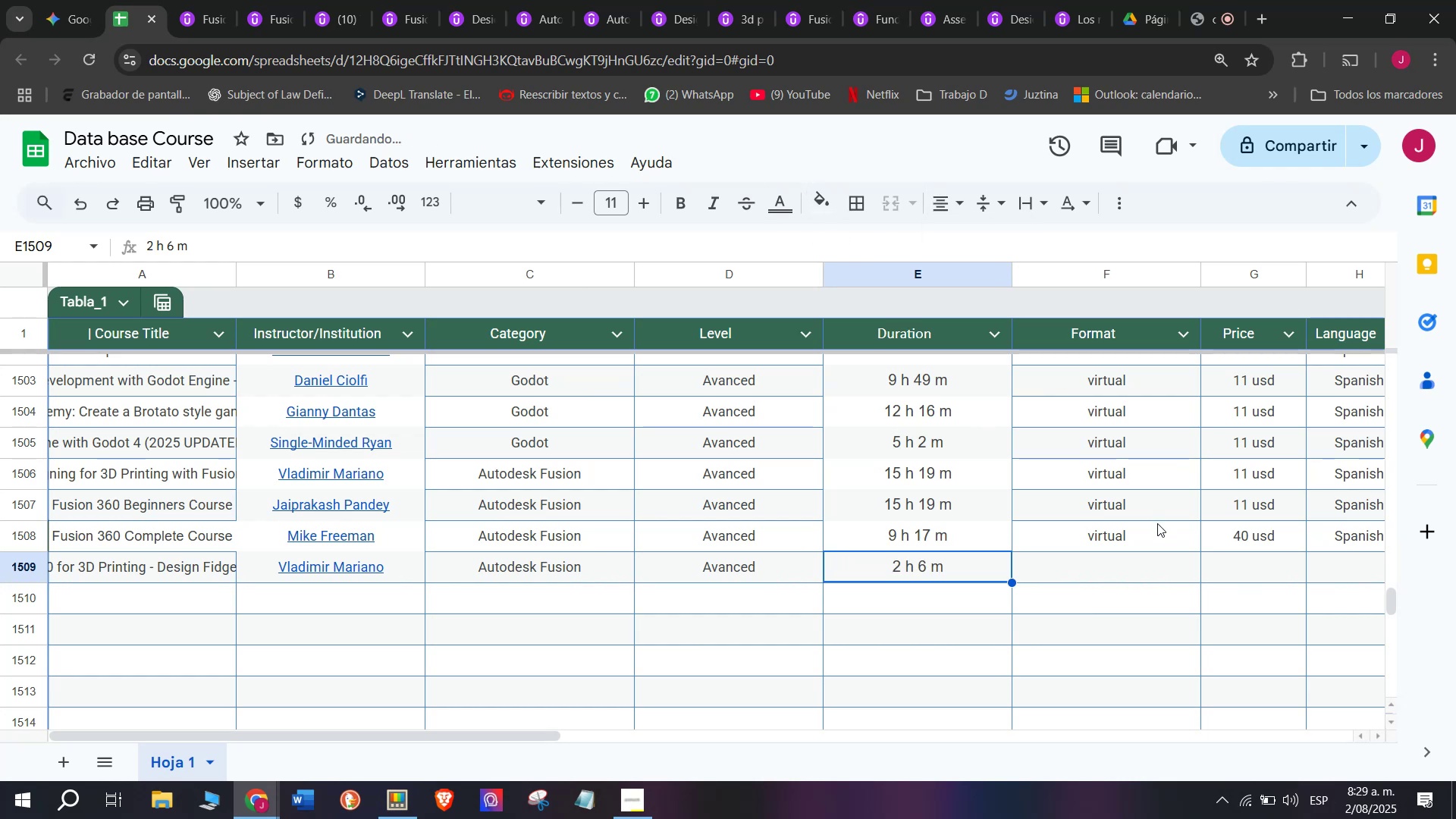 
left_click([1156, 540])
 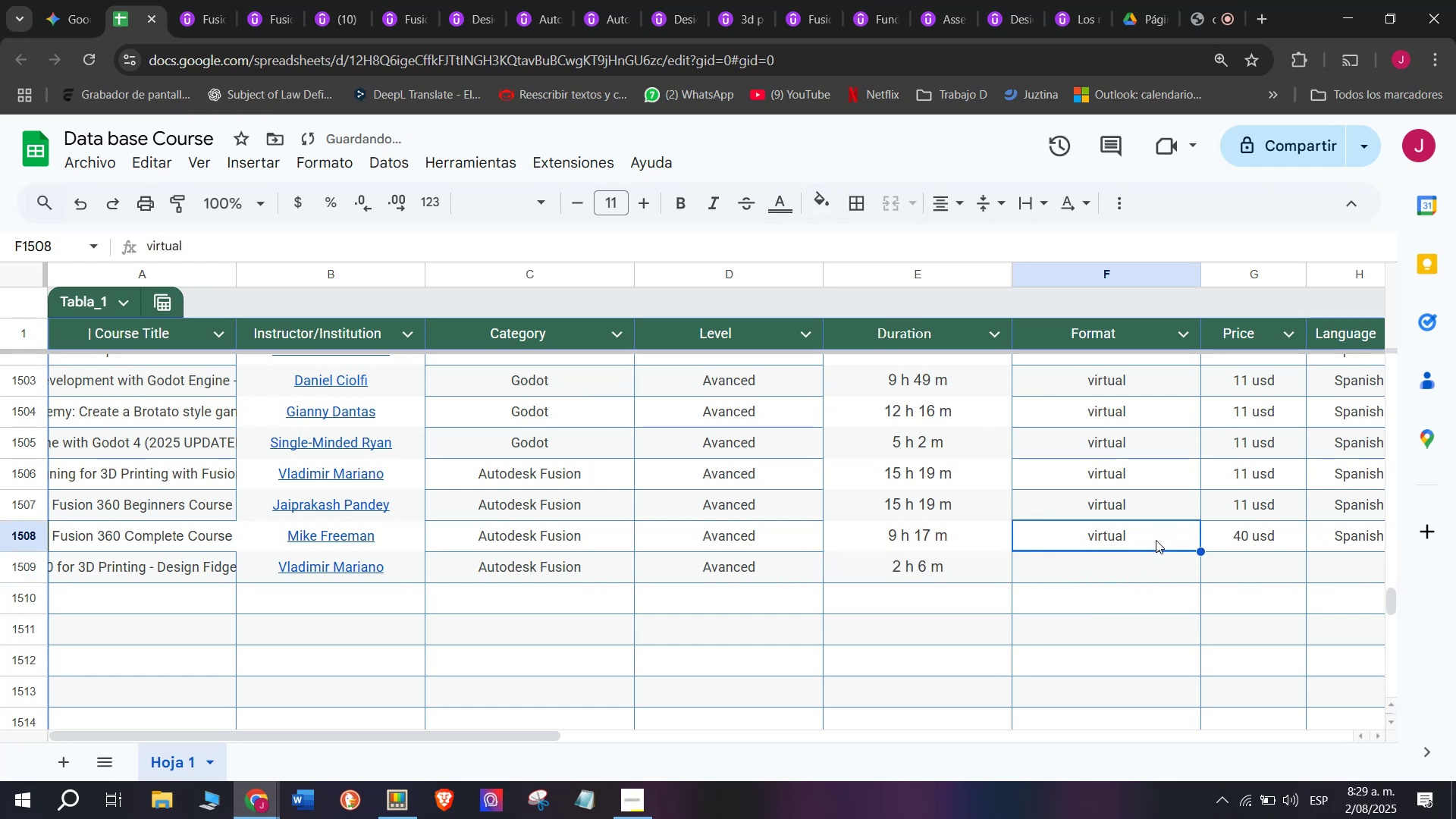 
key(Break)
 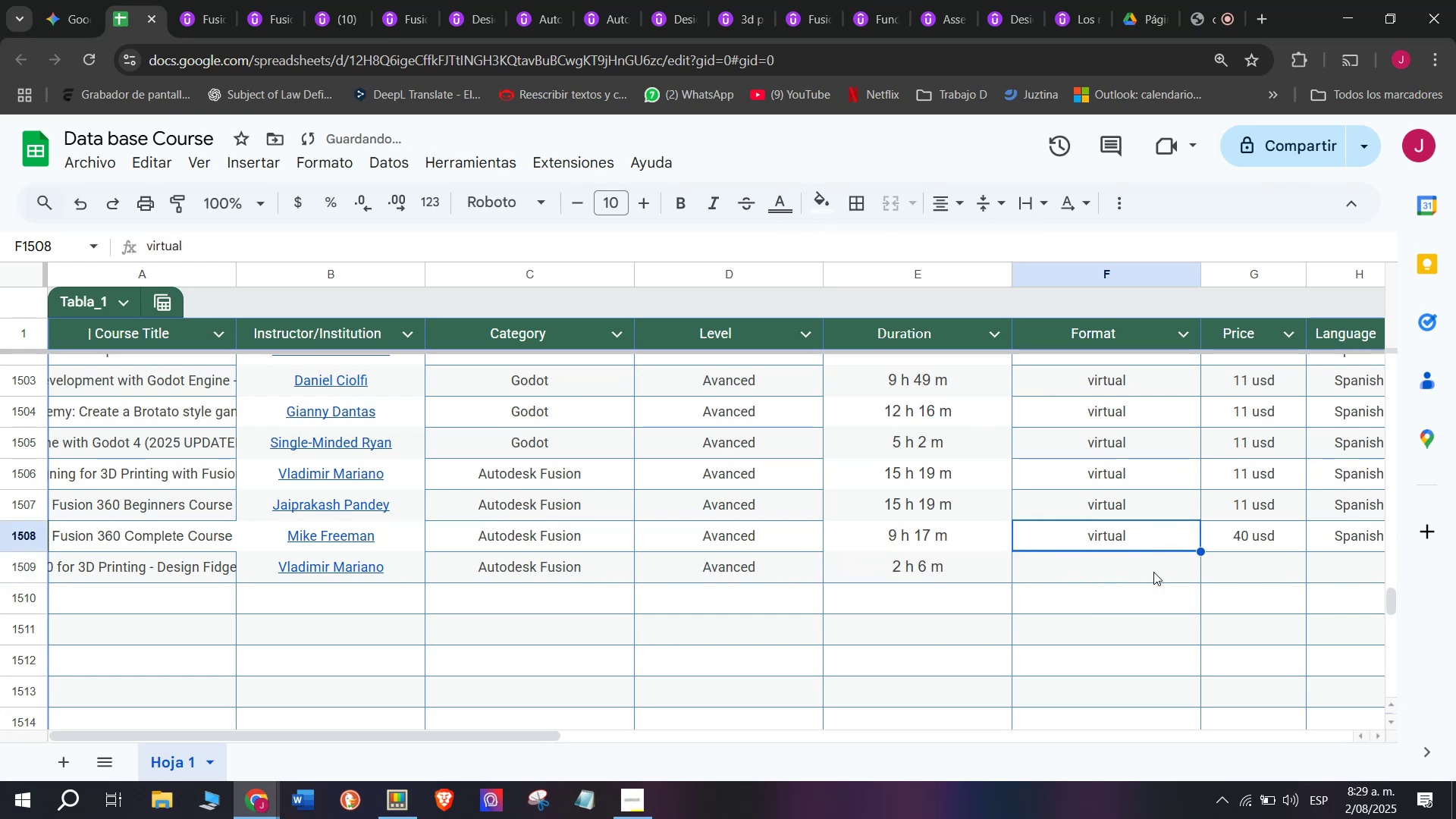 
key(Control+ControlLeft)
 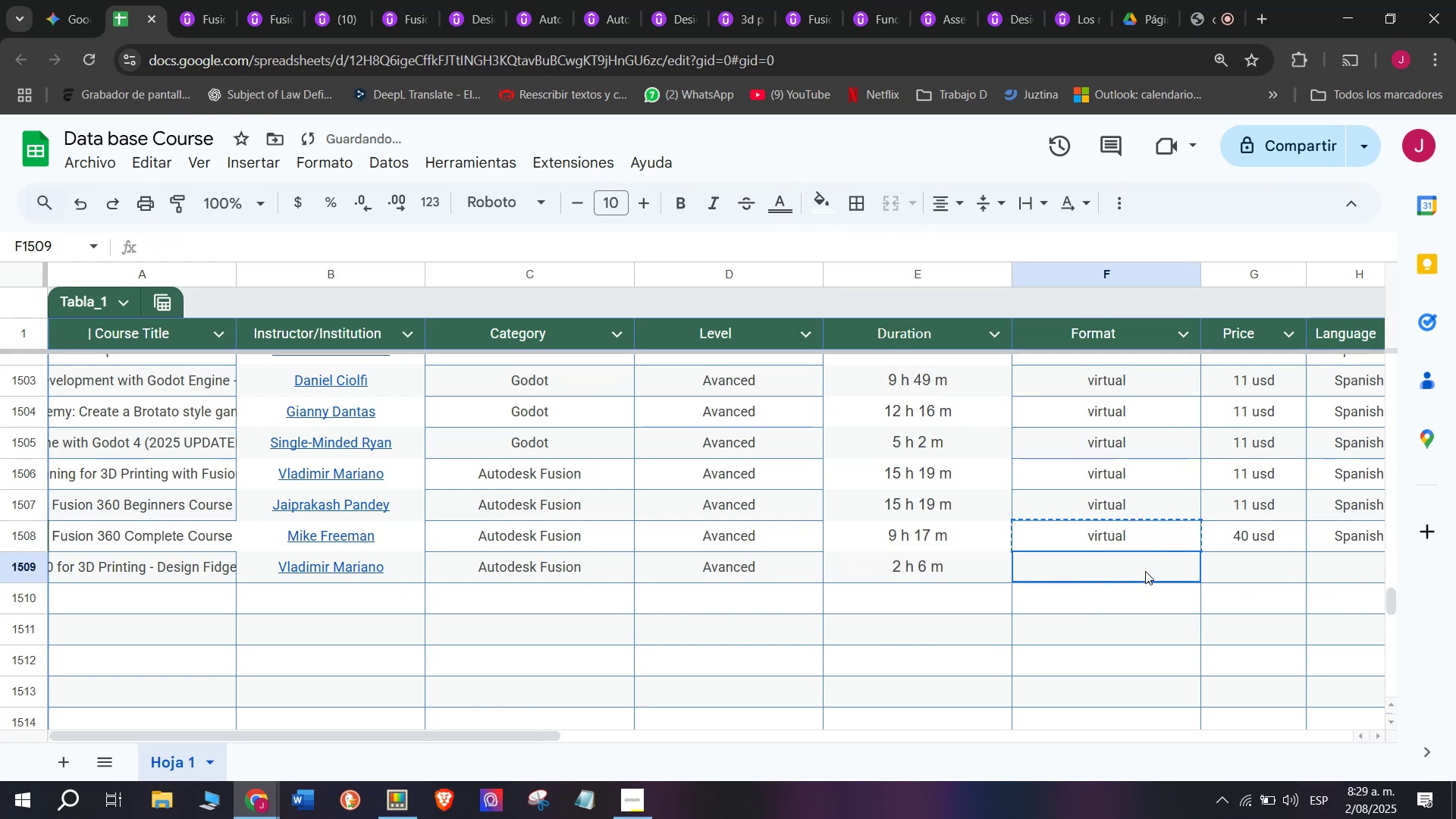 
key(Control+C)
 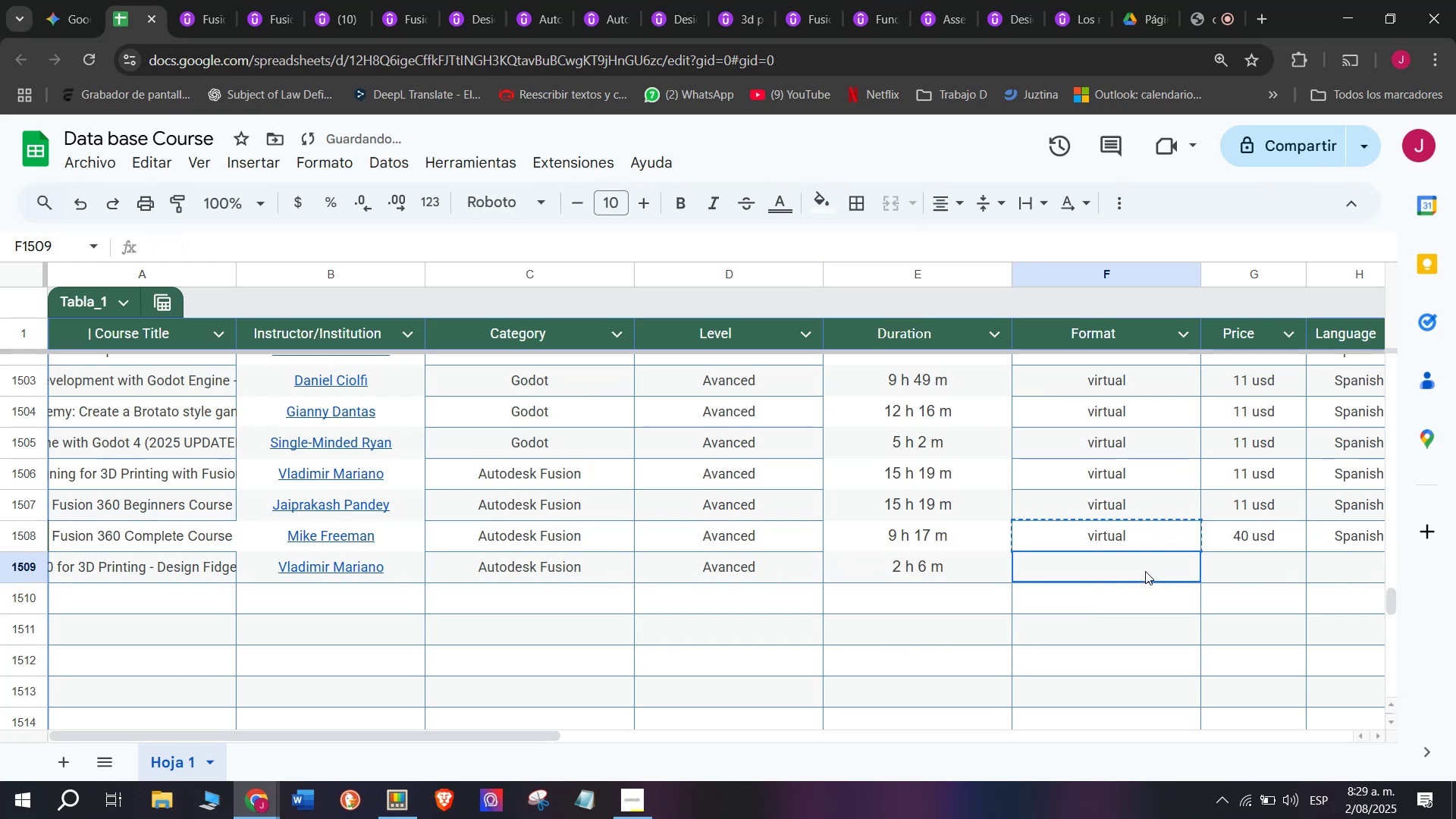 
key(Z)
 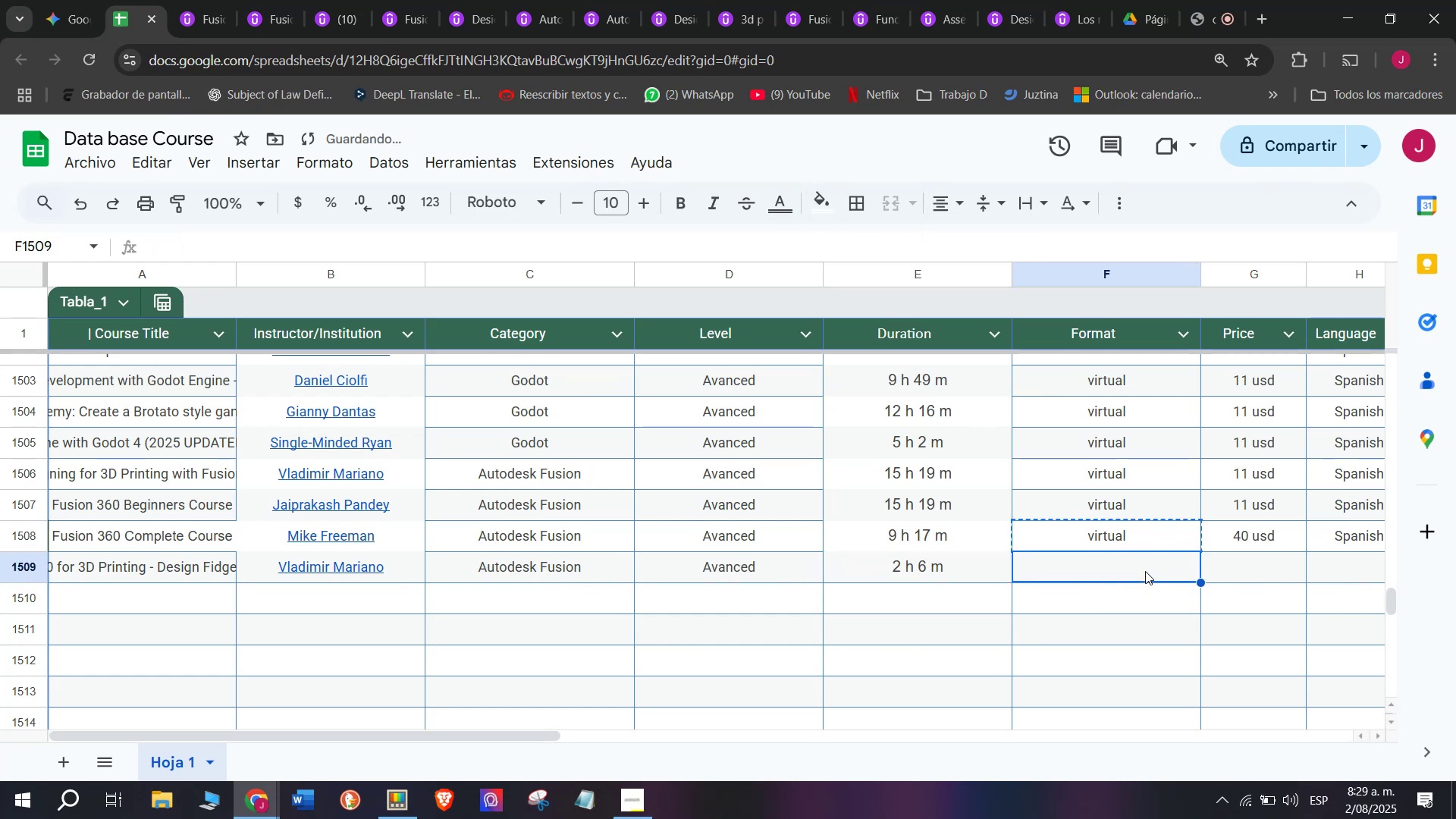 
key(Control+ControlLeft)
 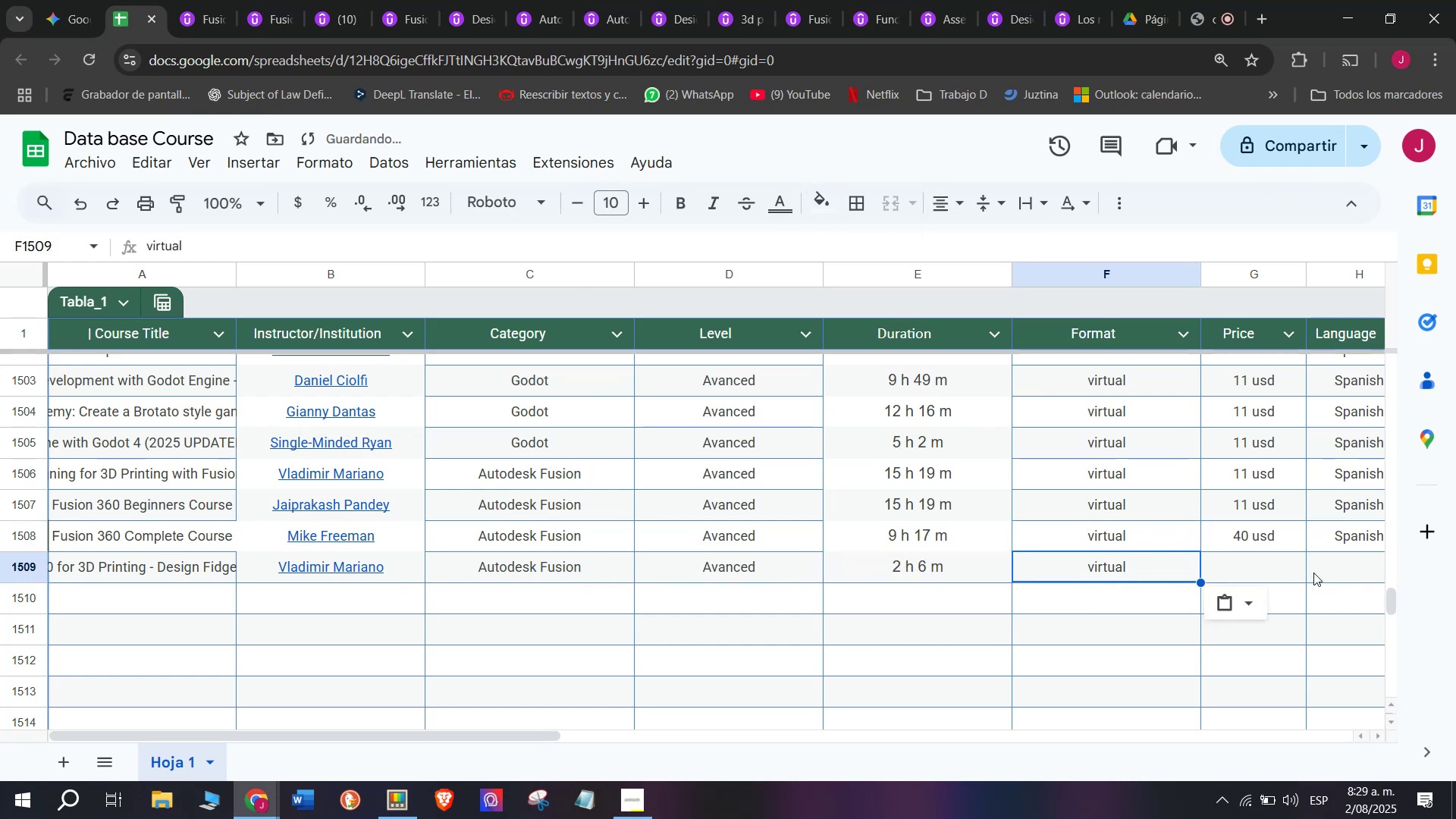 
key(Control+V)
 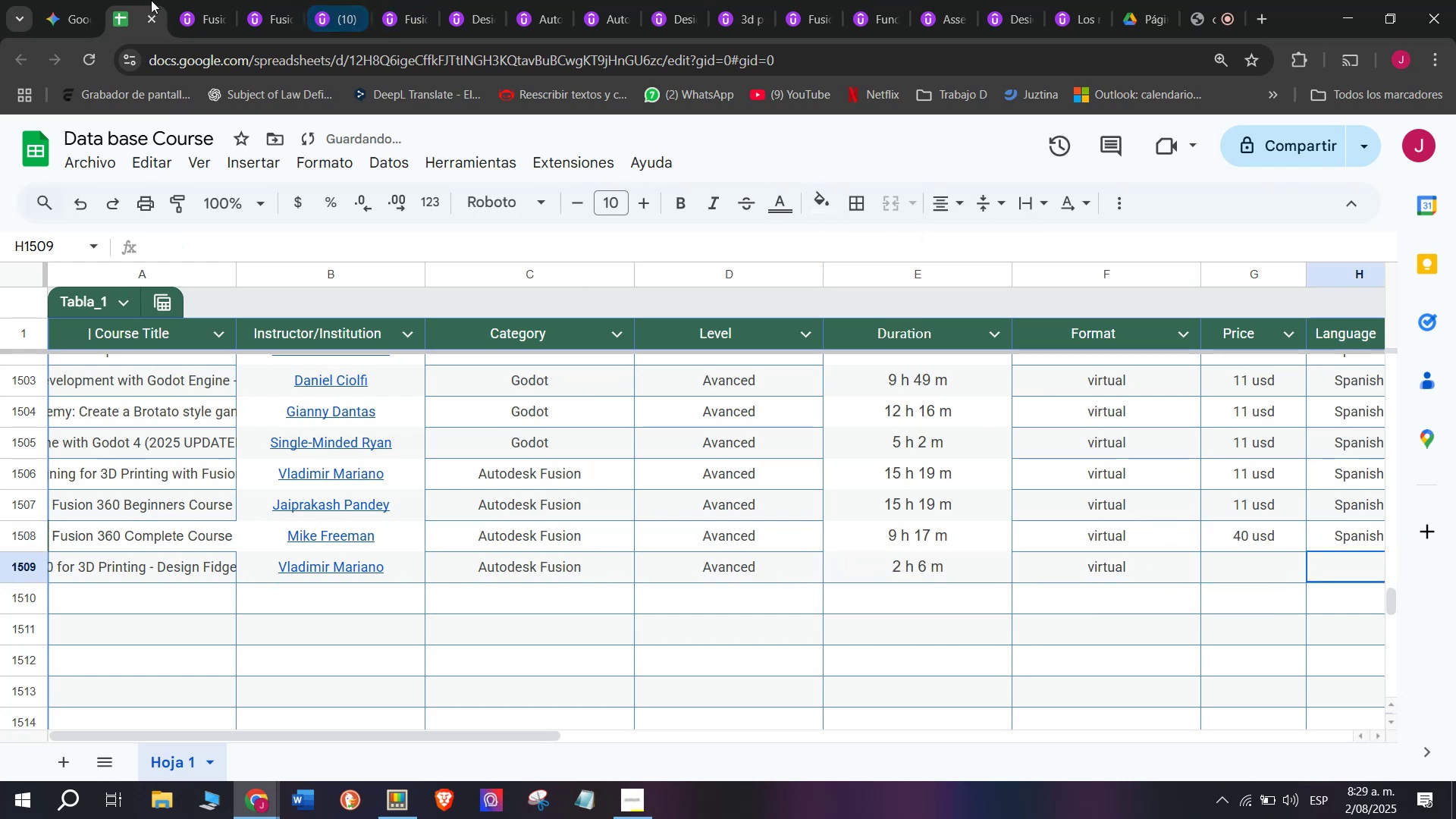 
left_click([159, 0])
 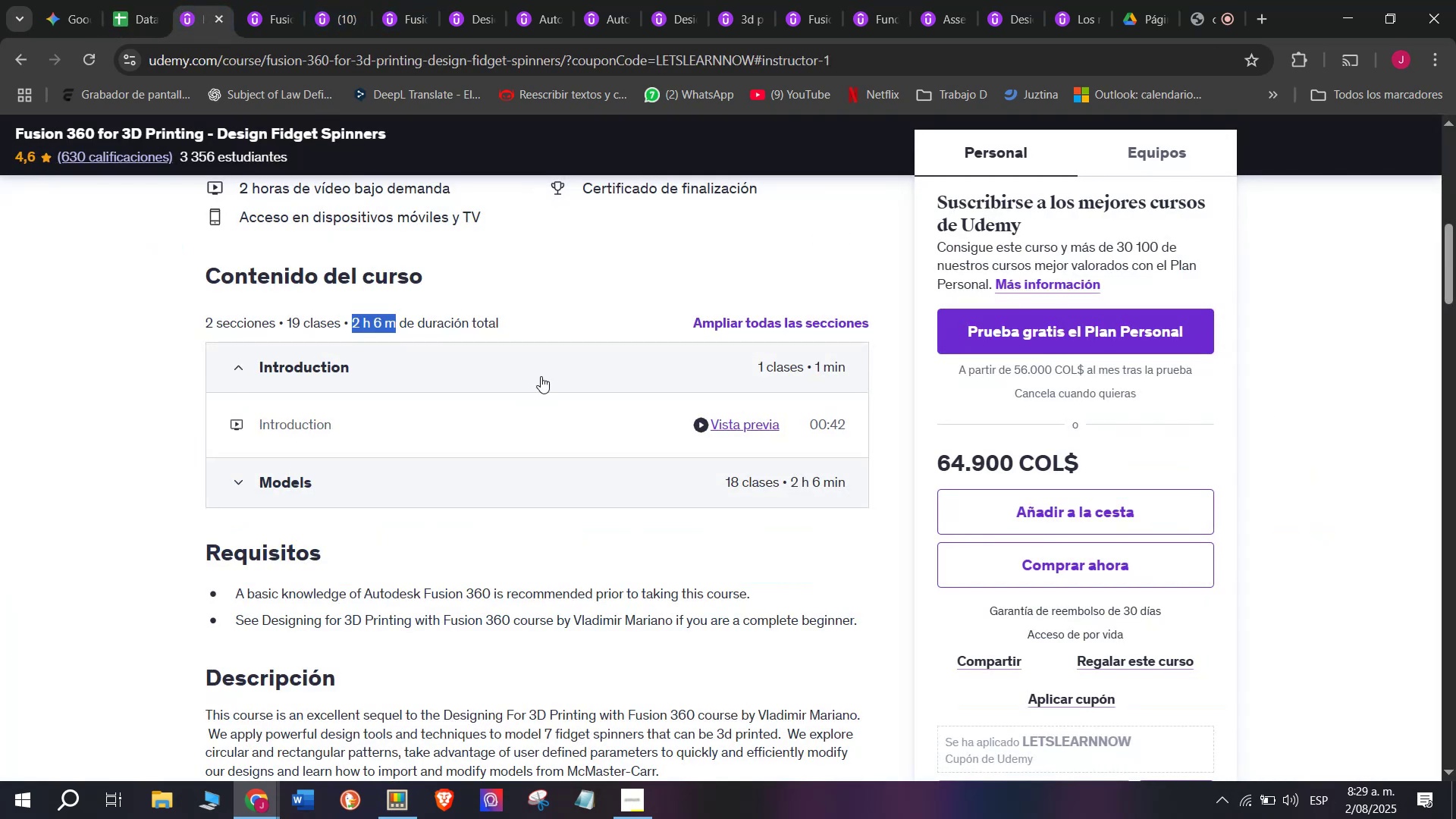 
scroll: coordinate [624, 542], scroll_direction: up, amount: 2.0
 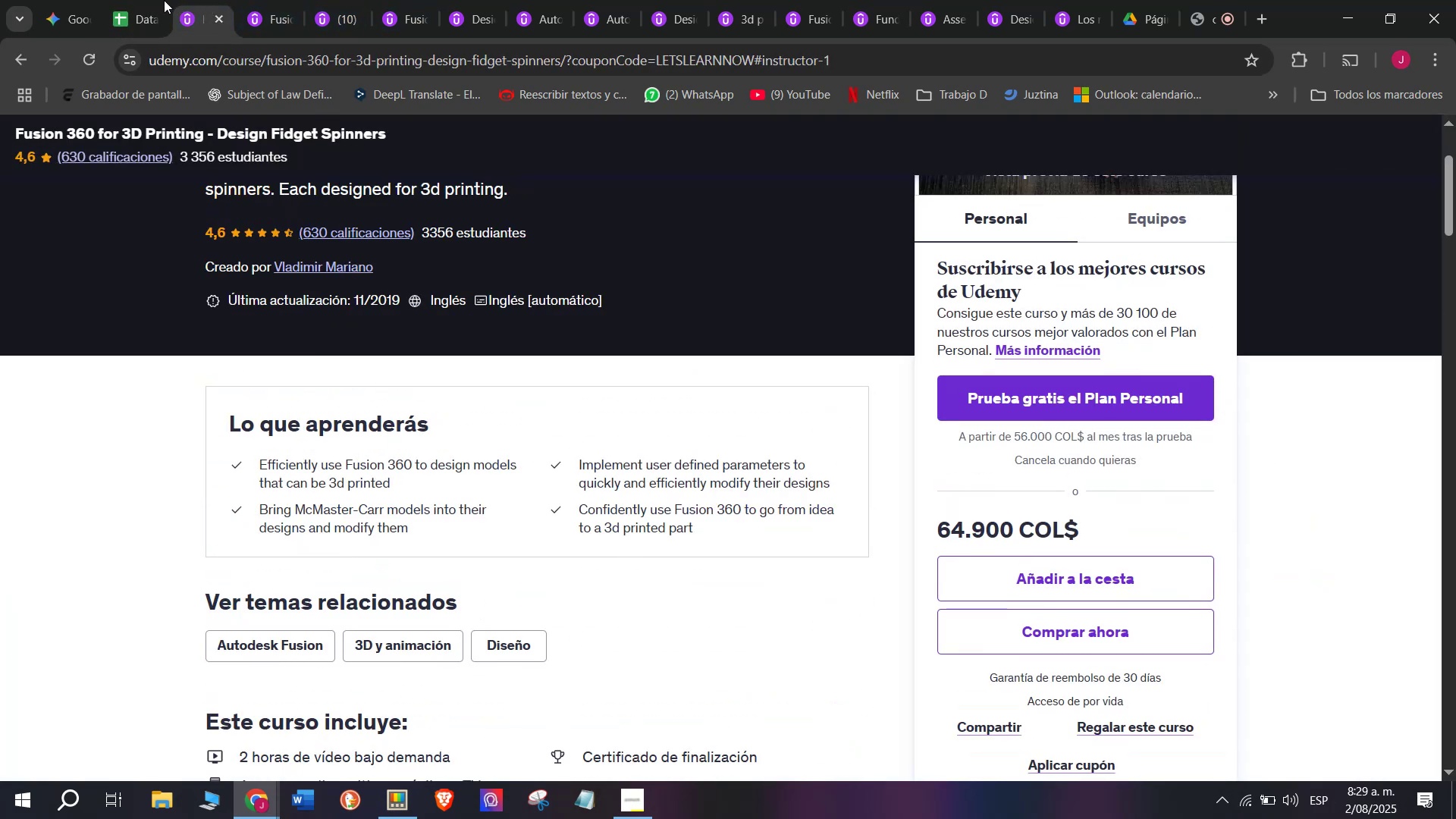 
left_click([151, 0])
 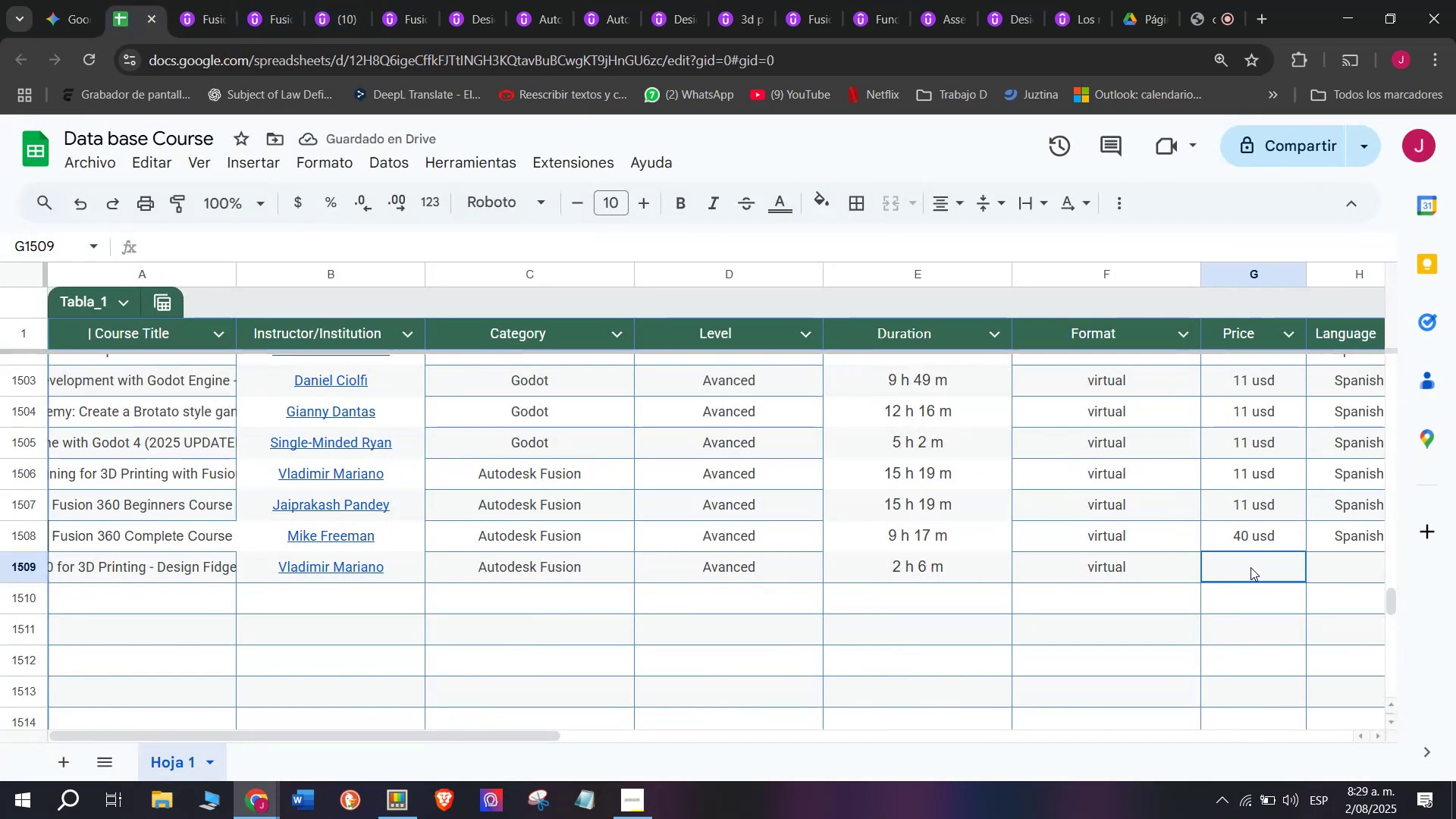 
type(1600)
key(Backspace)
key(Backspace)
type( usd)
 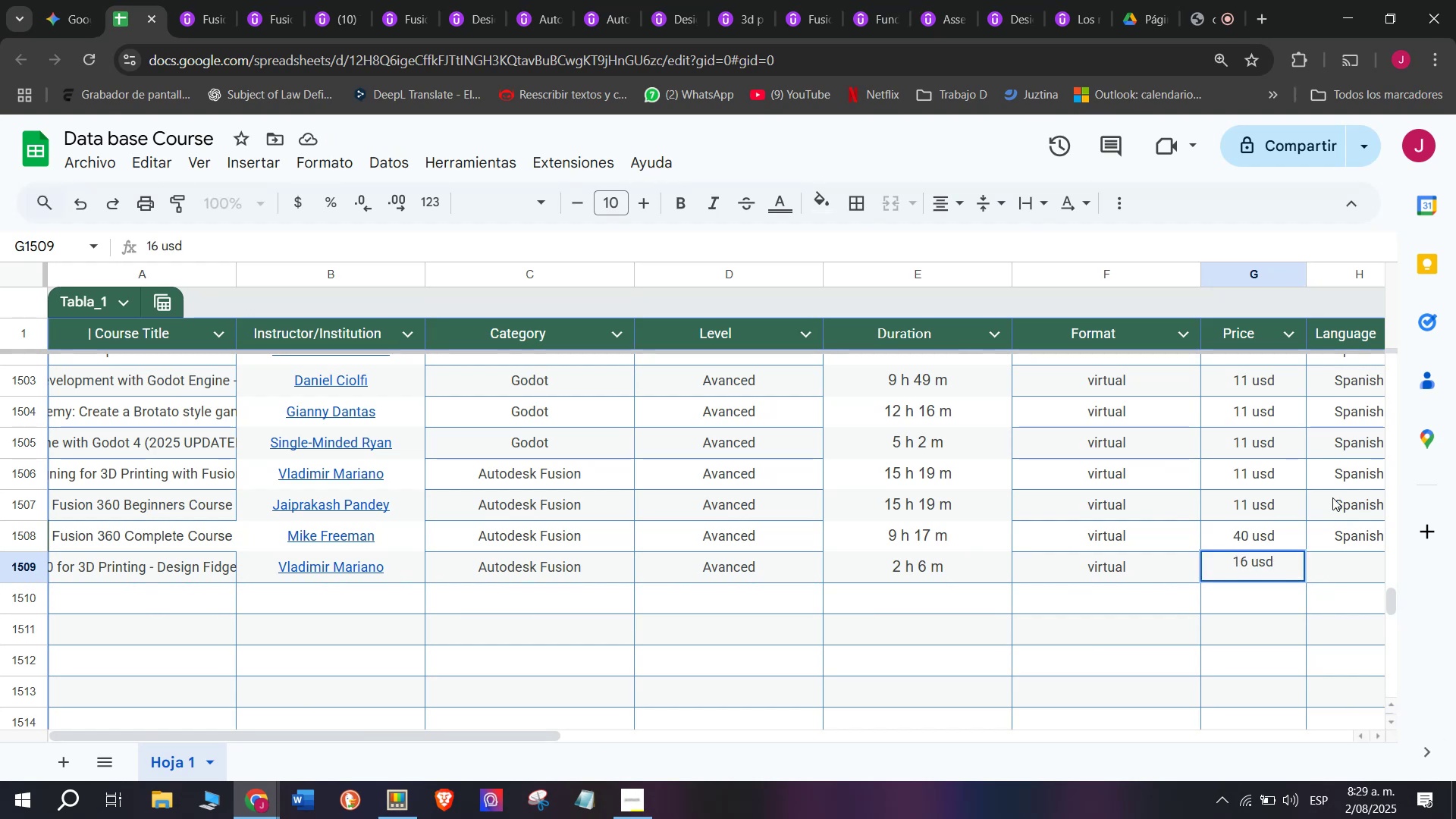 
left_click([1362, 544])
 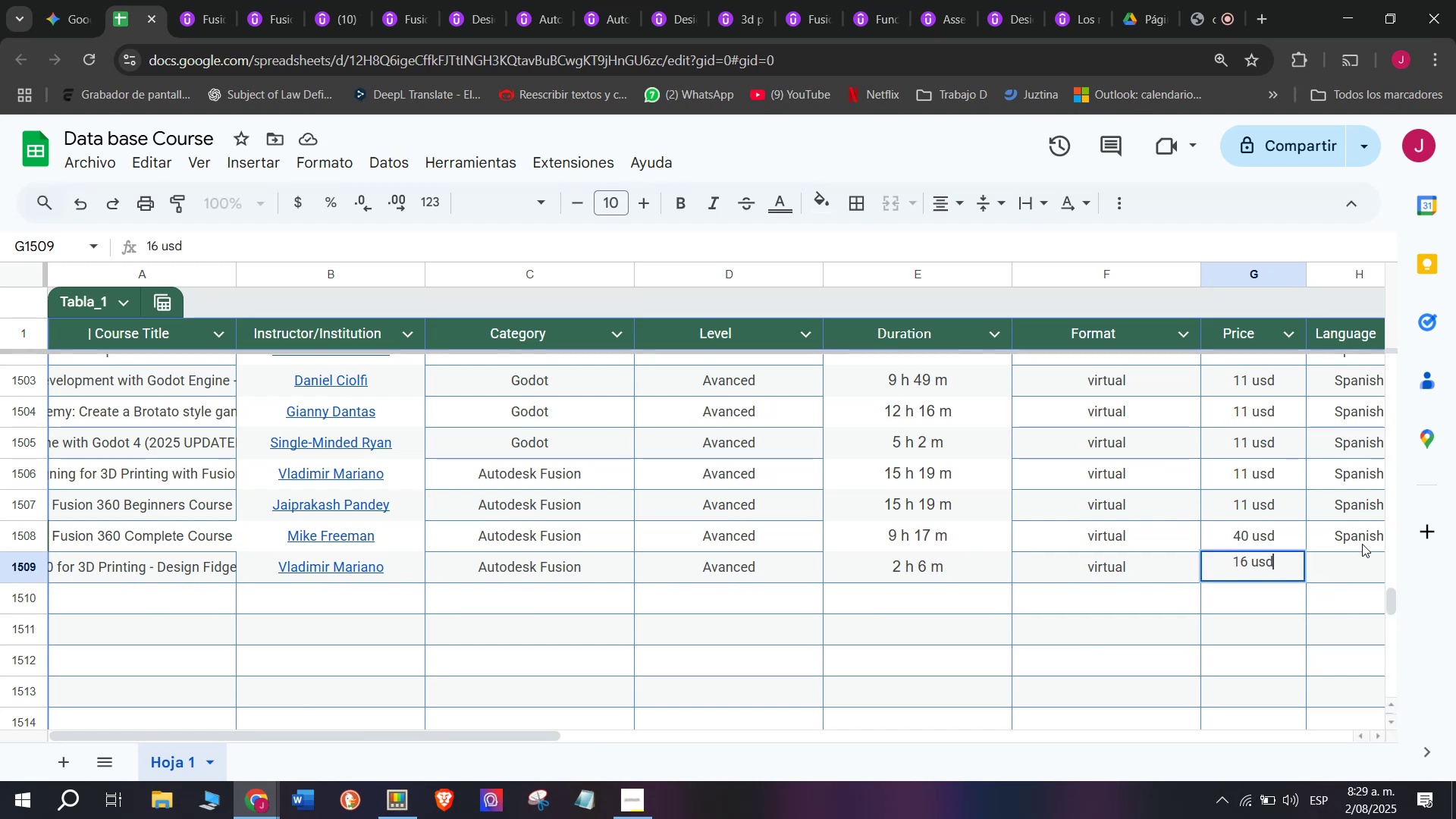 
key(Break)
 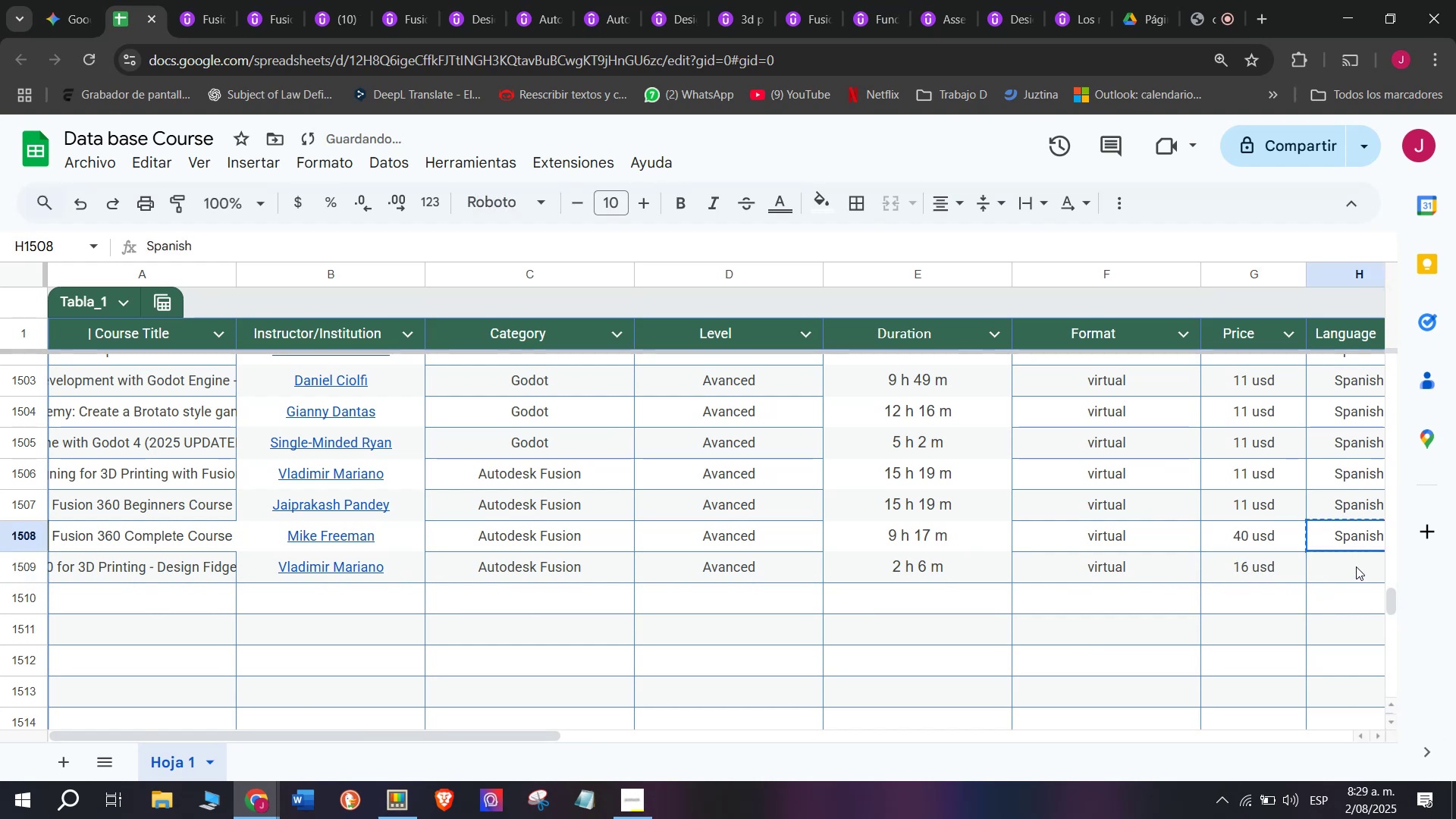 
key(Control+C)
 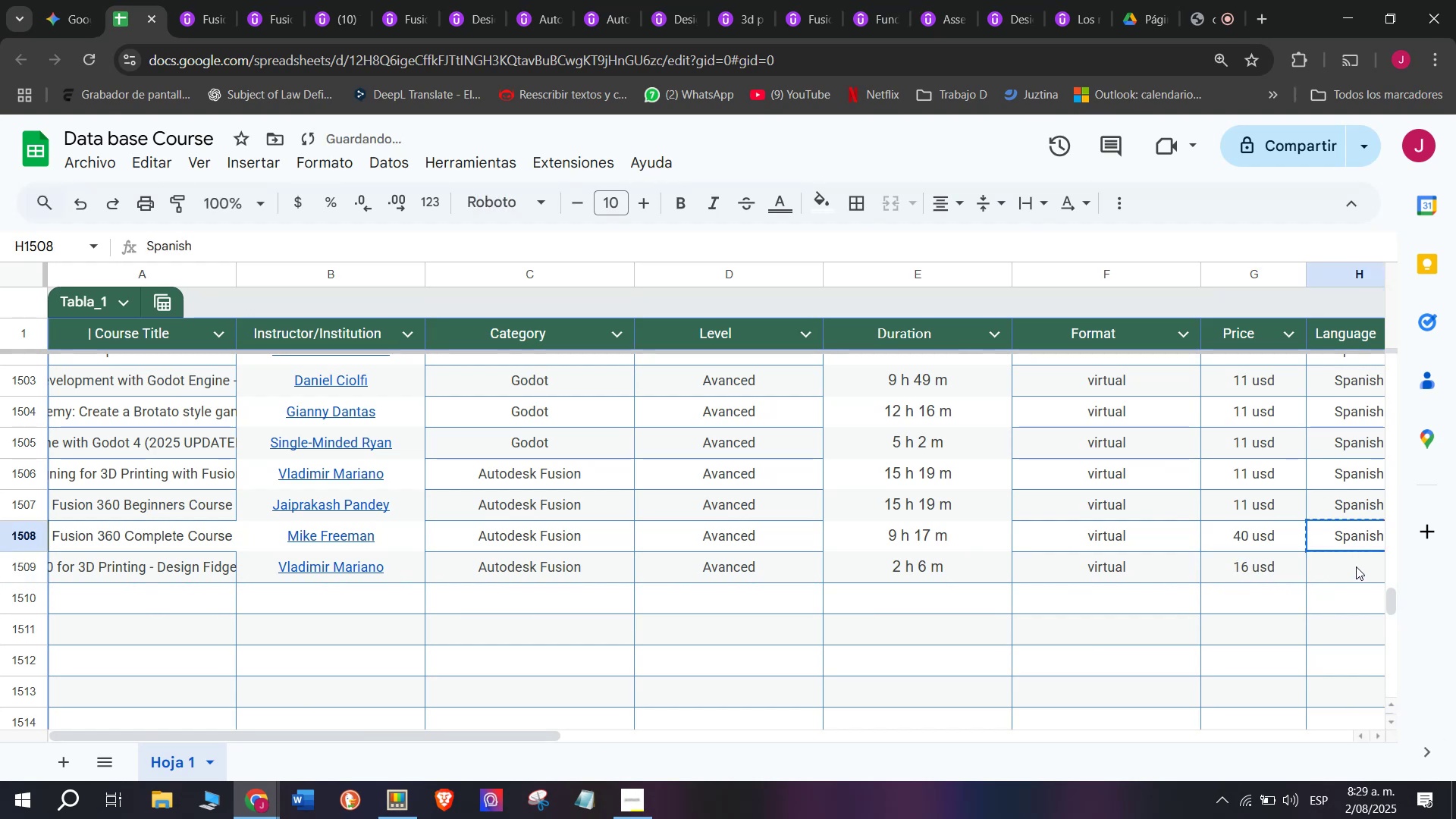 
key(Control+ControlLeft)
 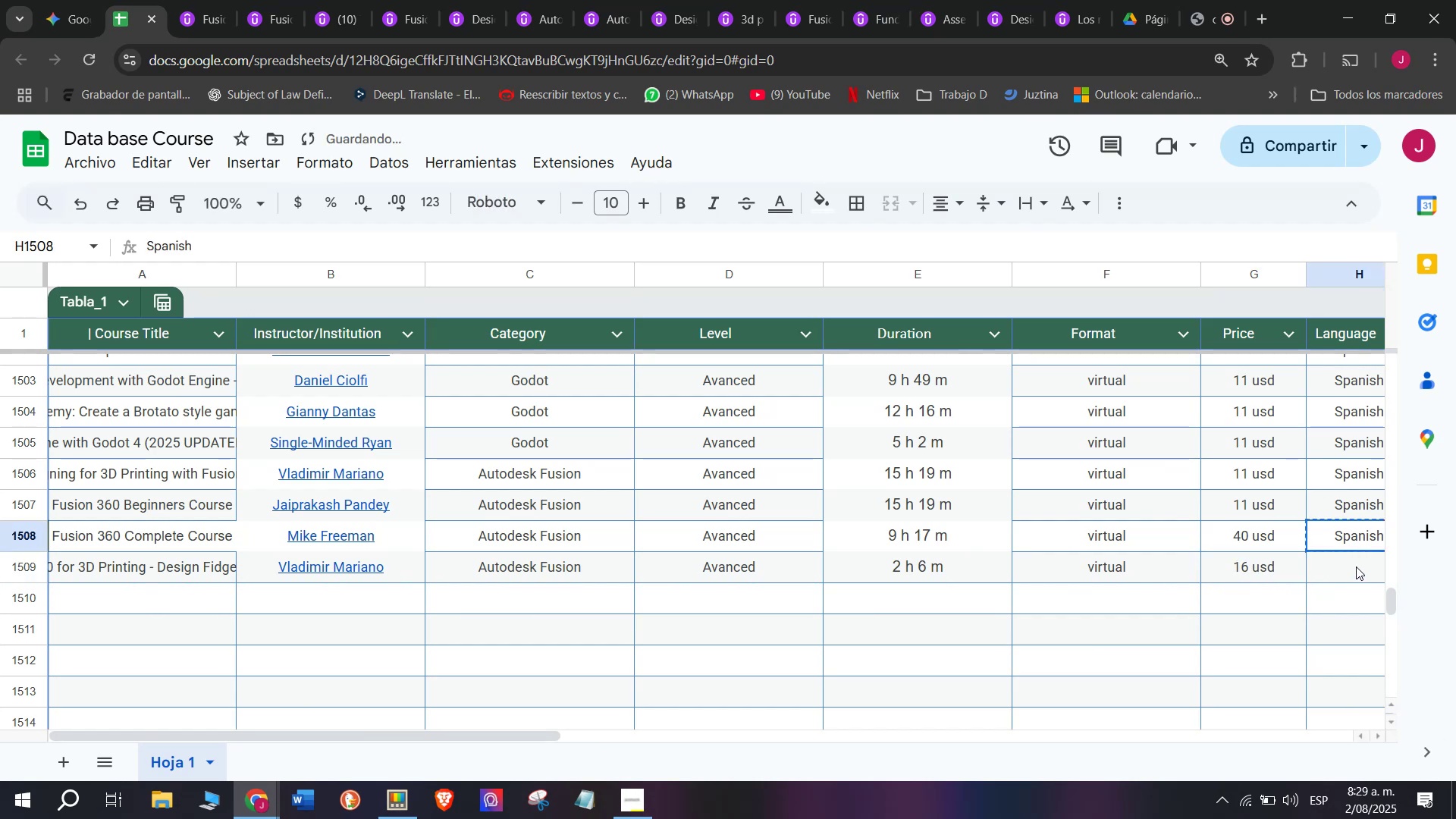 
left_click([1356, 566])
 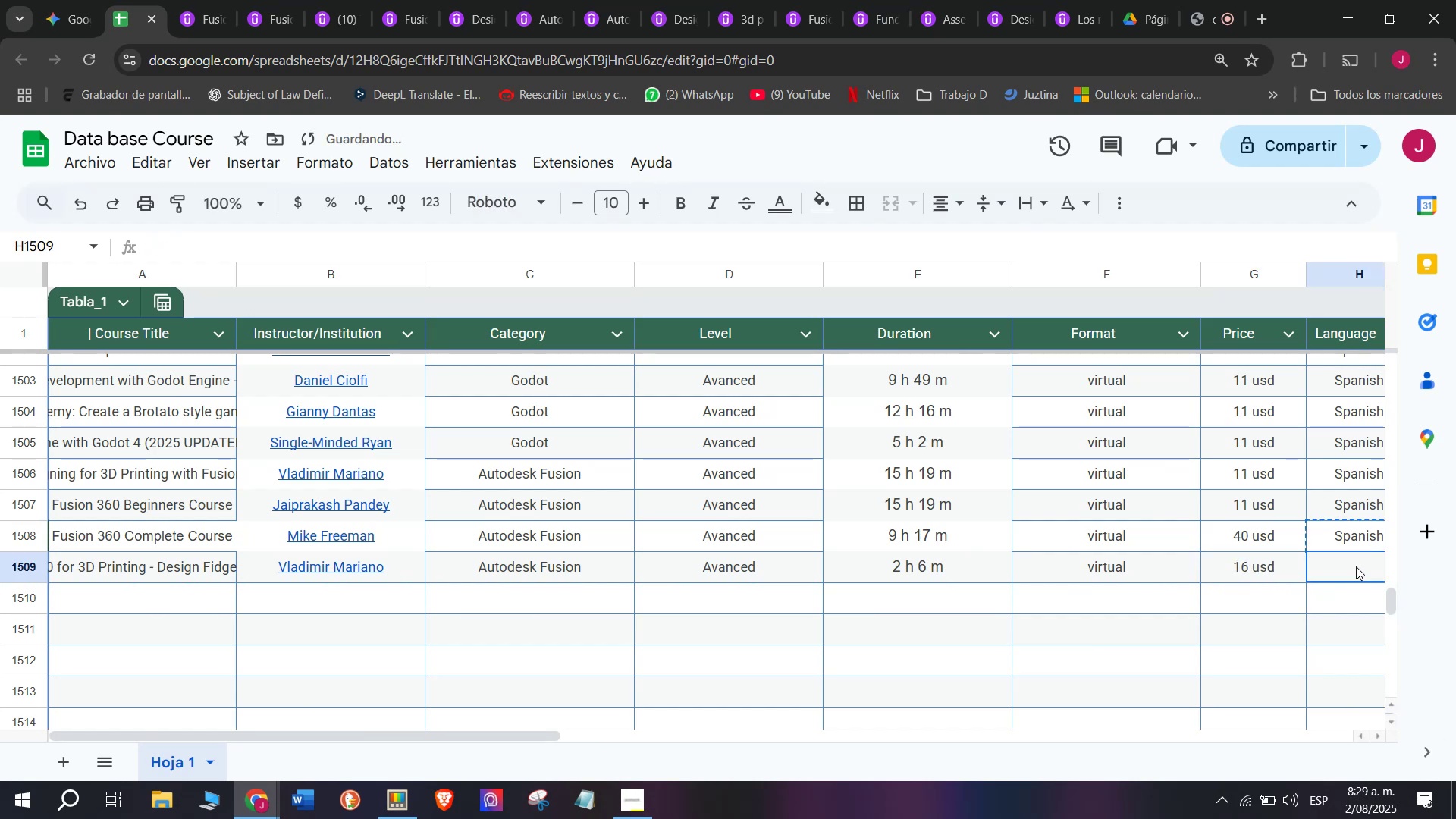 
key(Control+ControlLeft)
 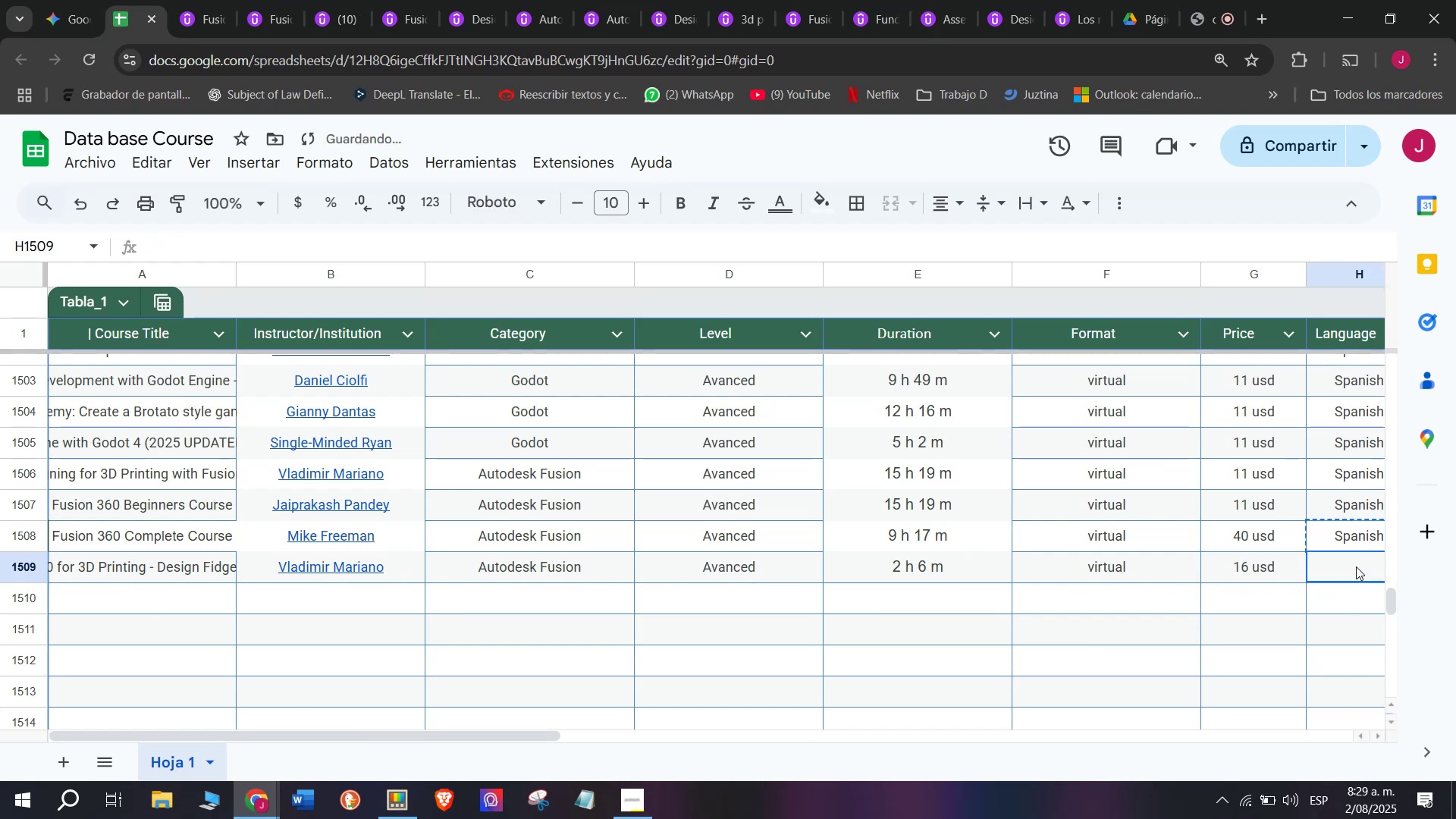 
key(Z)
 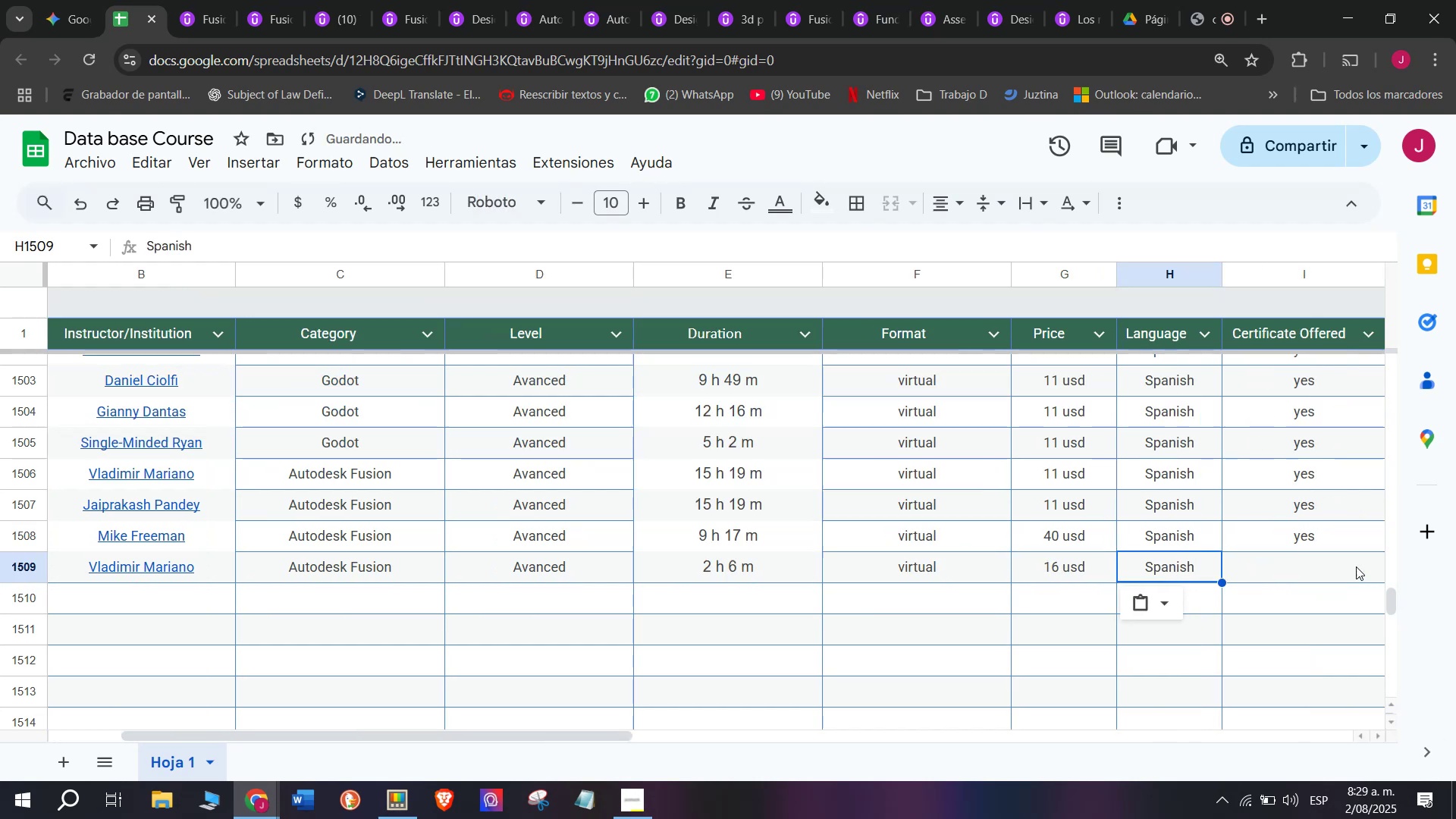 
key(Control+V)
 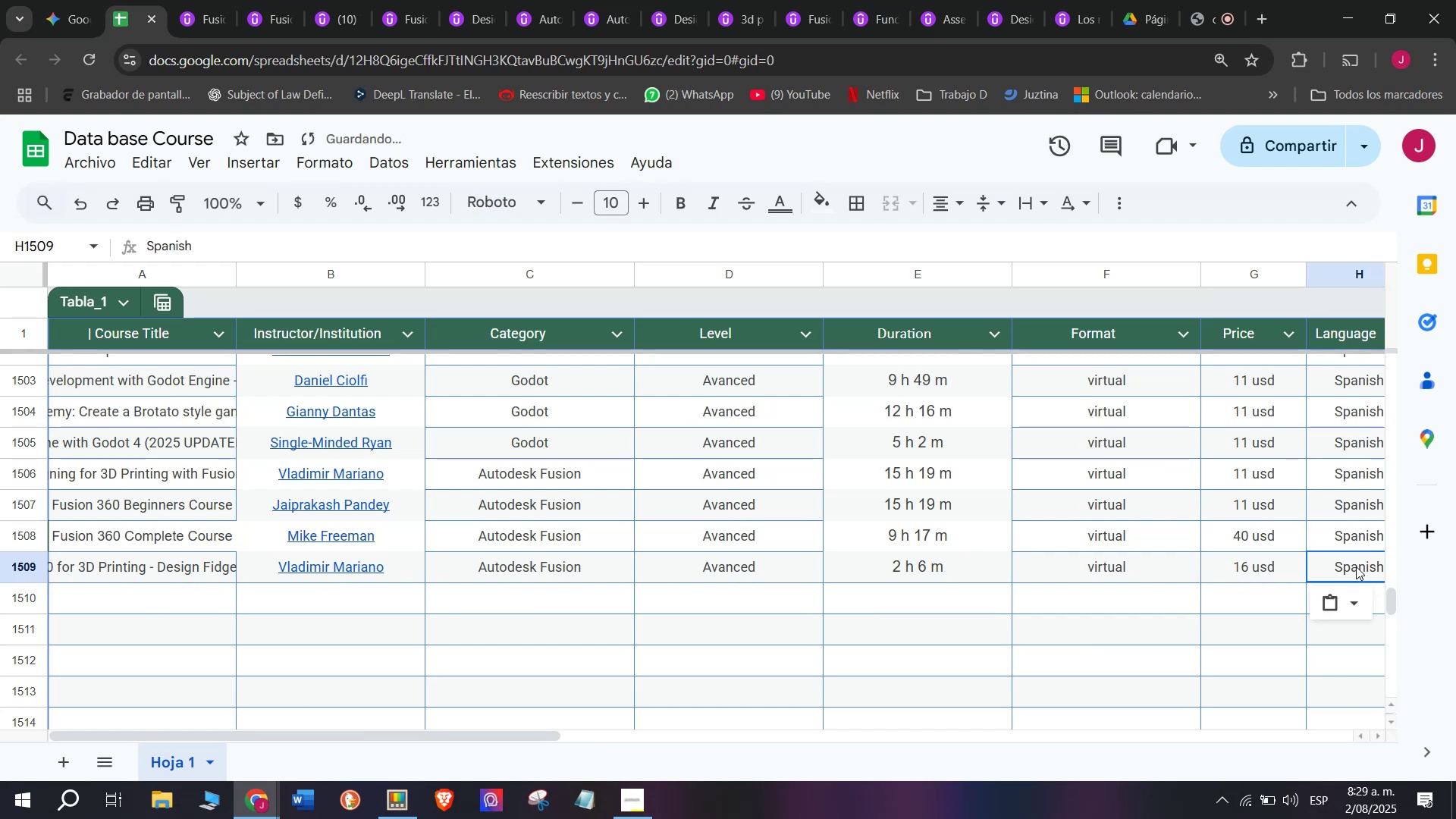 
scroll: coordinate [315, 560], scroll_direction: down, amount: 3.0
 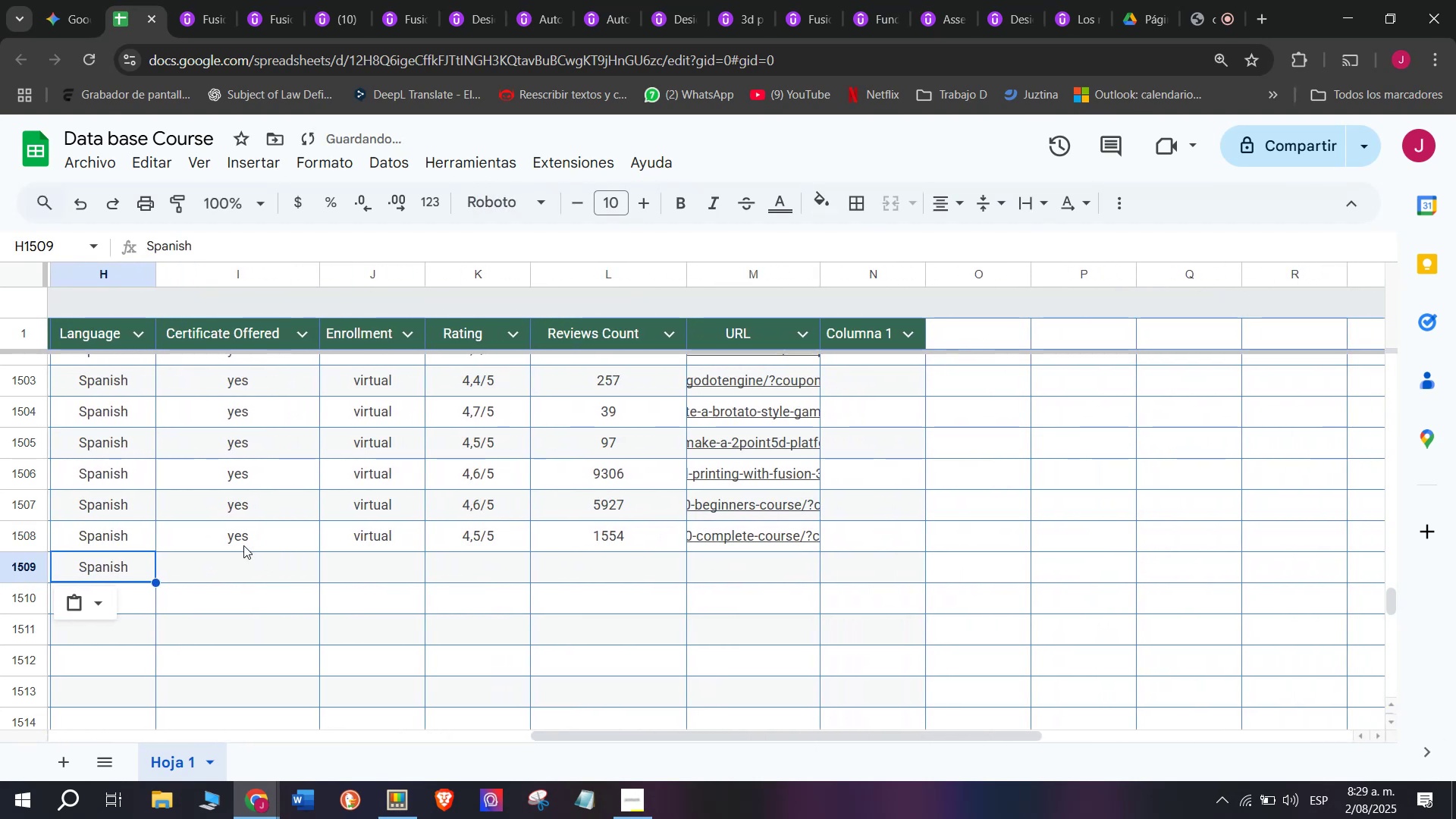 
left_click([242, 545])
 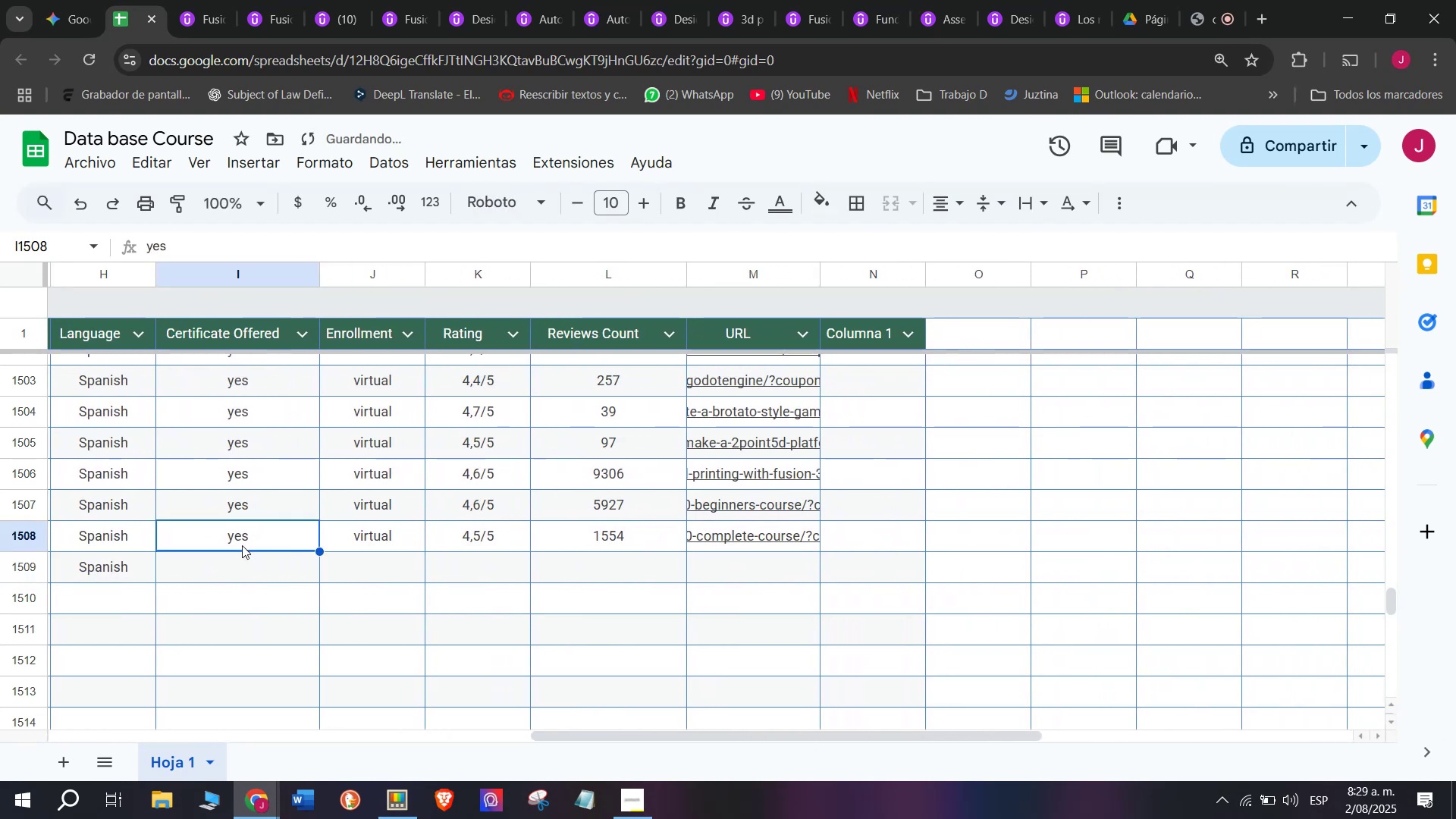 
key(Break)
 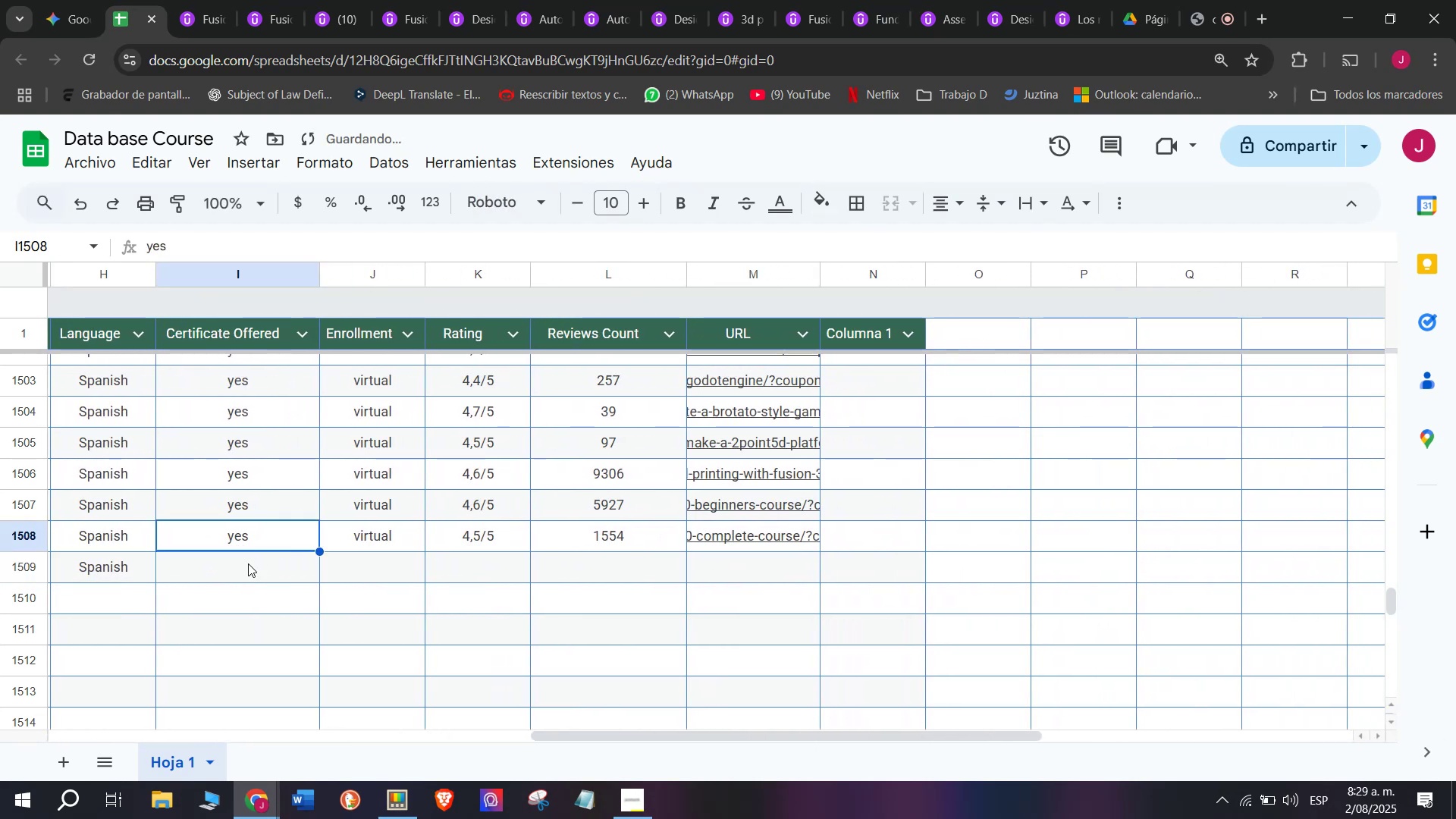 
key(Control+ControlLeft)
 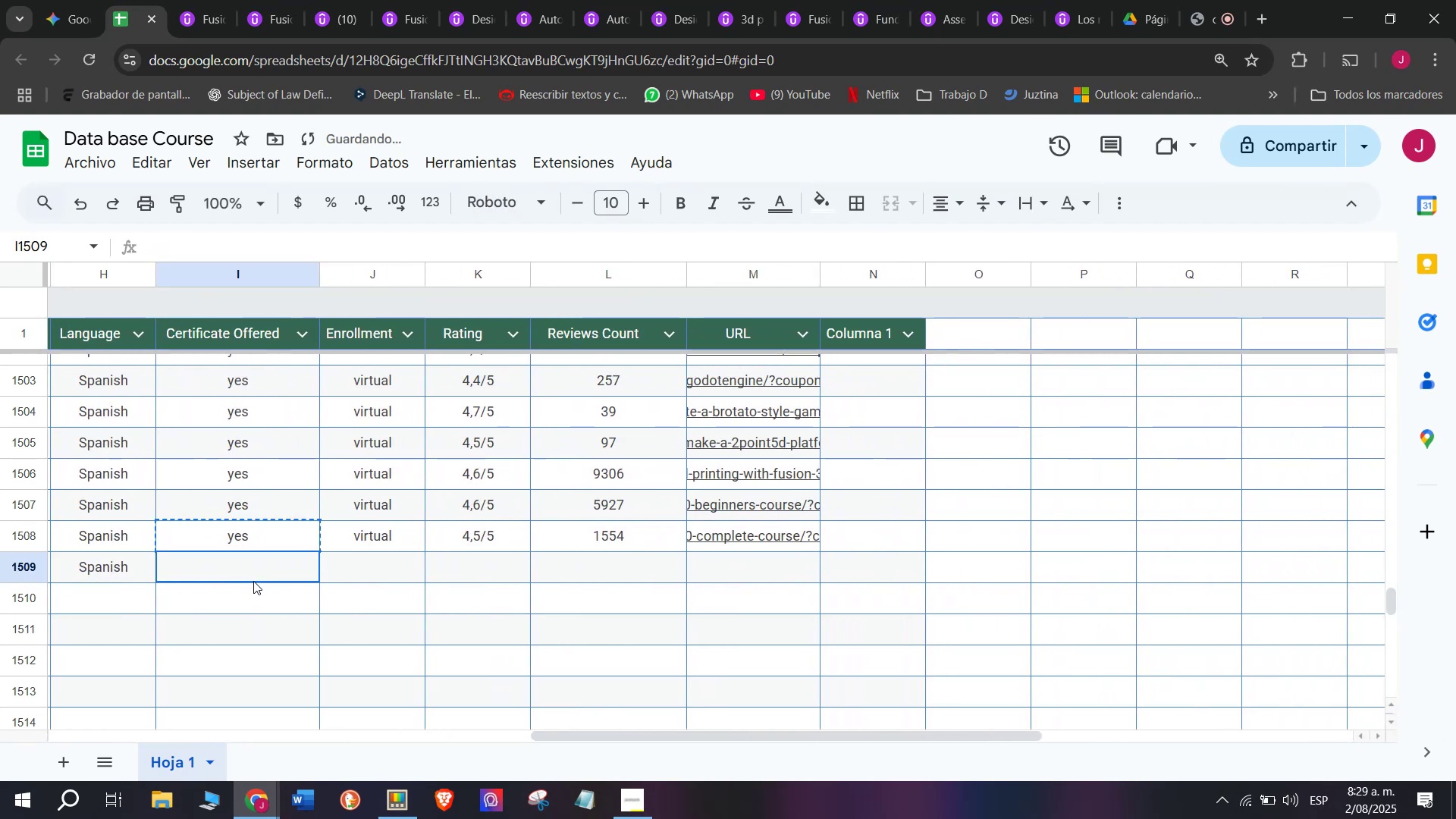 
key(Control+C)
 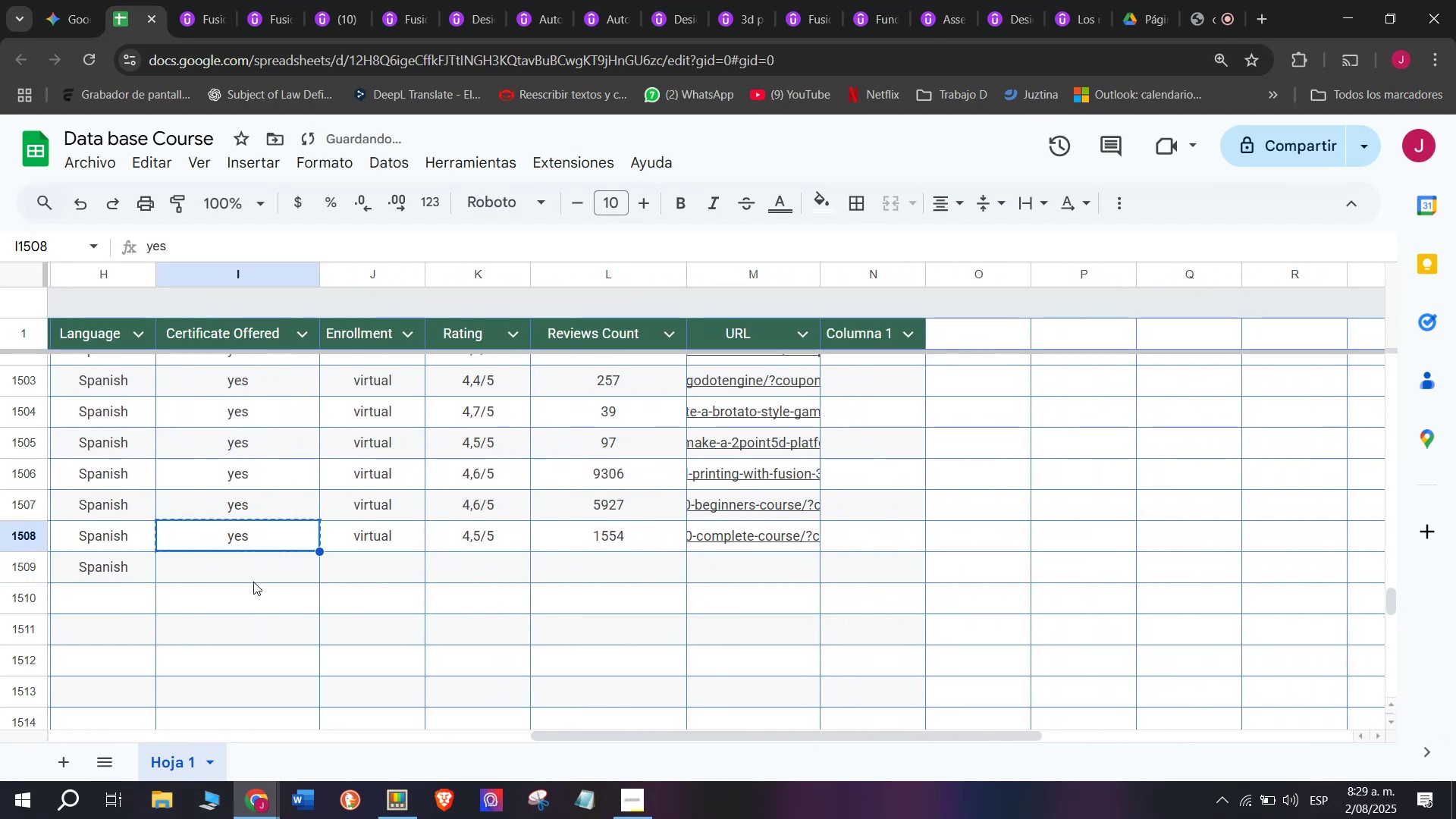 
key(Control+ControlLeft)
 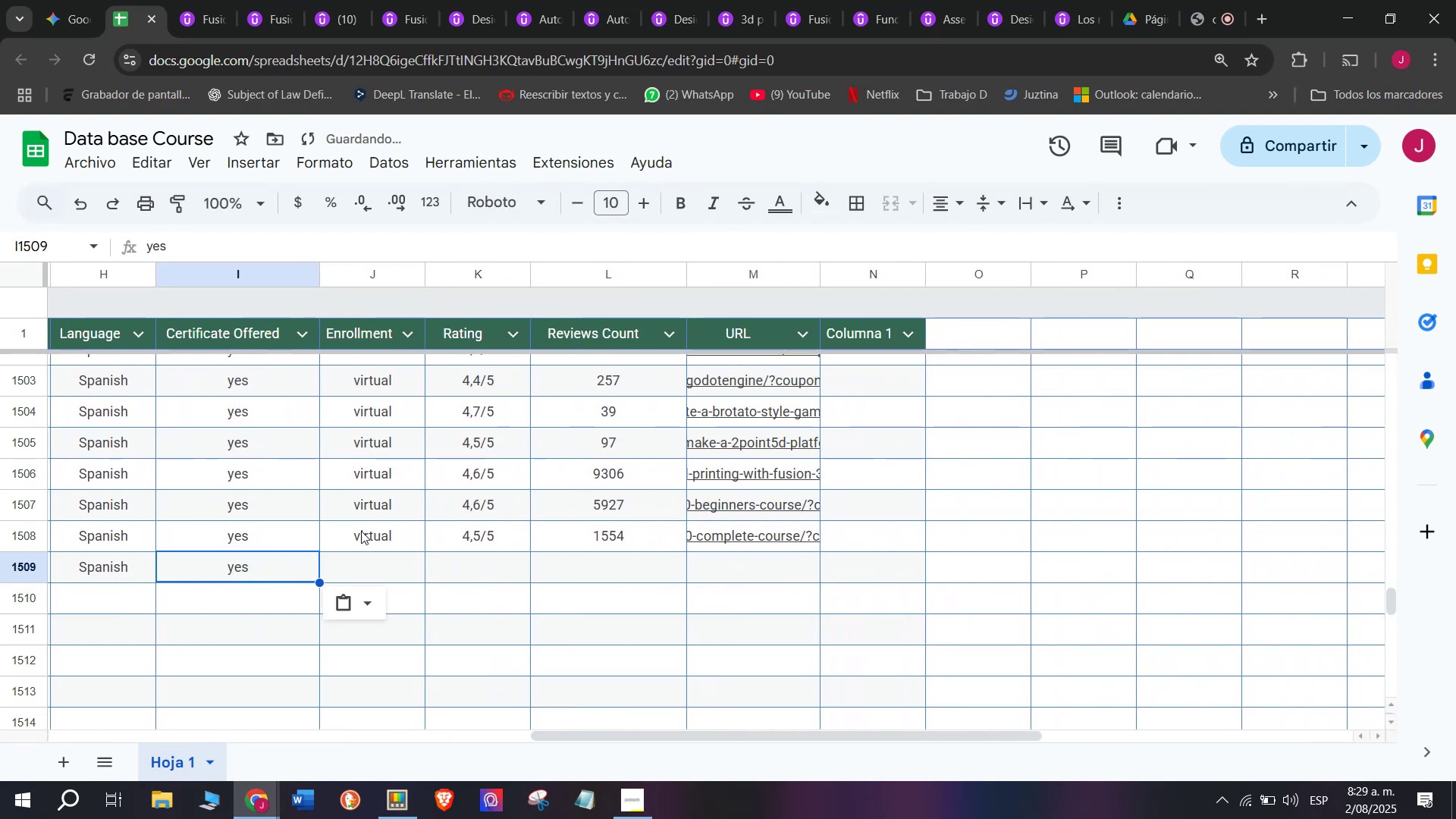 
key(Z)
 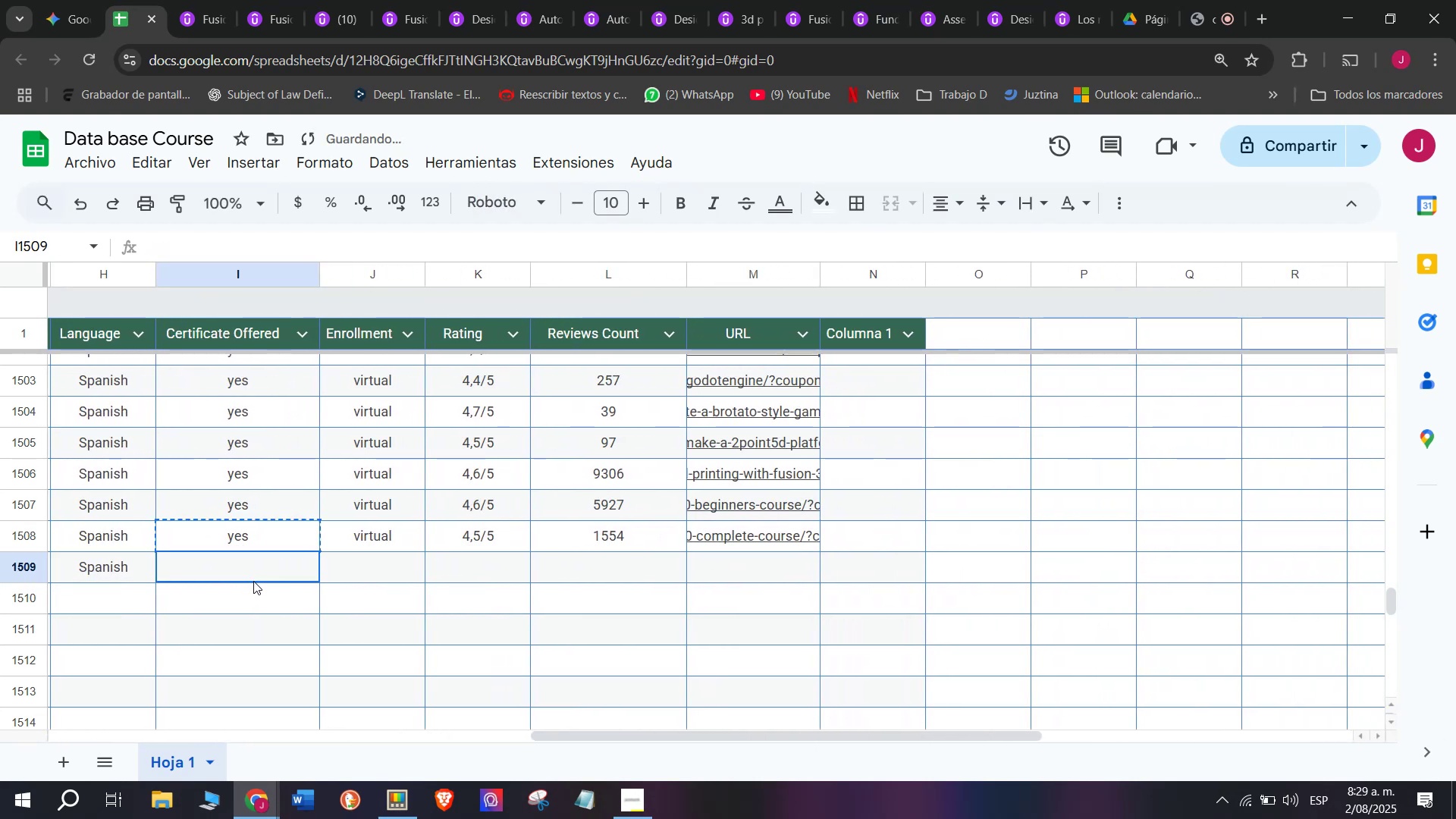 
key(Control+V)
 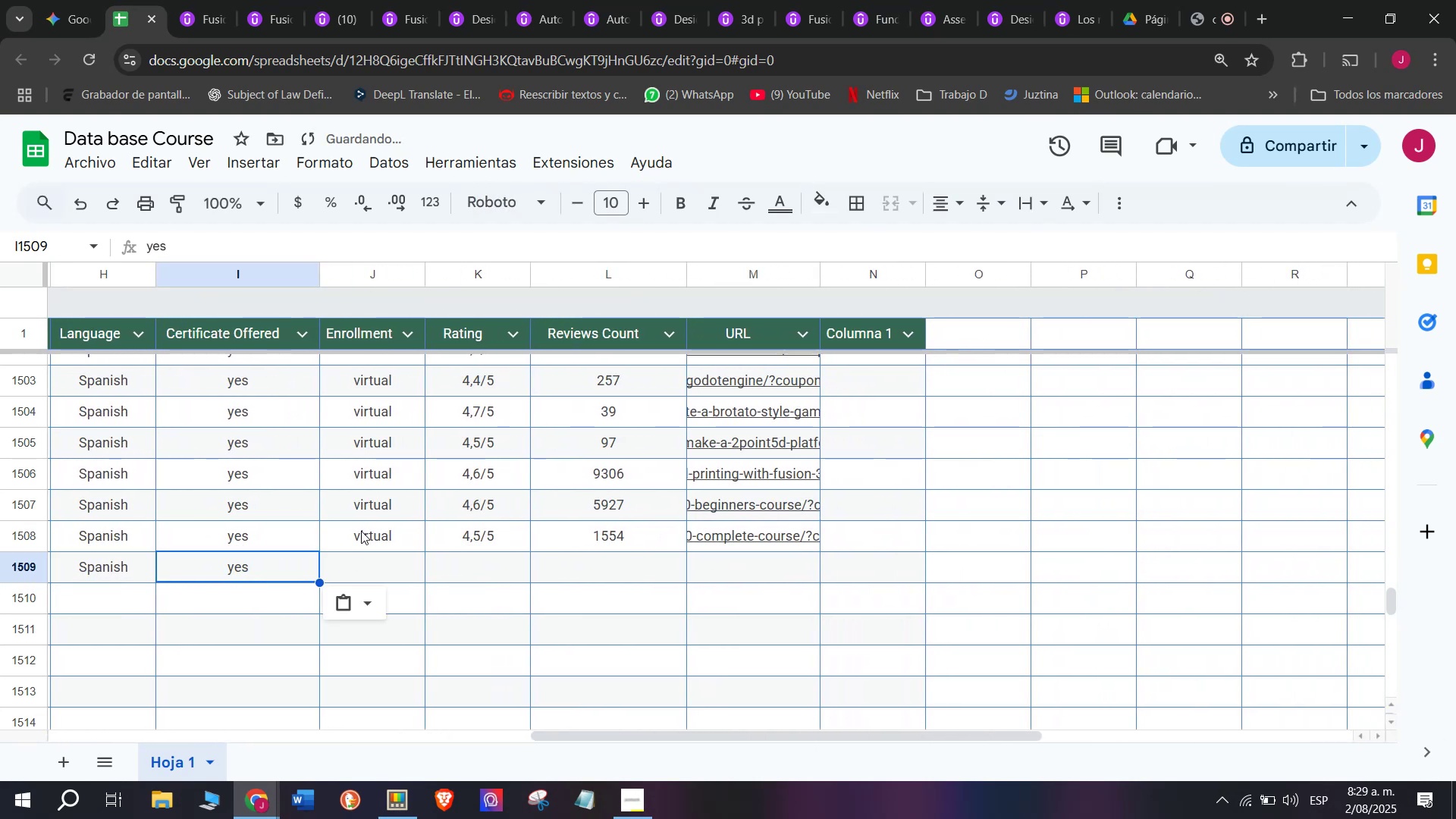 
left_click([361, 531])
 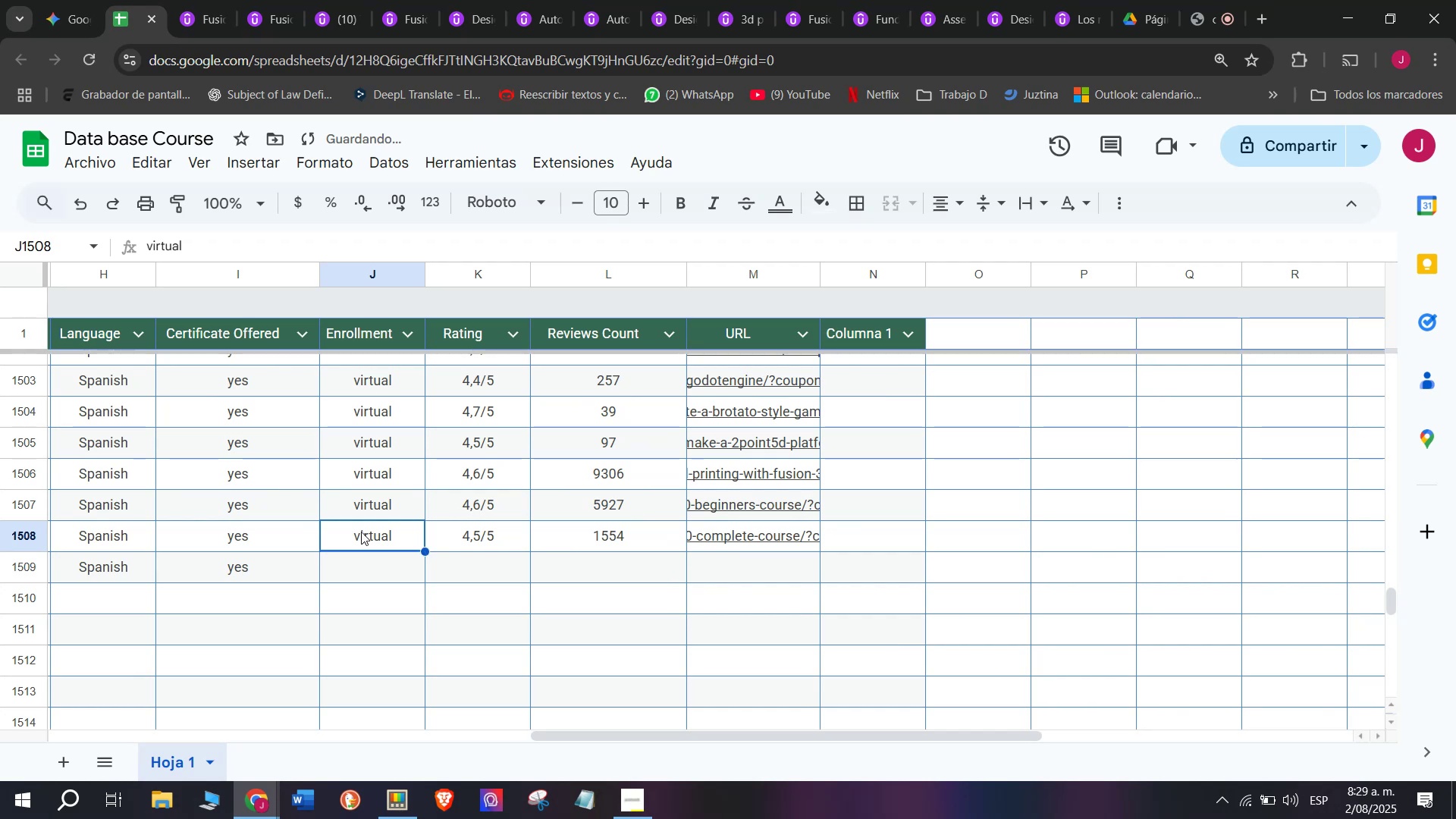 
key(Break)
 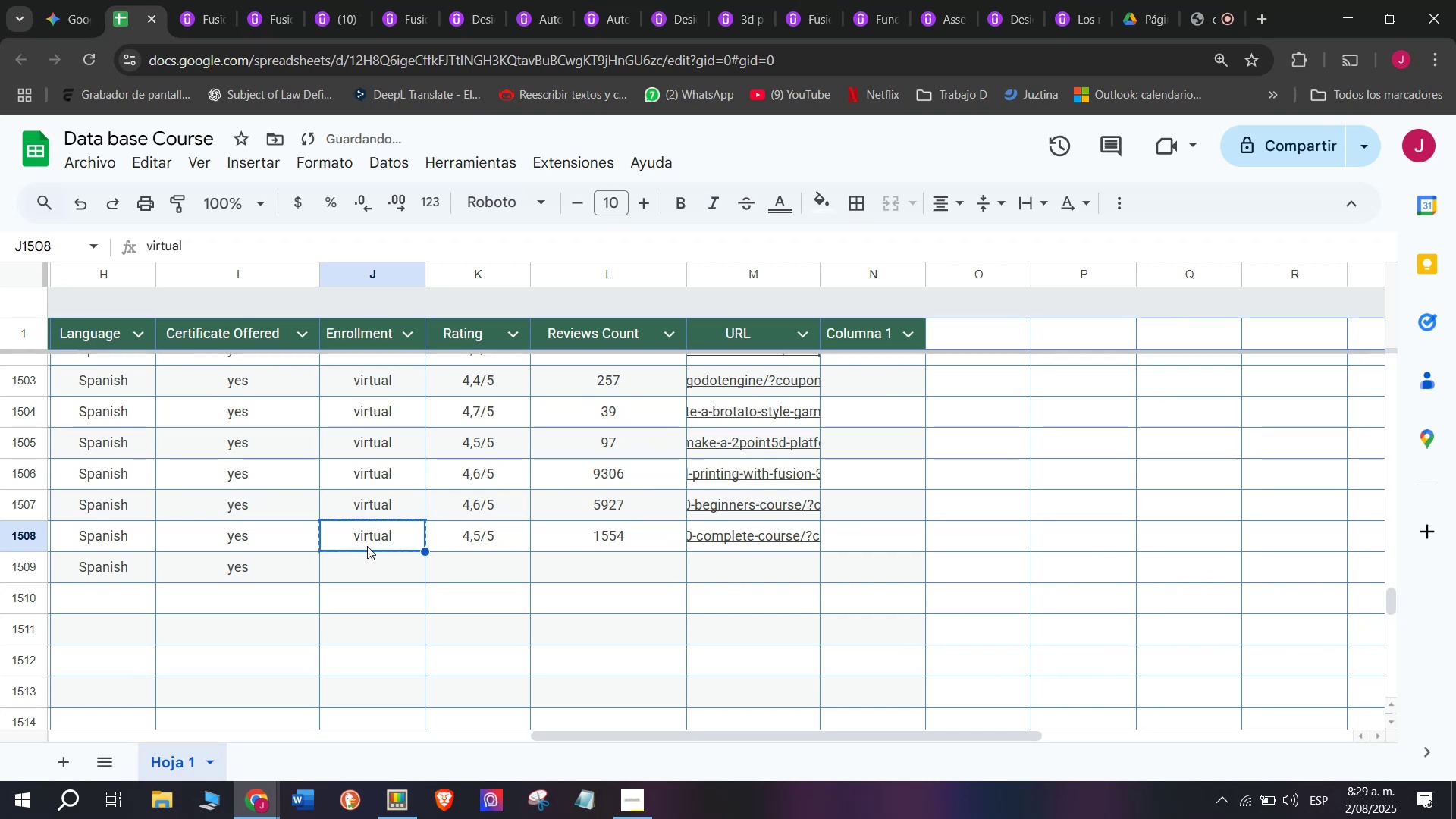 
key(Control+ControlLeft)
 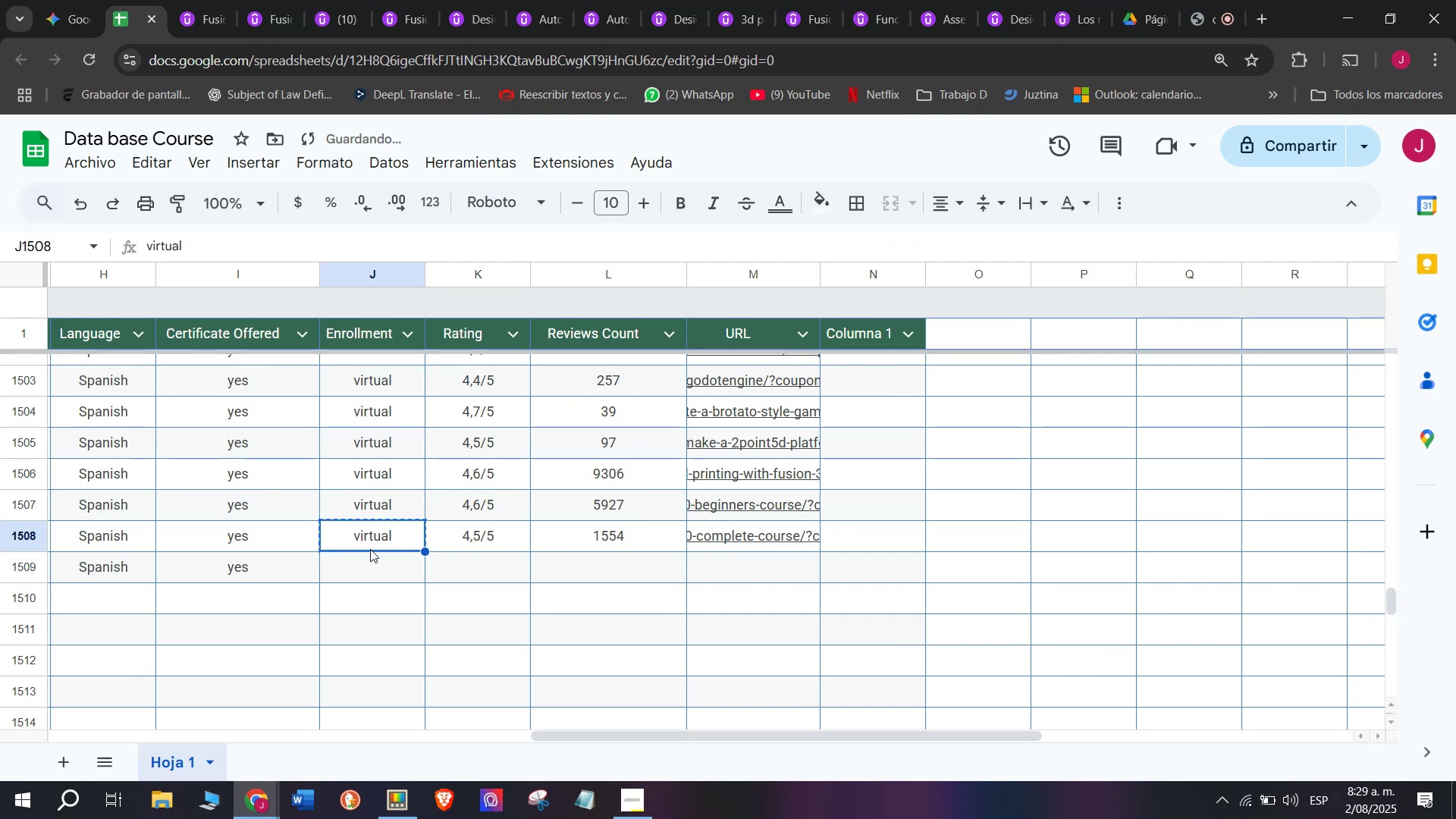 
key(Control+C)
 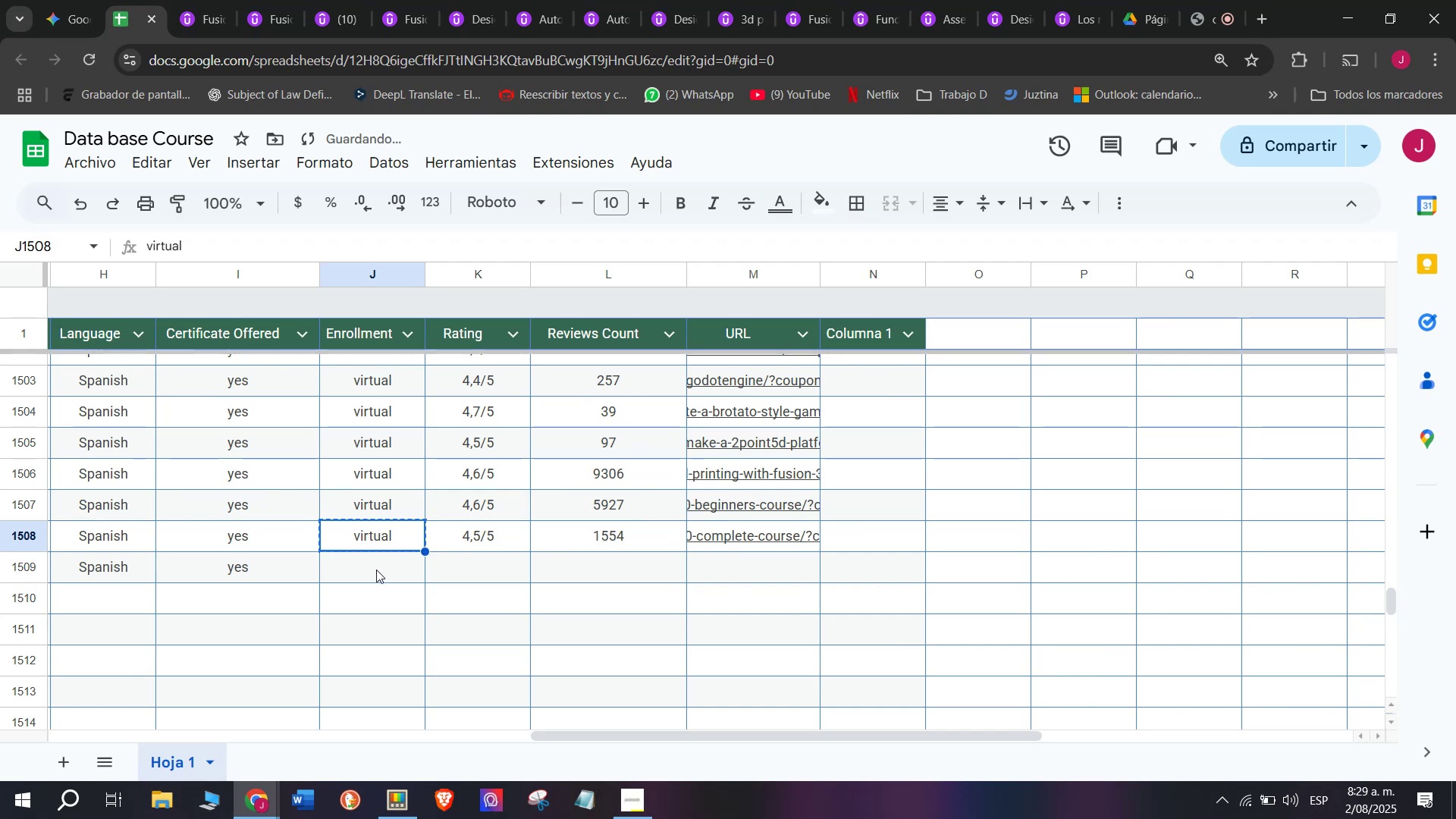 
key(Z)
 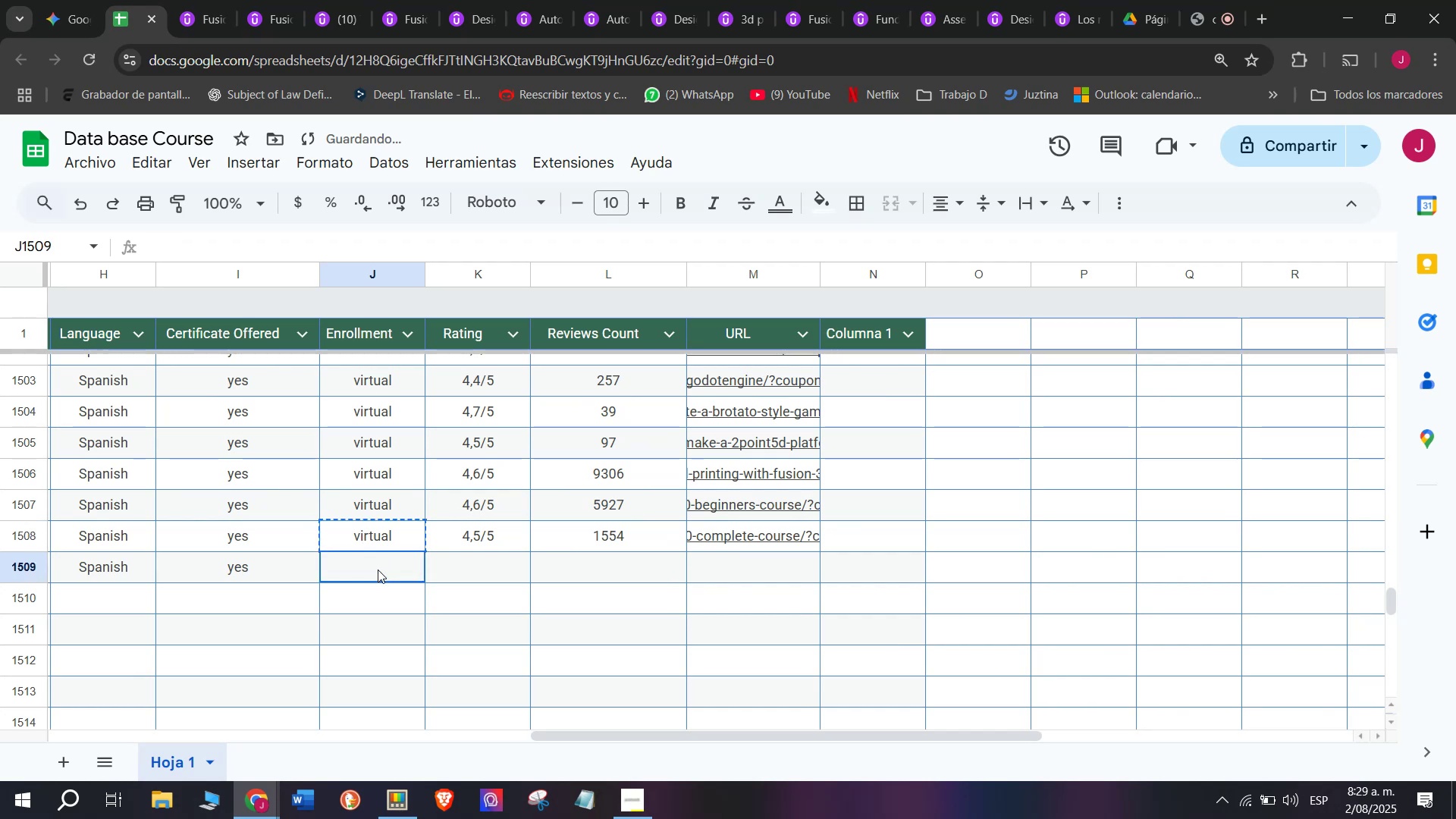 
key(Control+ControlLeft)
 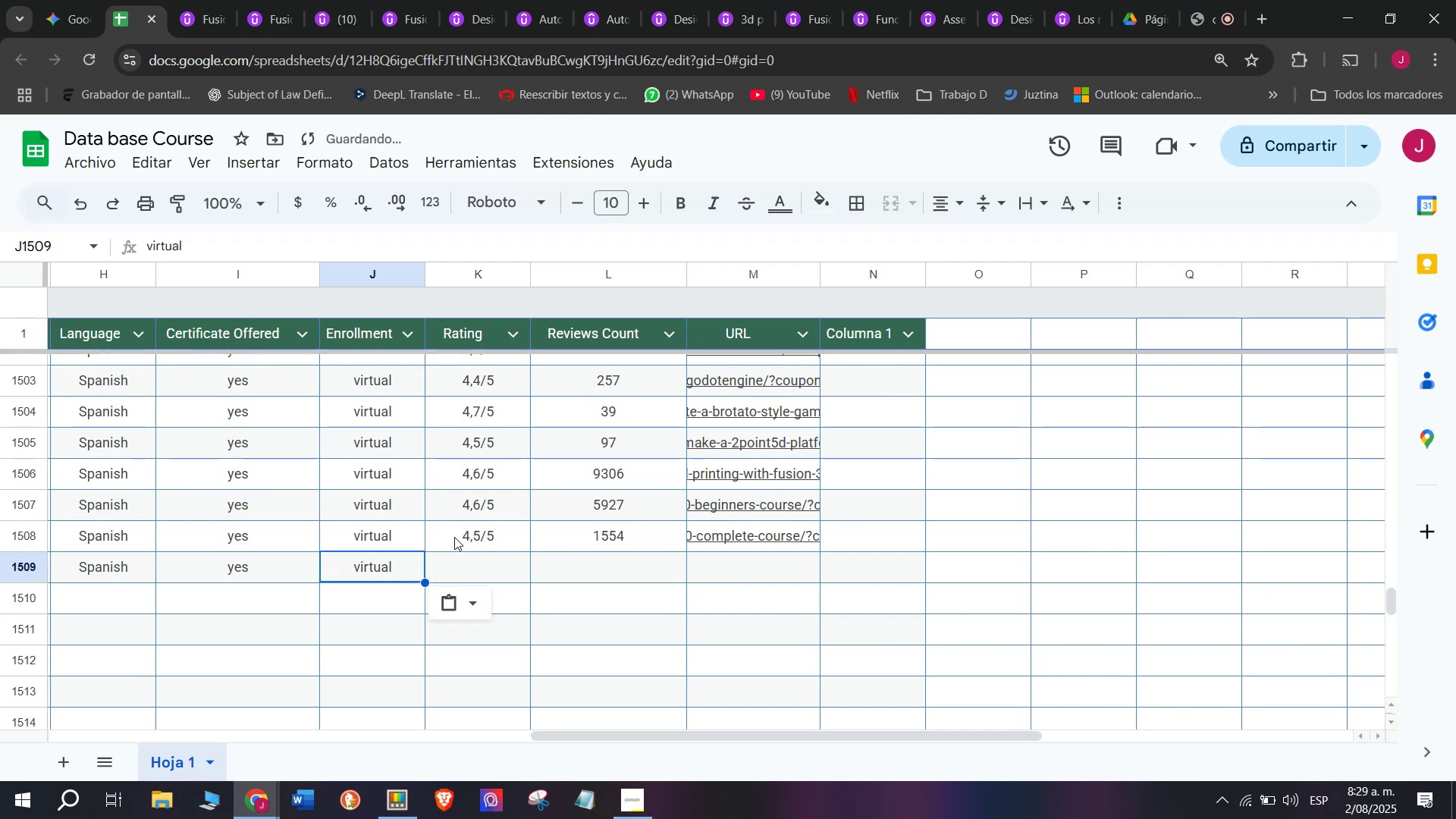 
key(Control+V)
 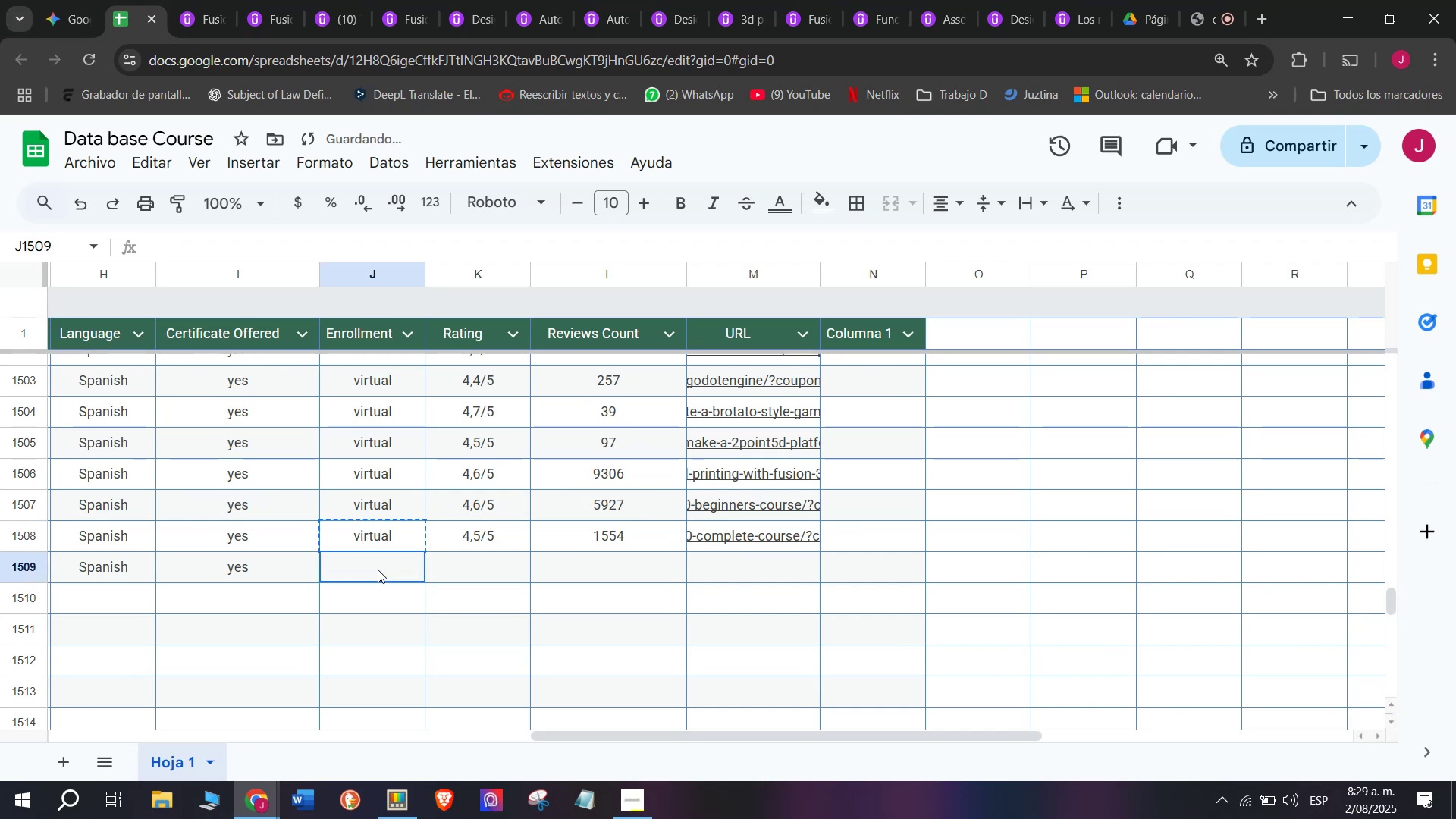 
left_click([378, 570])
 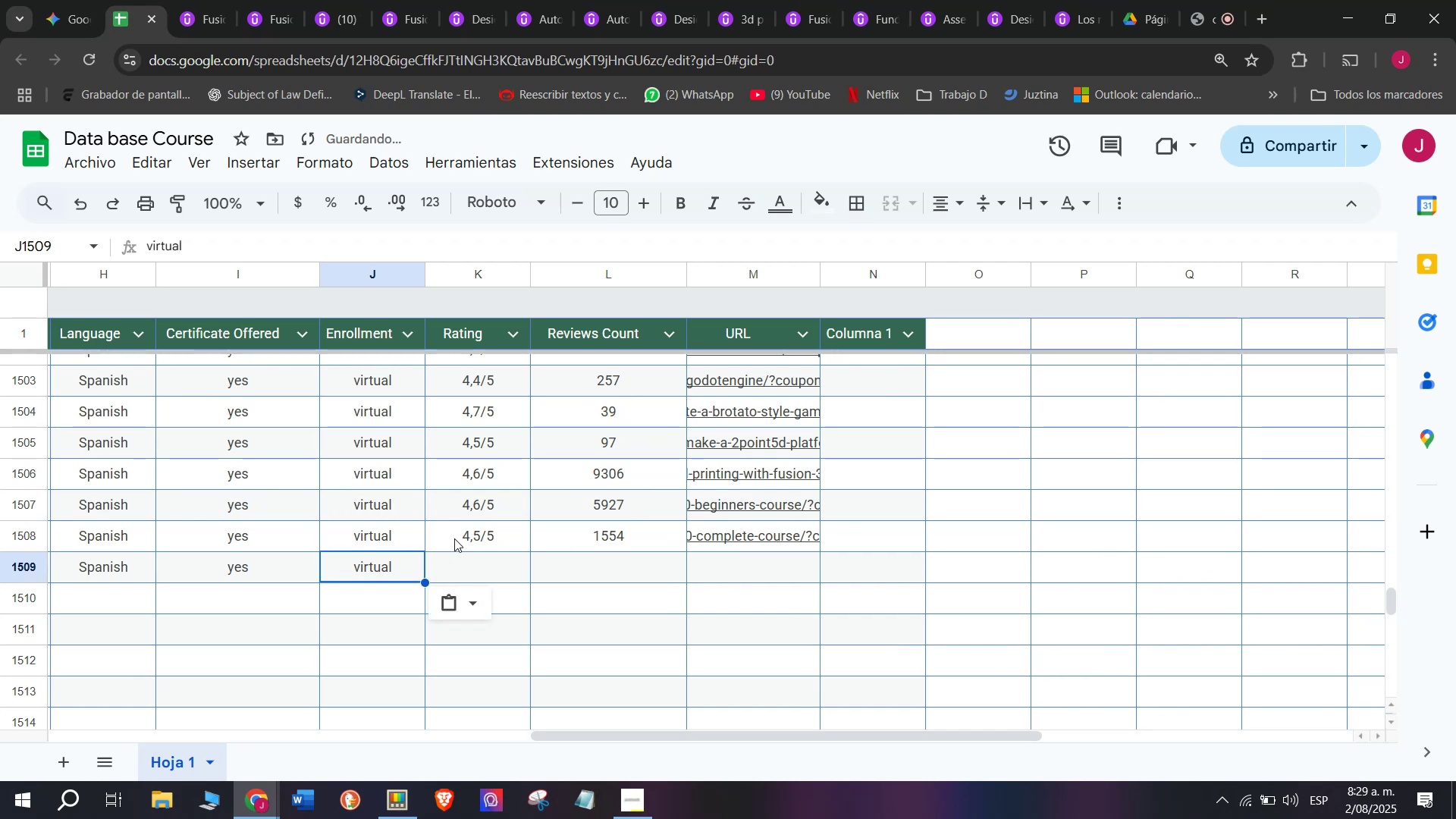 
left_click([454, 537])
 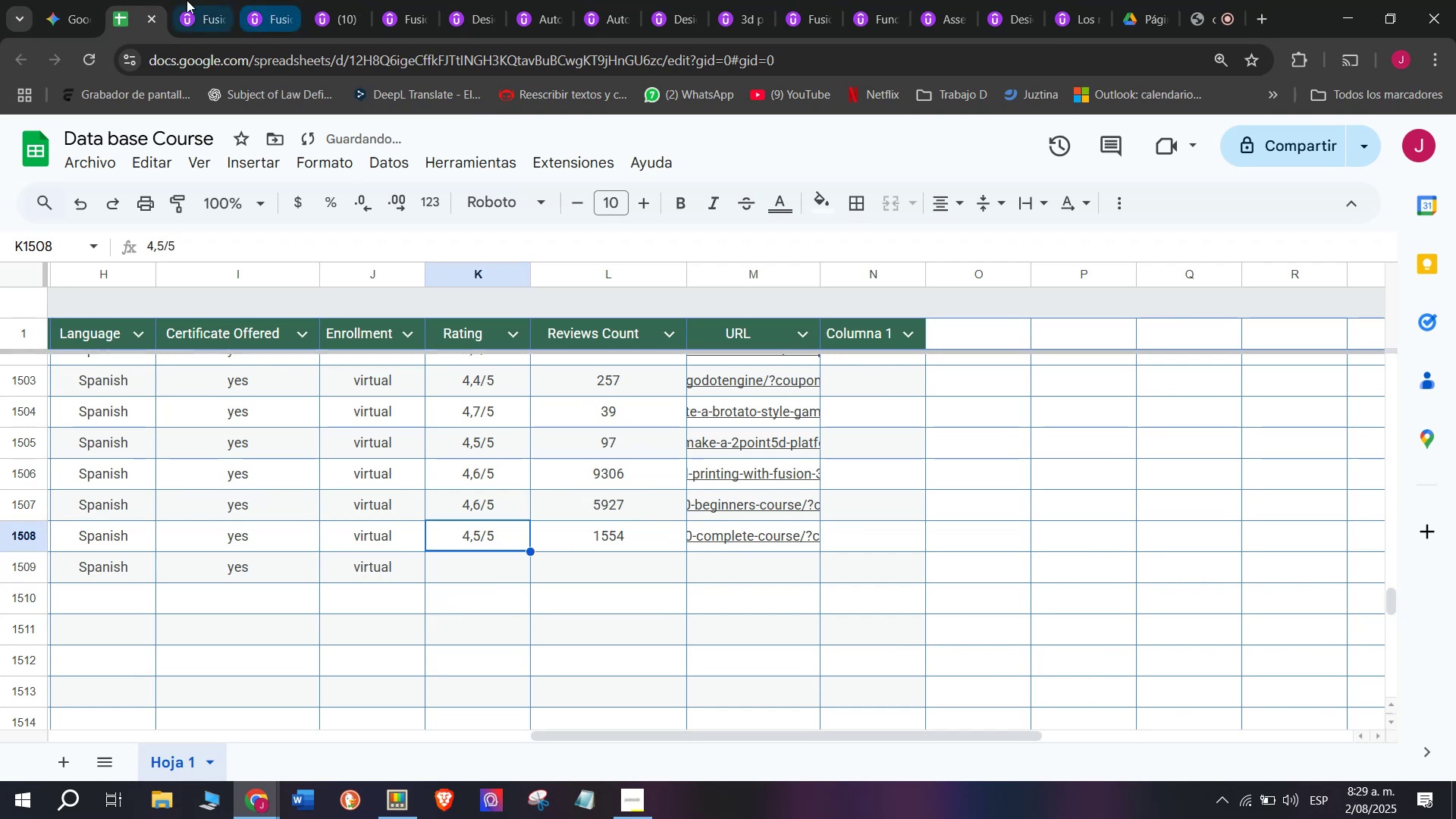 
left_click([185, 0])
 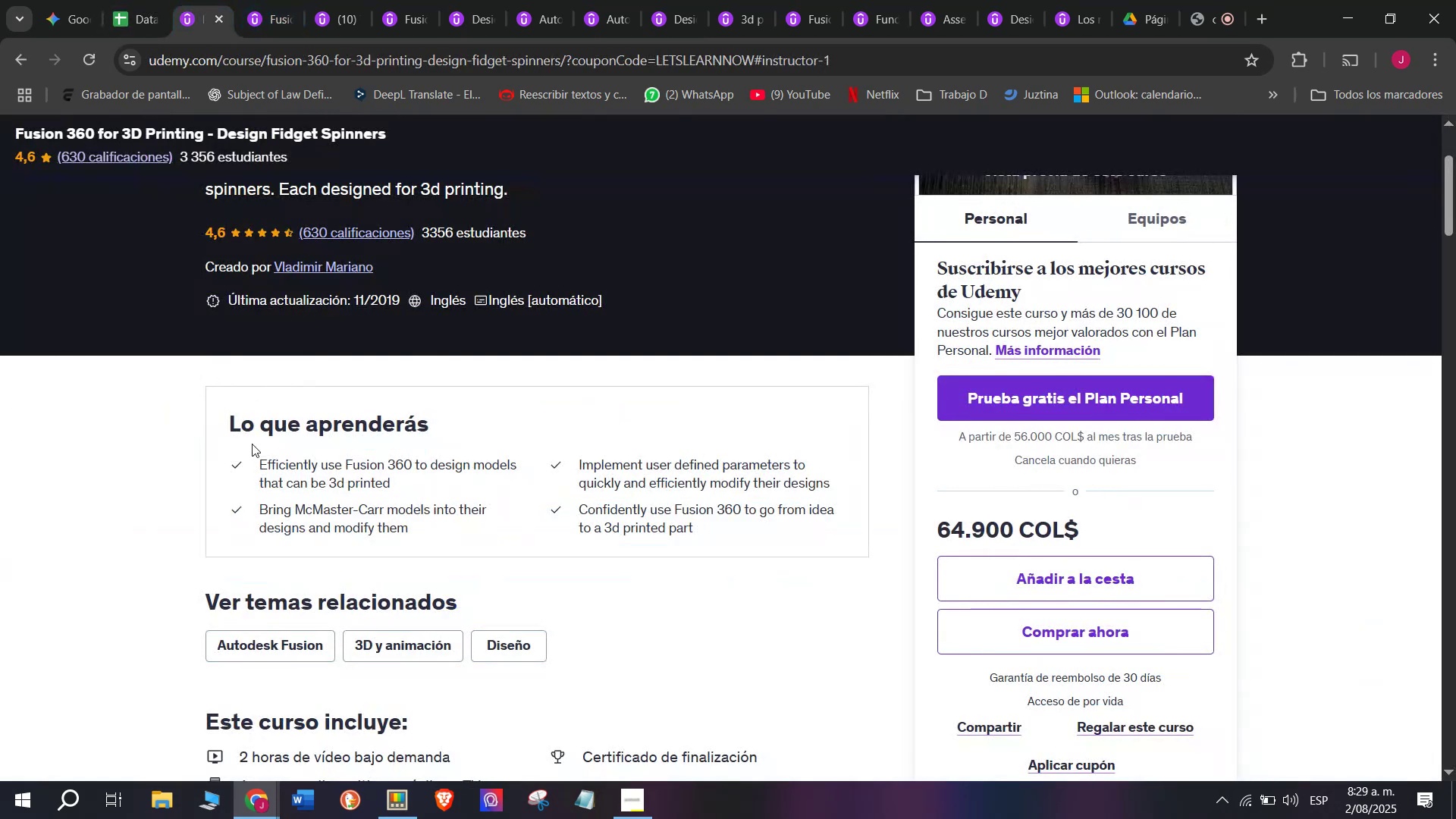 
scroll: coordinate [252, 444], scroll_direction: up, amount: 4.0
 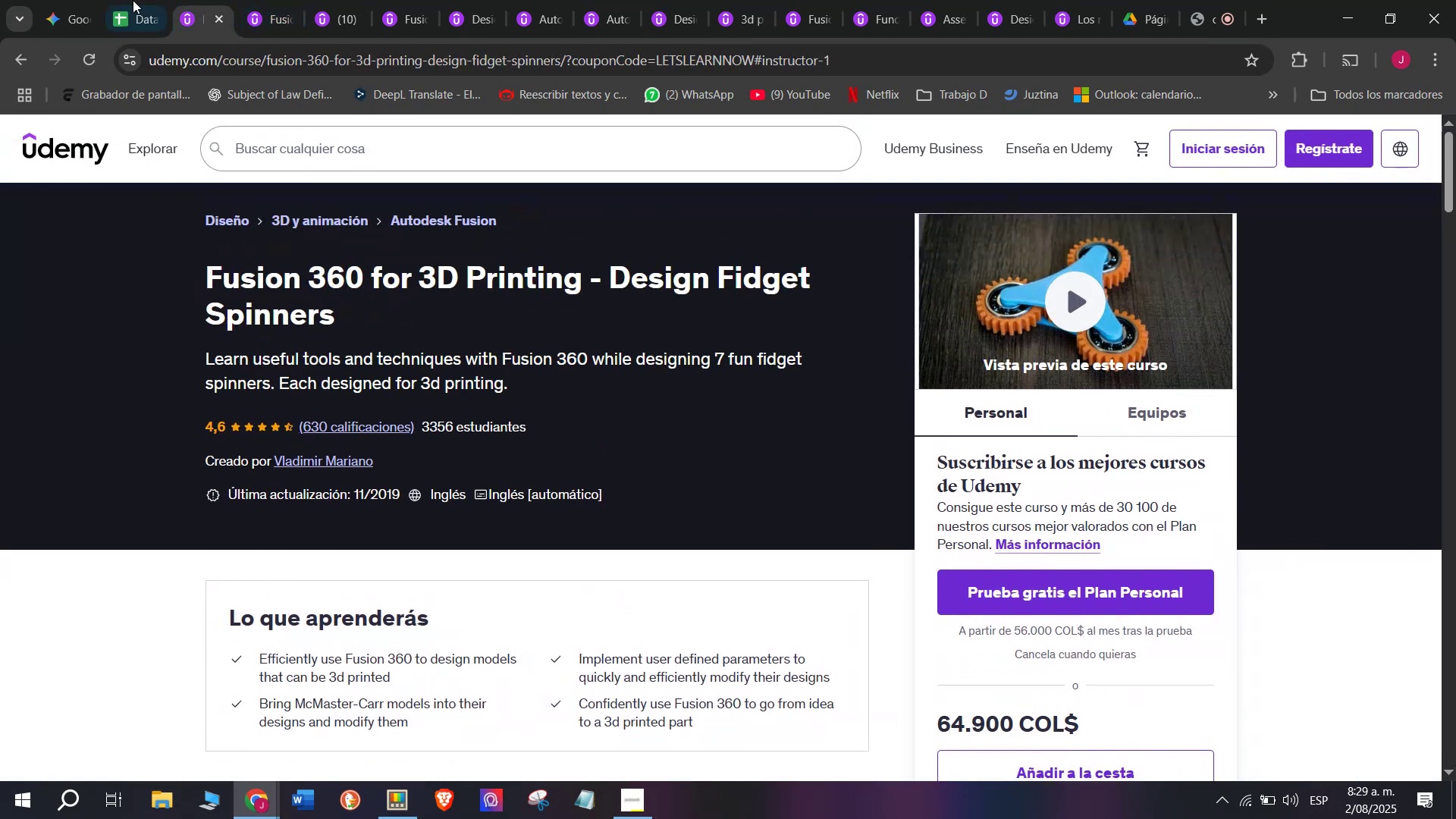 
left_click([128, 0])
 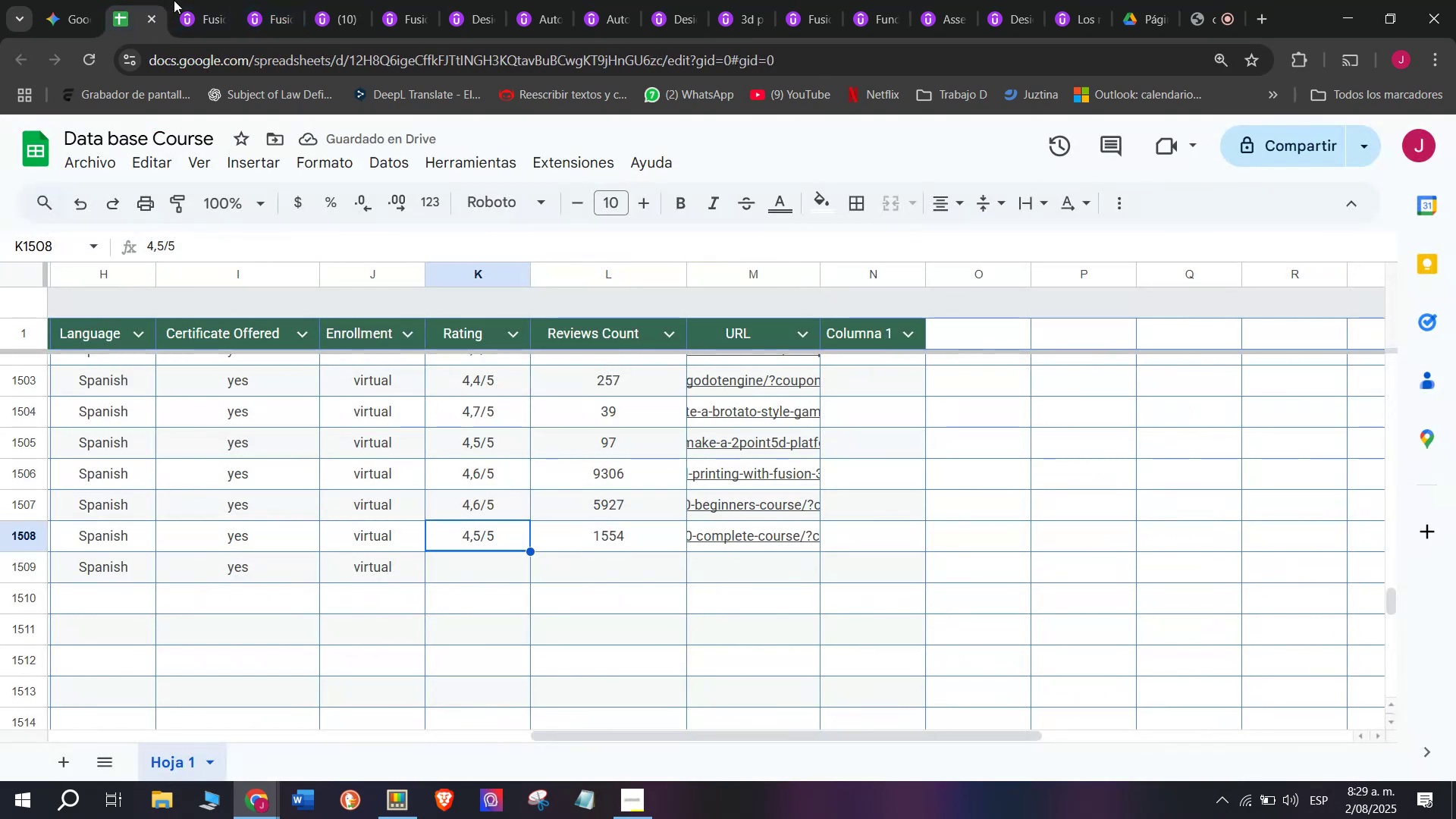 
left_click([194, 0])
 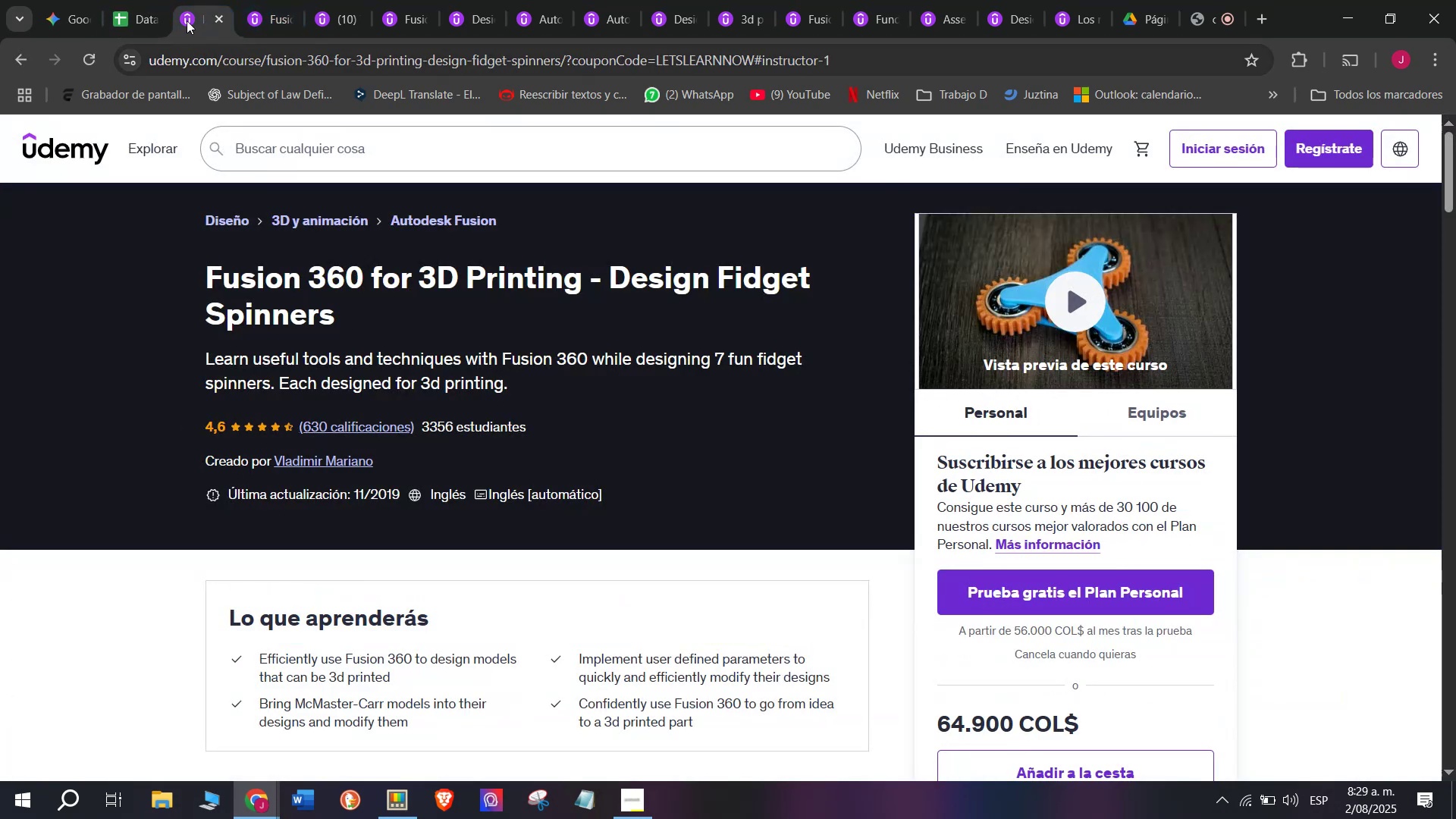 
left_click([136, 0])
 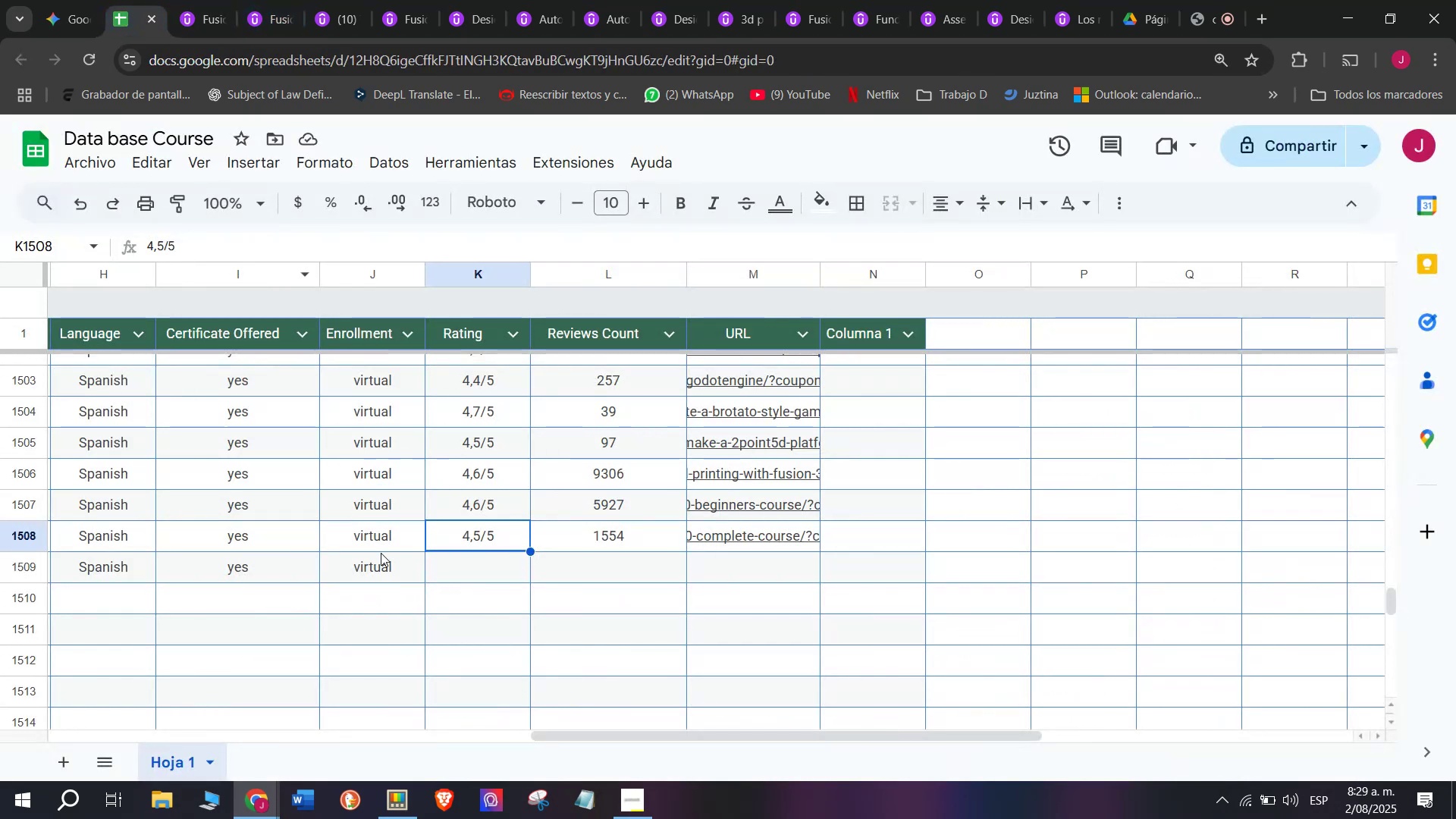 
key(Control+ControlLeft)
 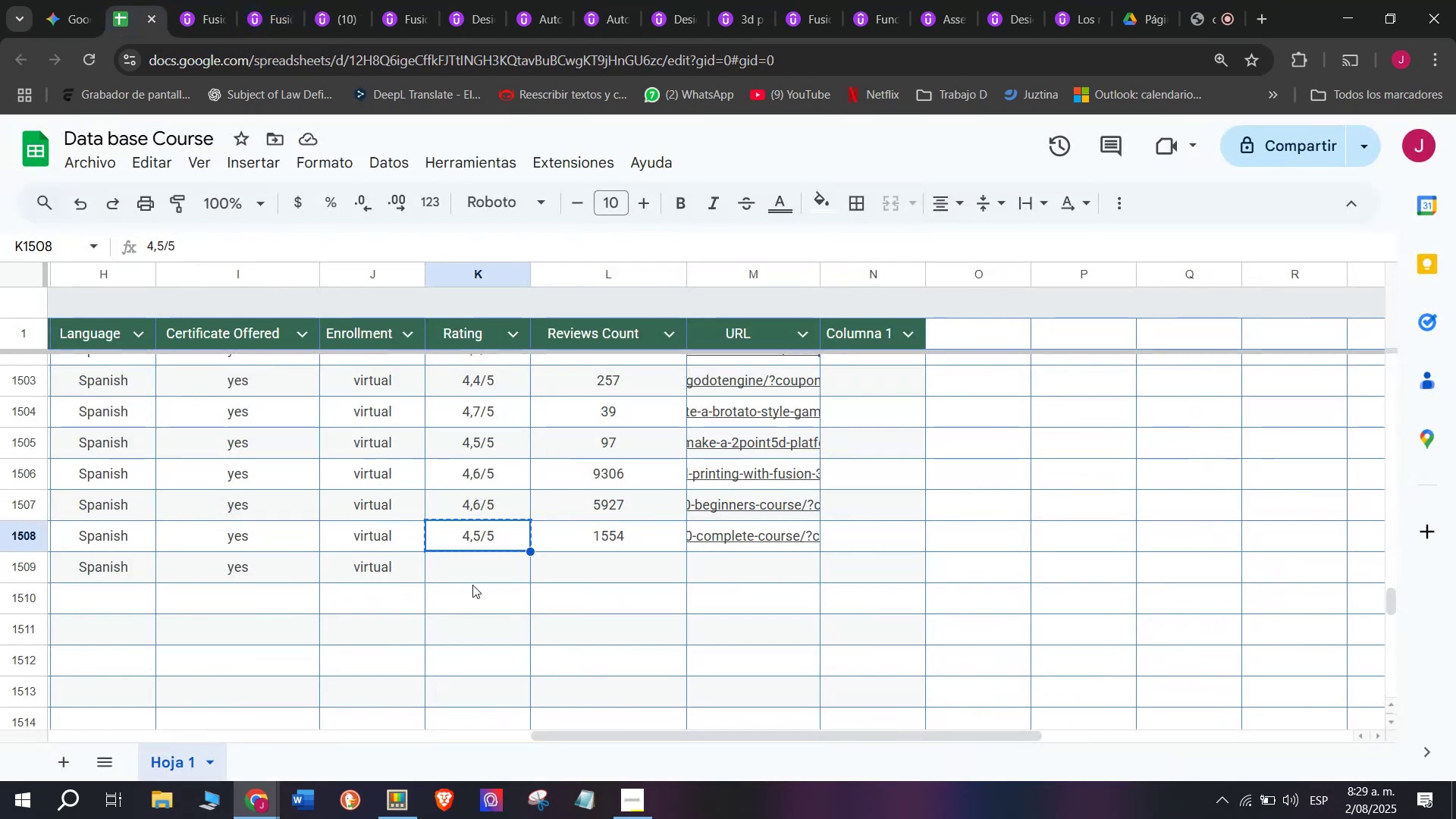 
key(Break)
 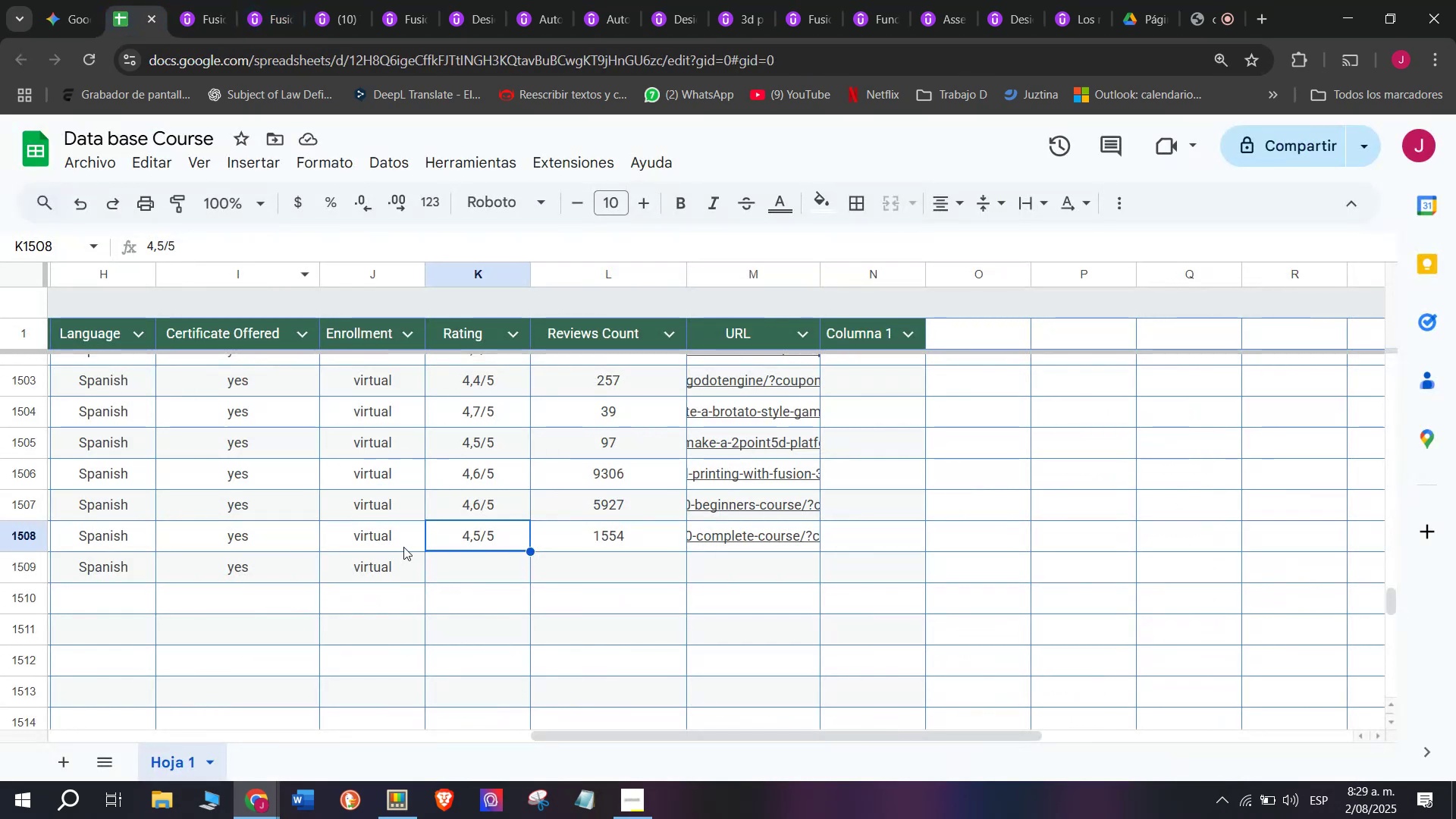 
key(Control+C)
 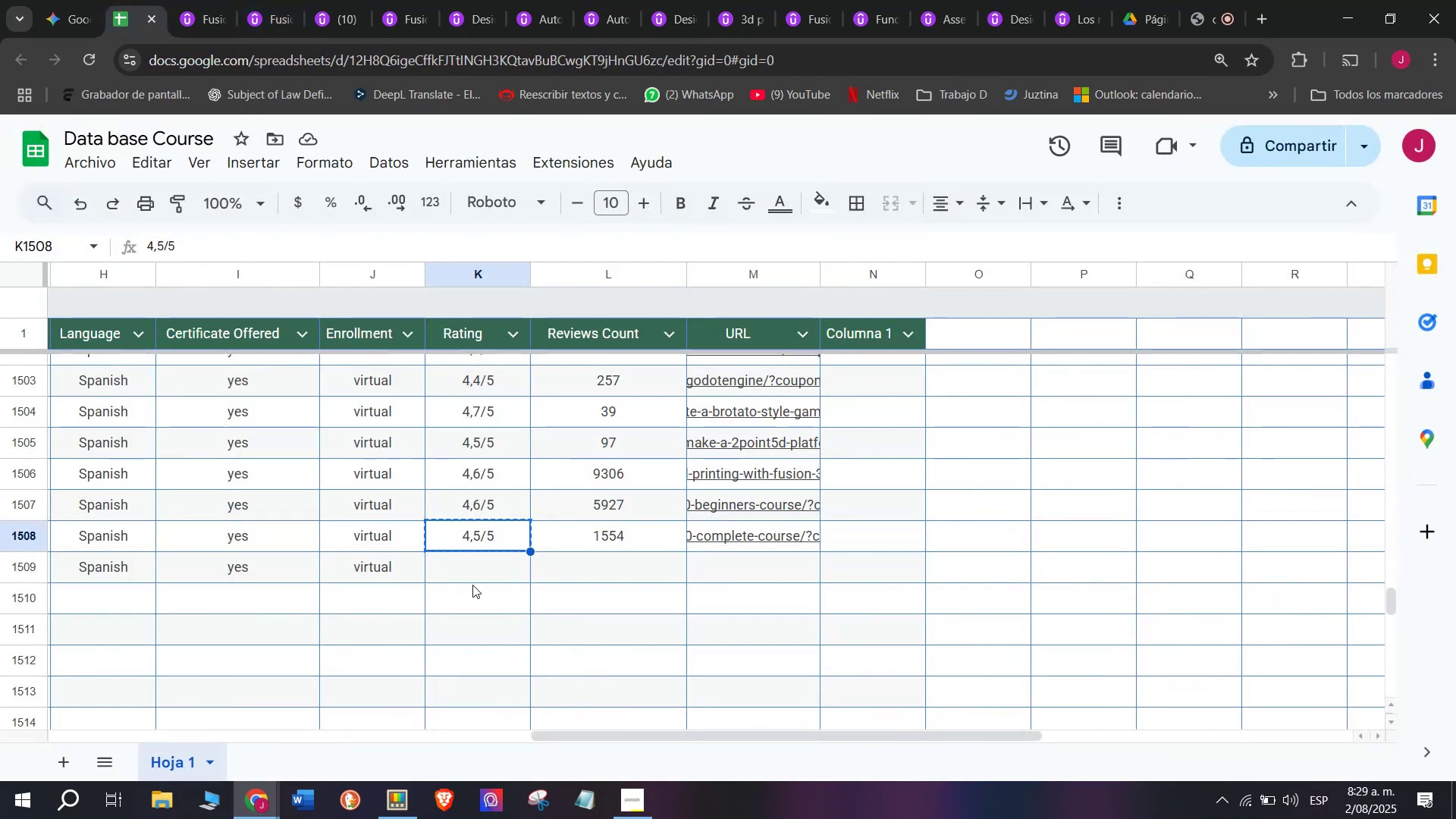 
left_click([472, 583])
 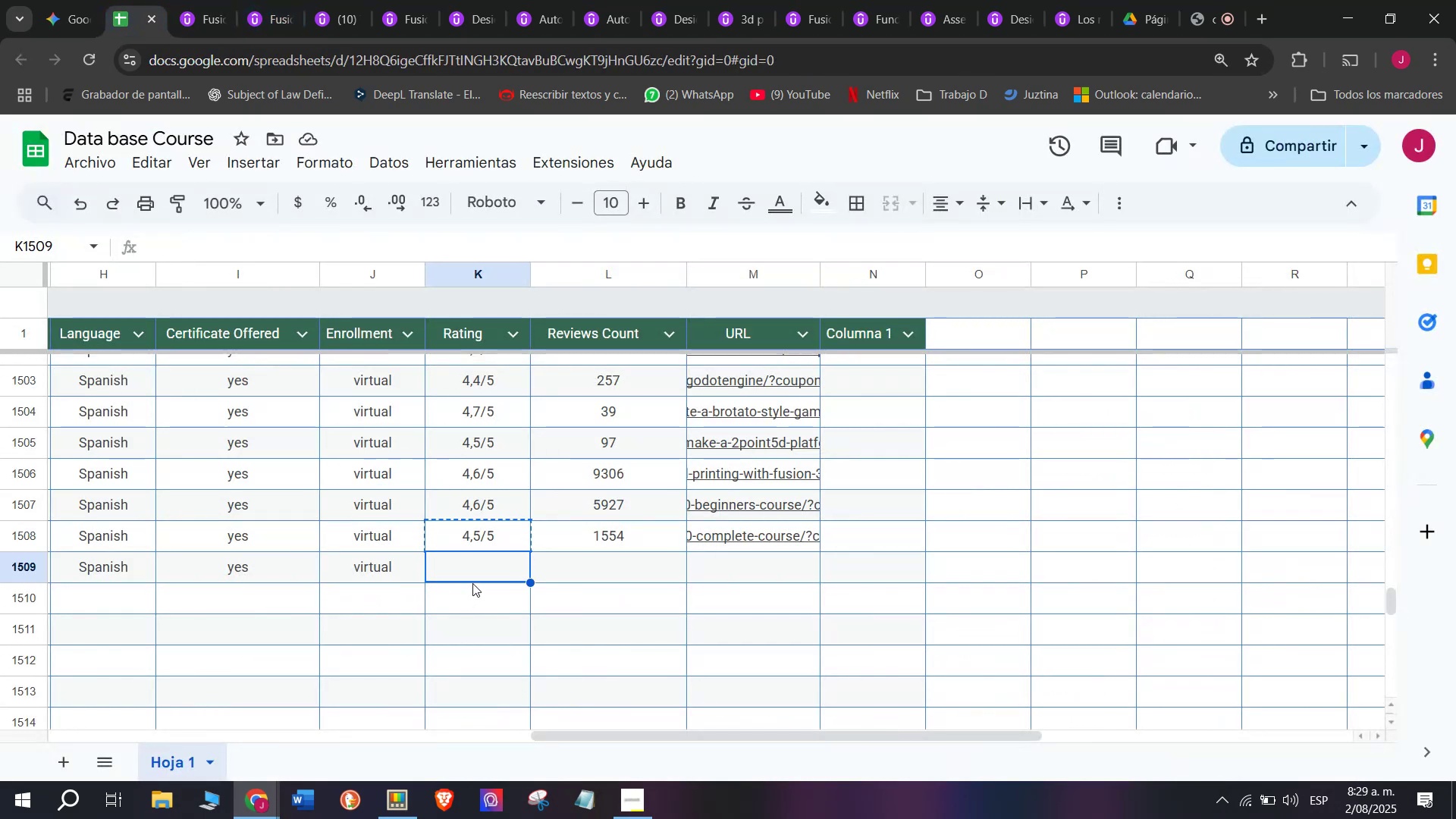 
key(Z)
 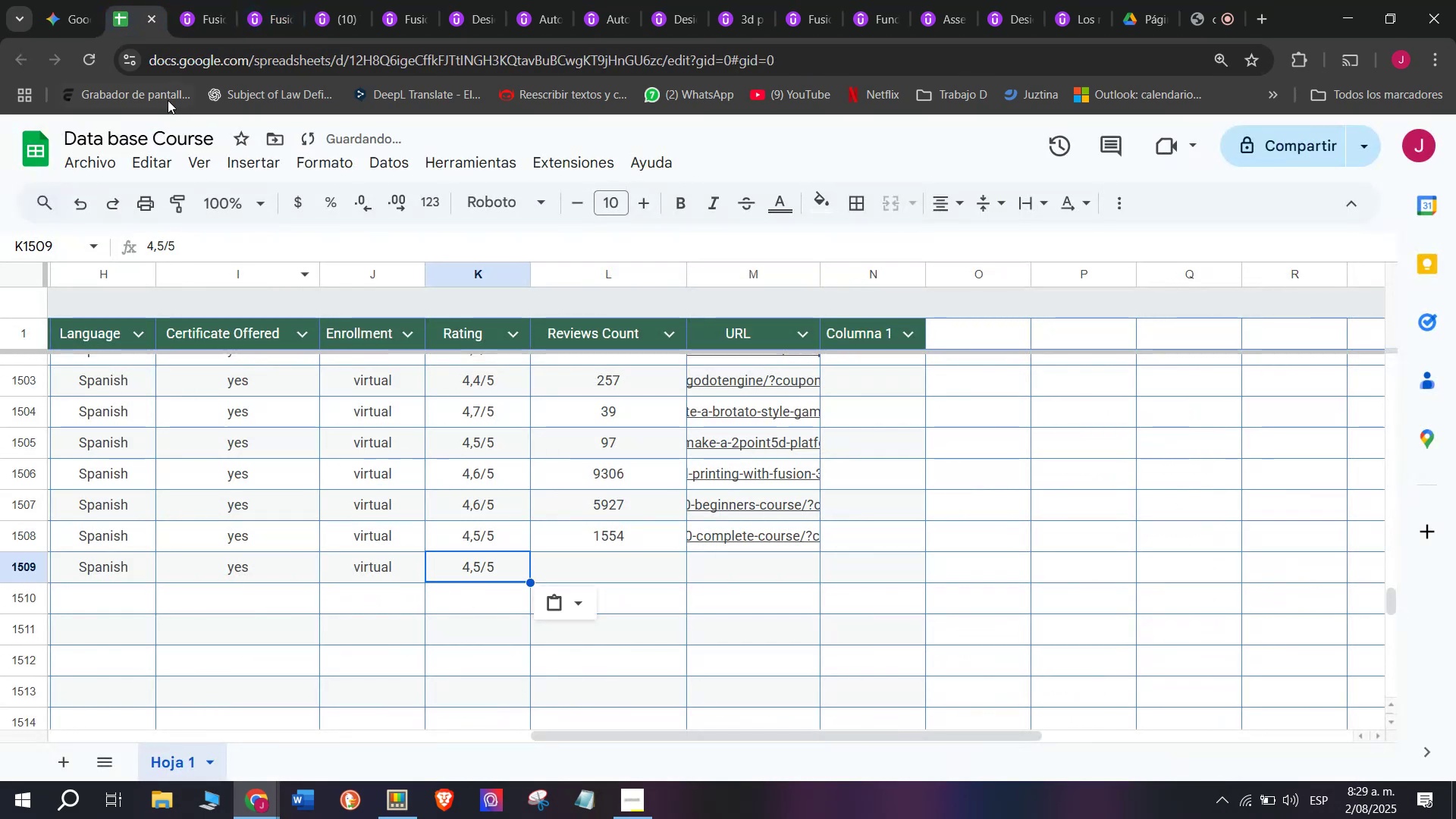 
key(Control+ControlLeft)
 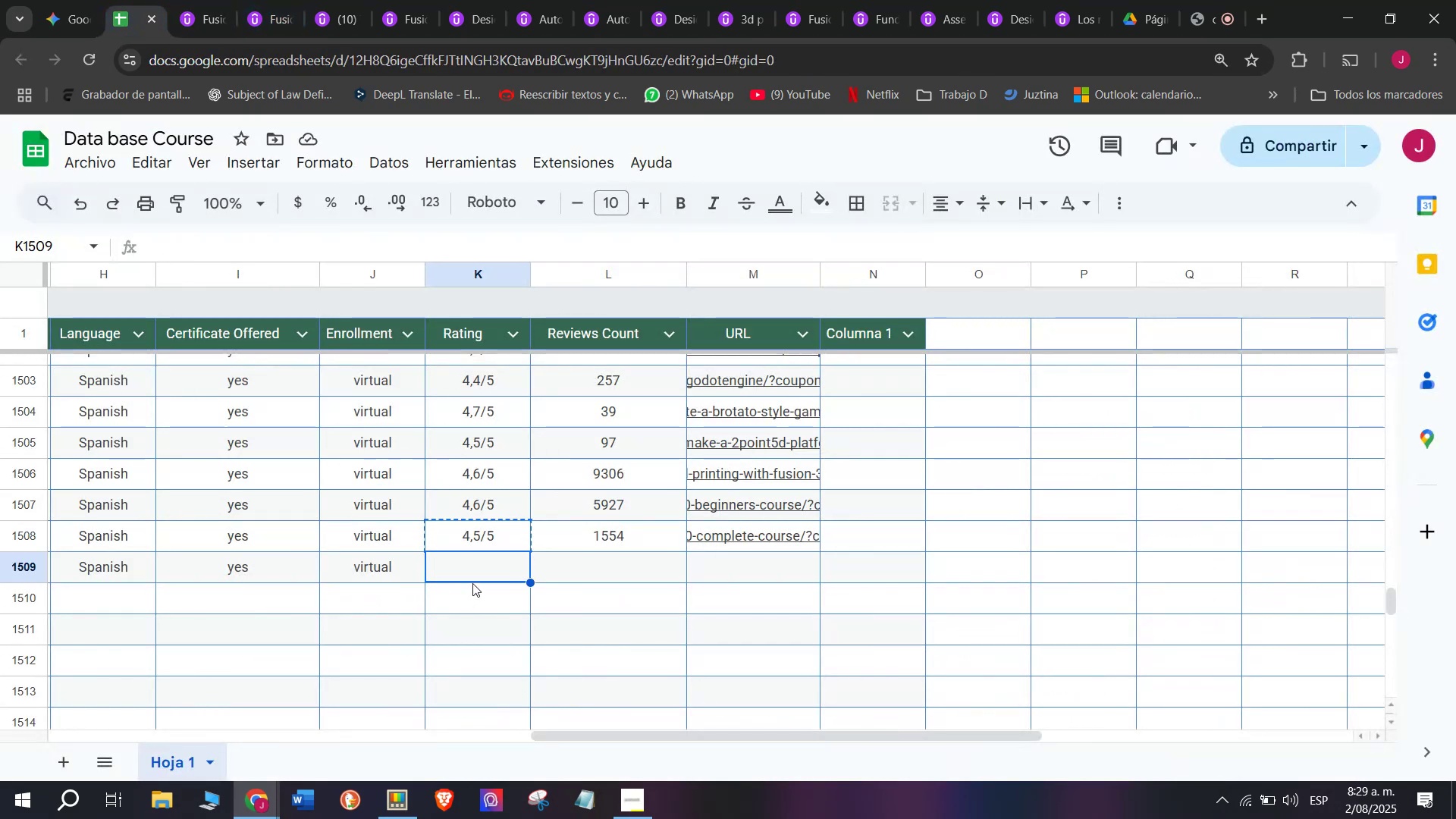 
key(Control+V)
 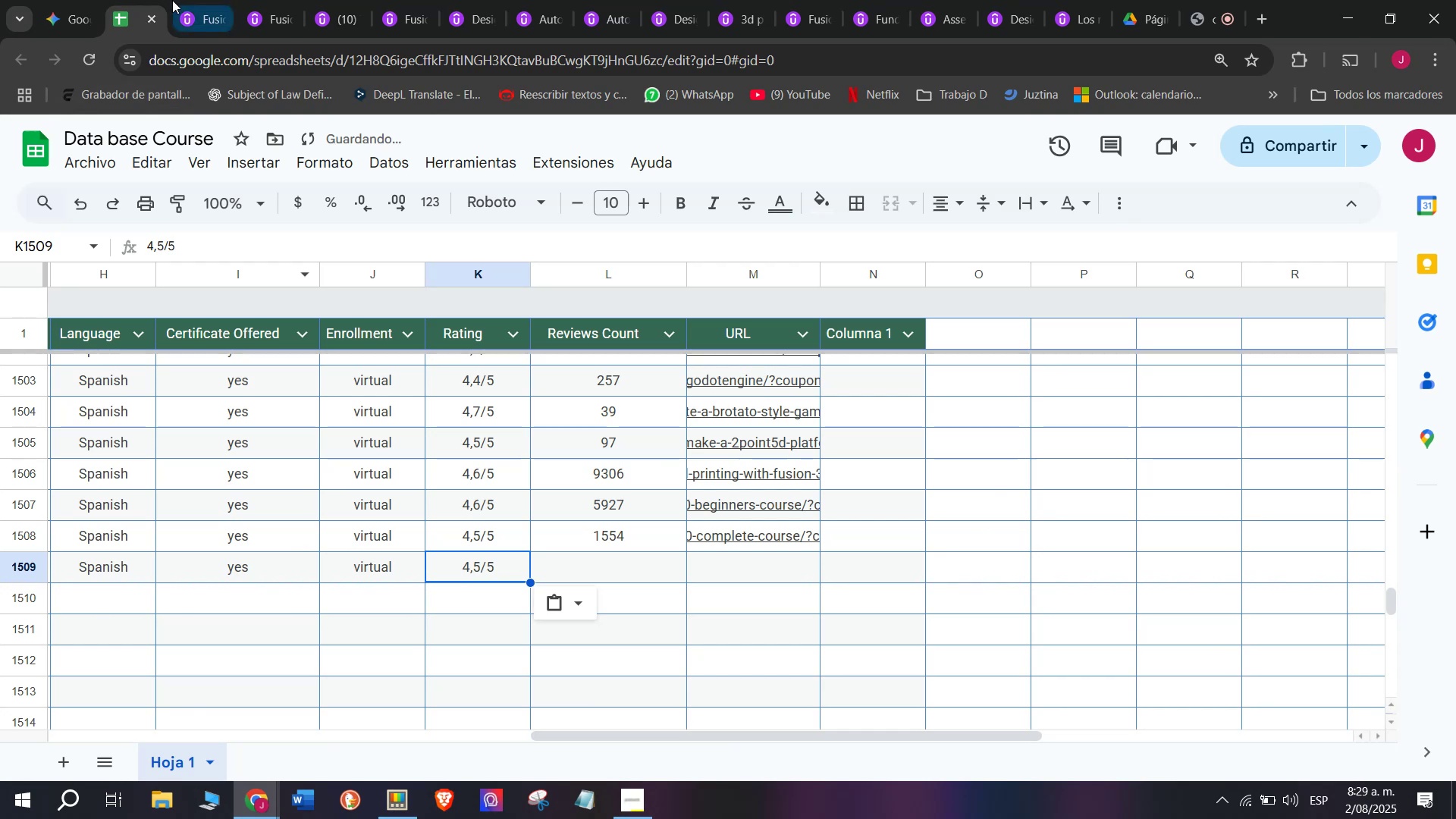 
left_click([197, 0])
 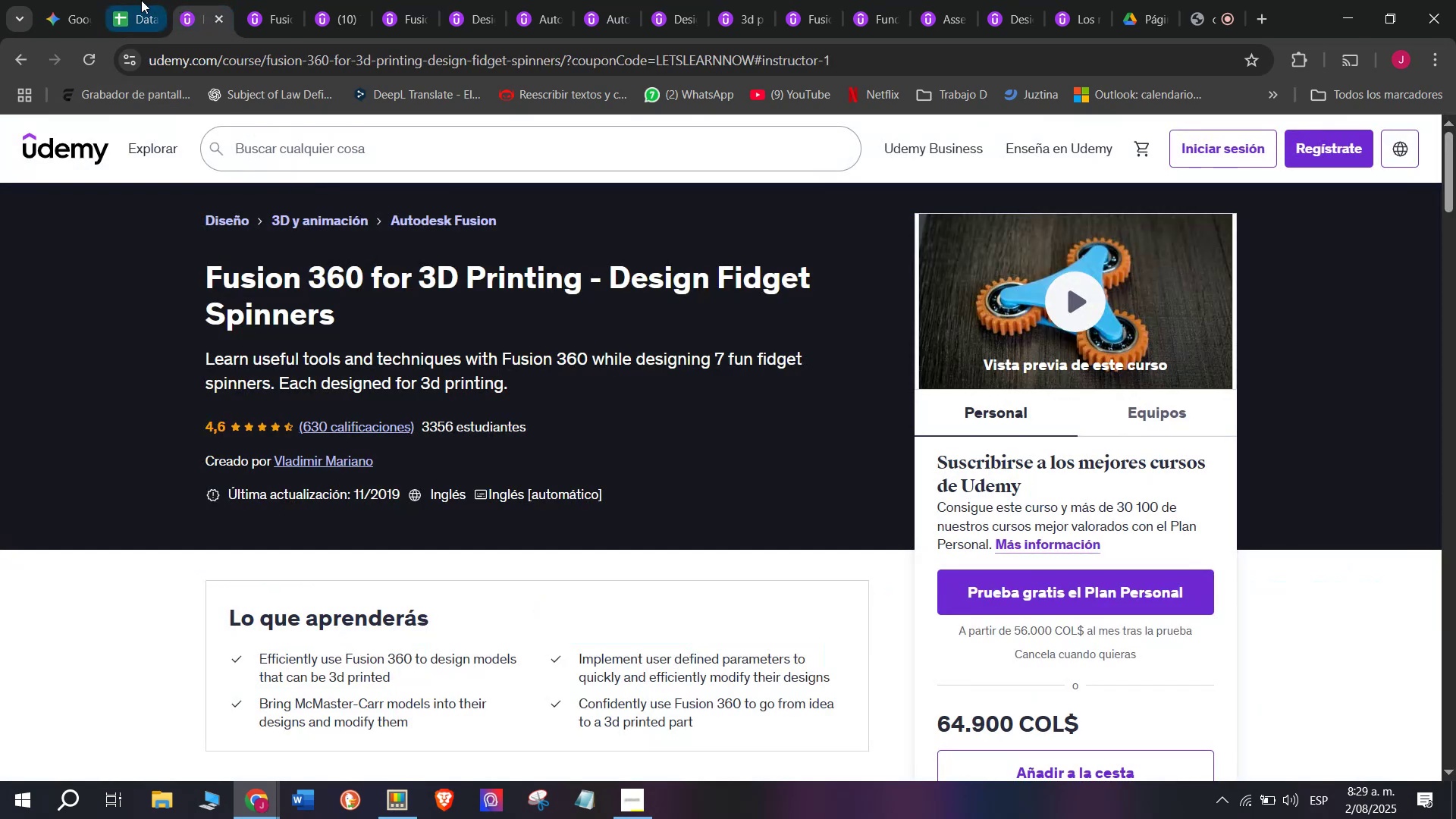 
left_click([129, 0])
 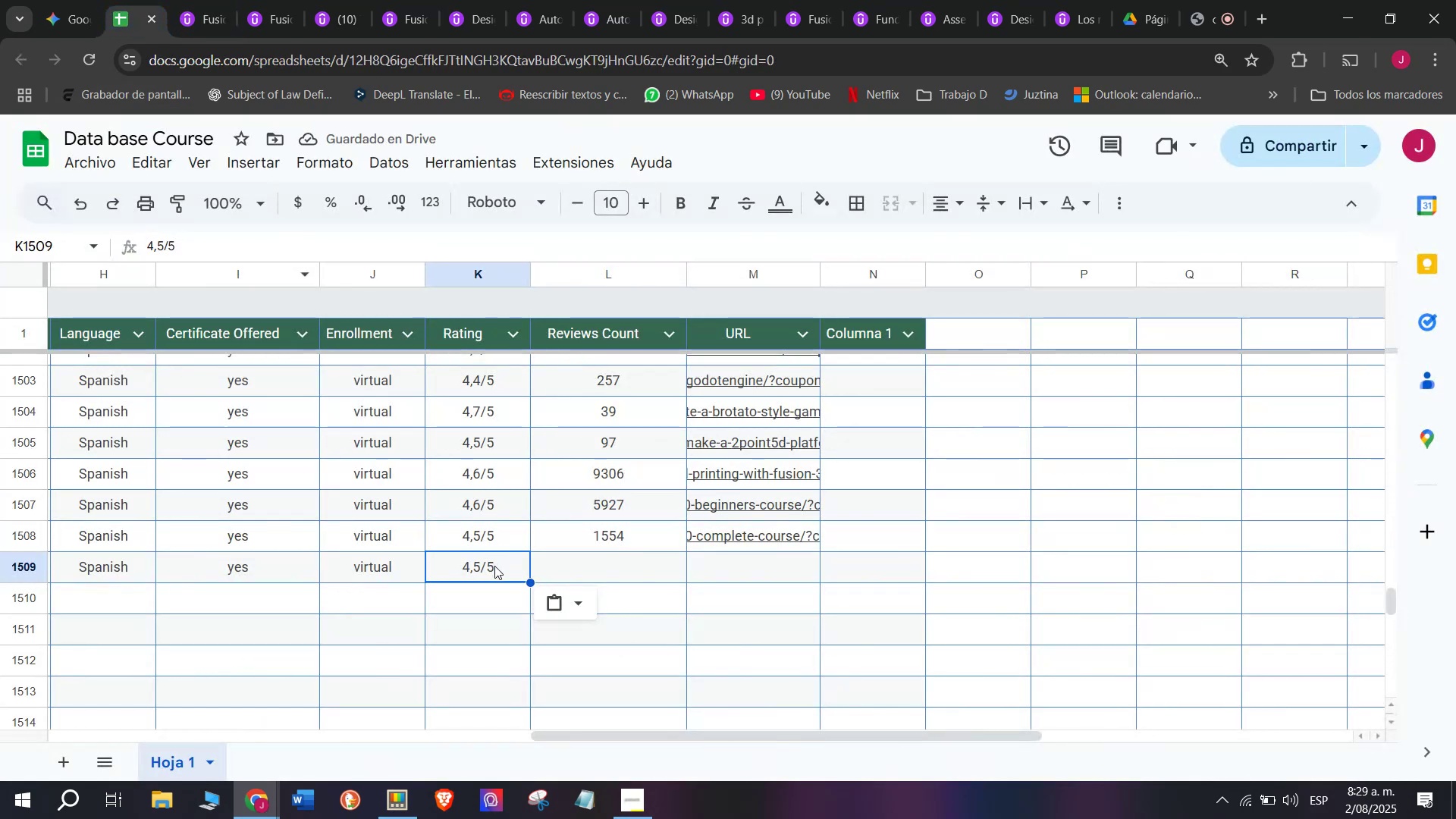 
double_click([492, 567])
 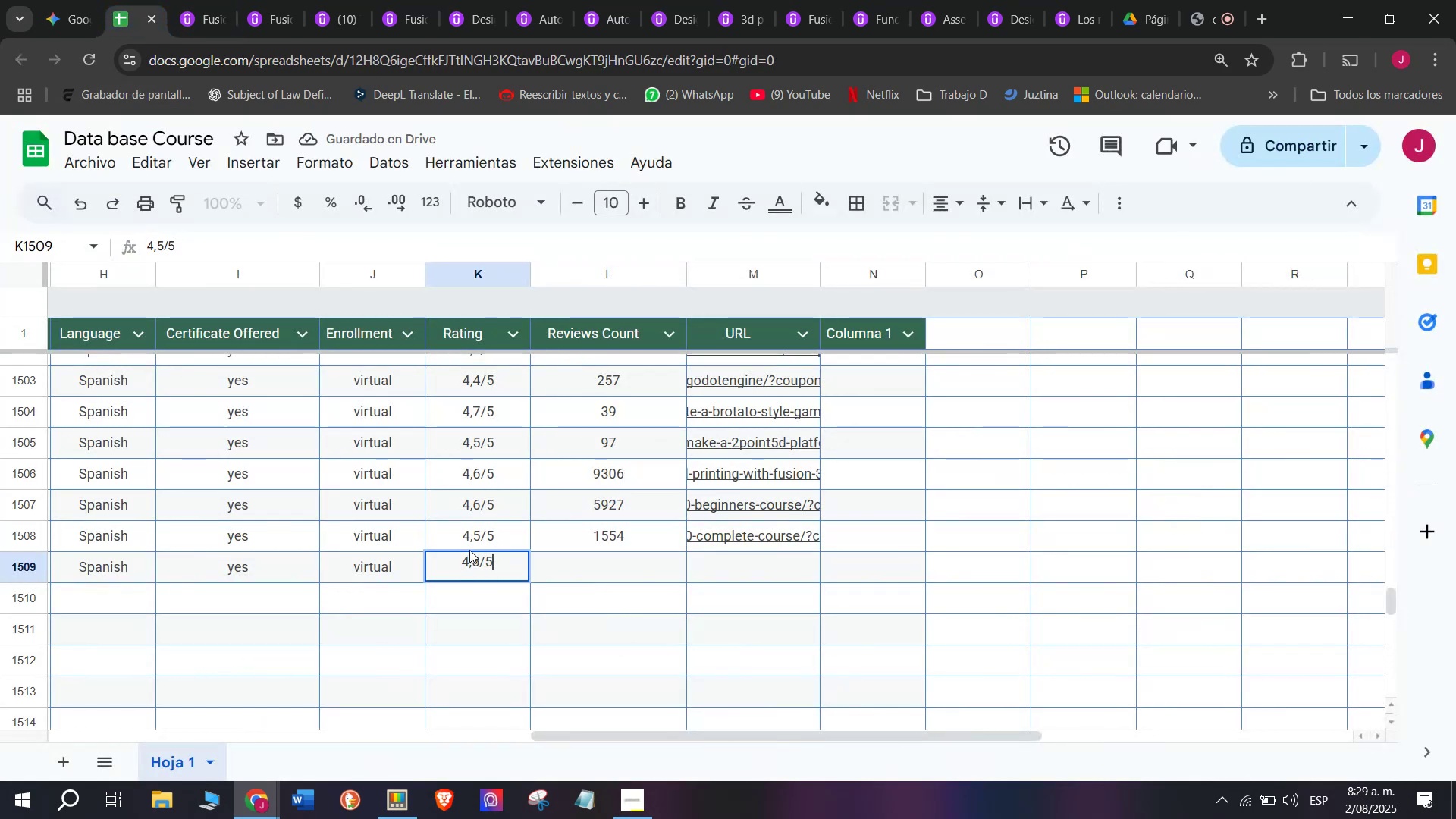 
left_click([479, 555])
 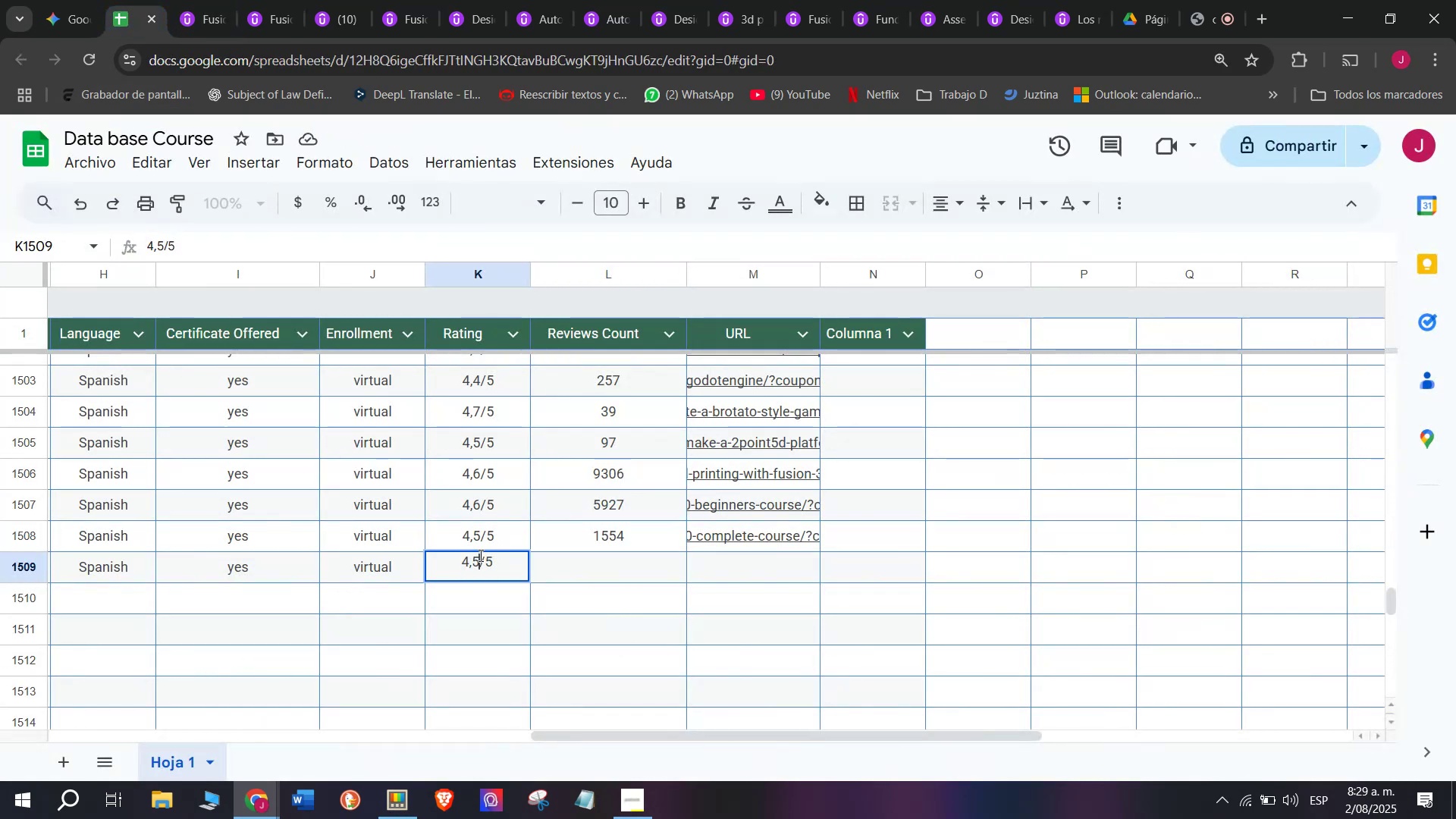 
key(Backspace)
type(q67q)
key(Backspace)
 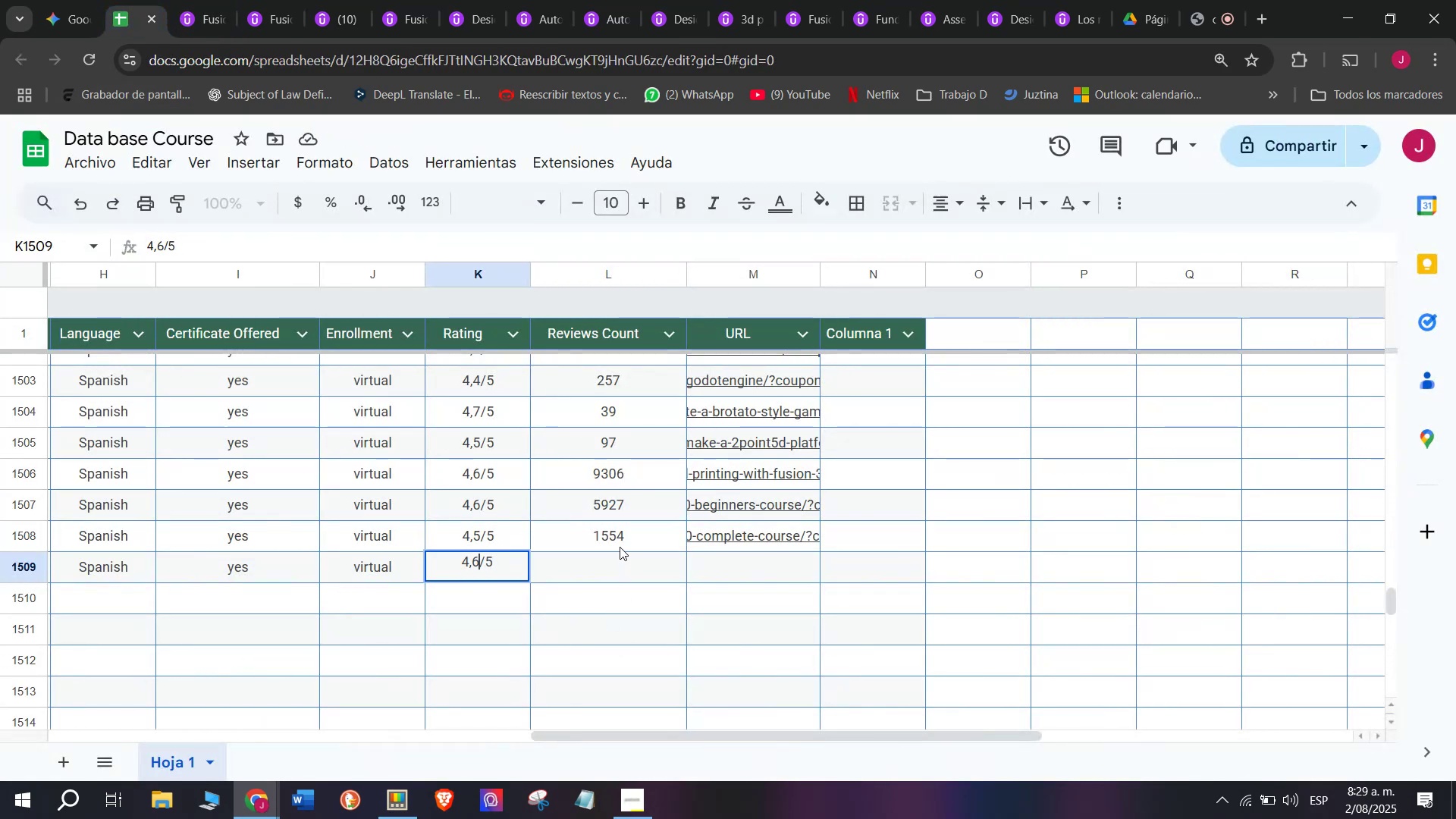 
left_click([620, 547])
 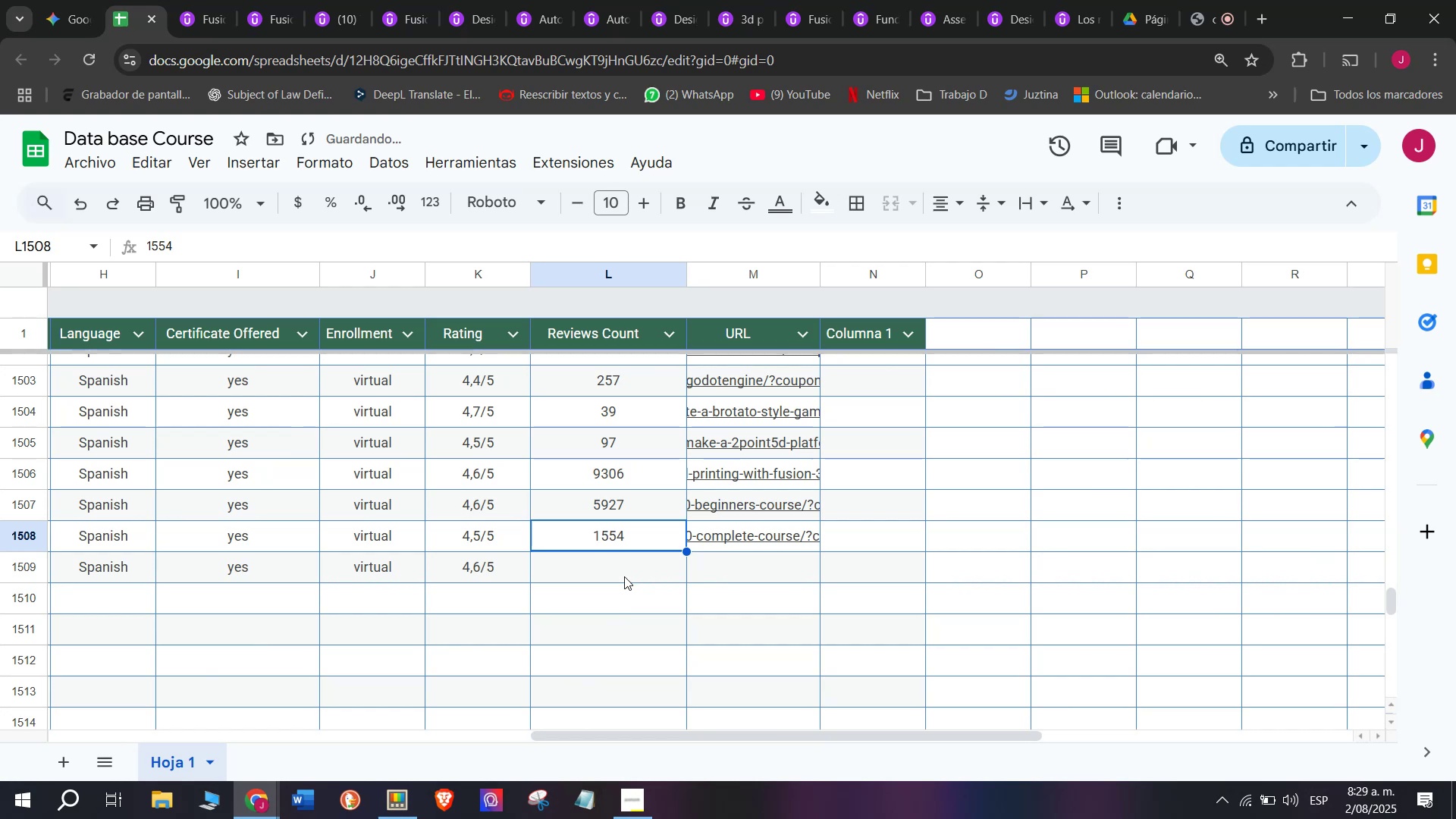 
double_click([624, 576])
 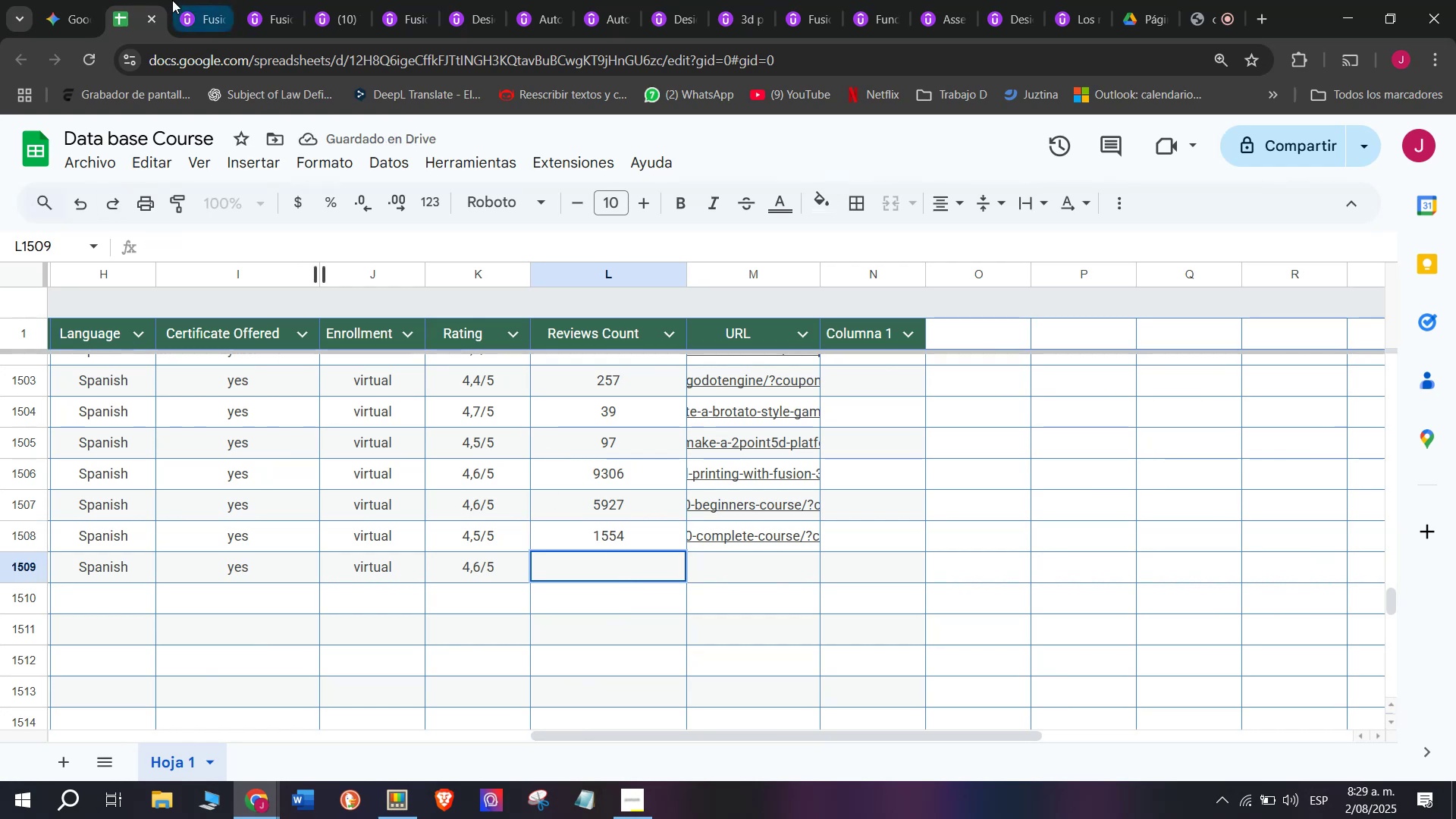 
left_click([194, 0])
 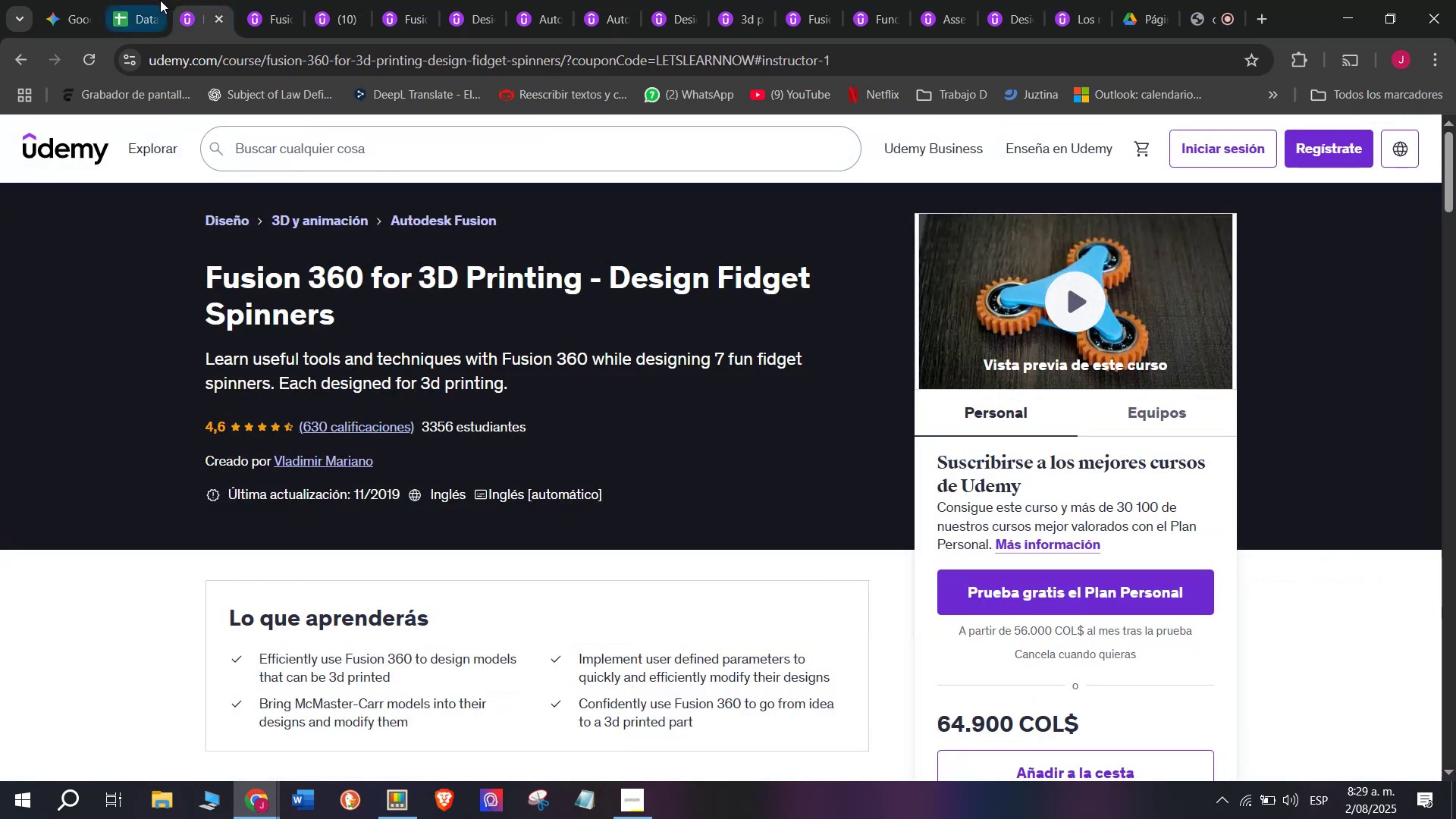 
left_click([136, 0])
 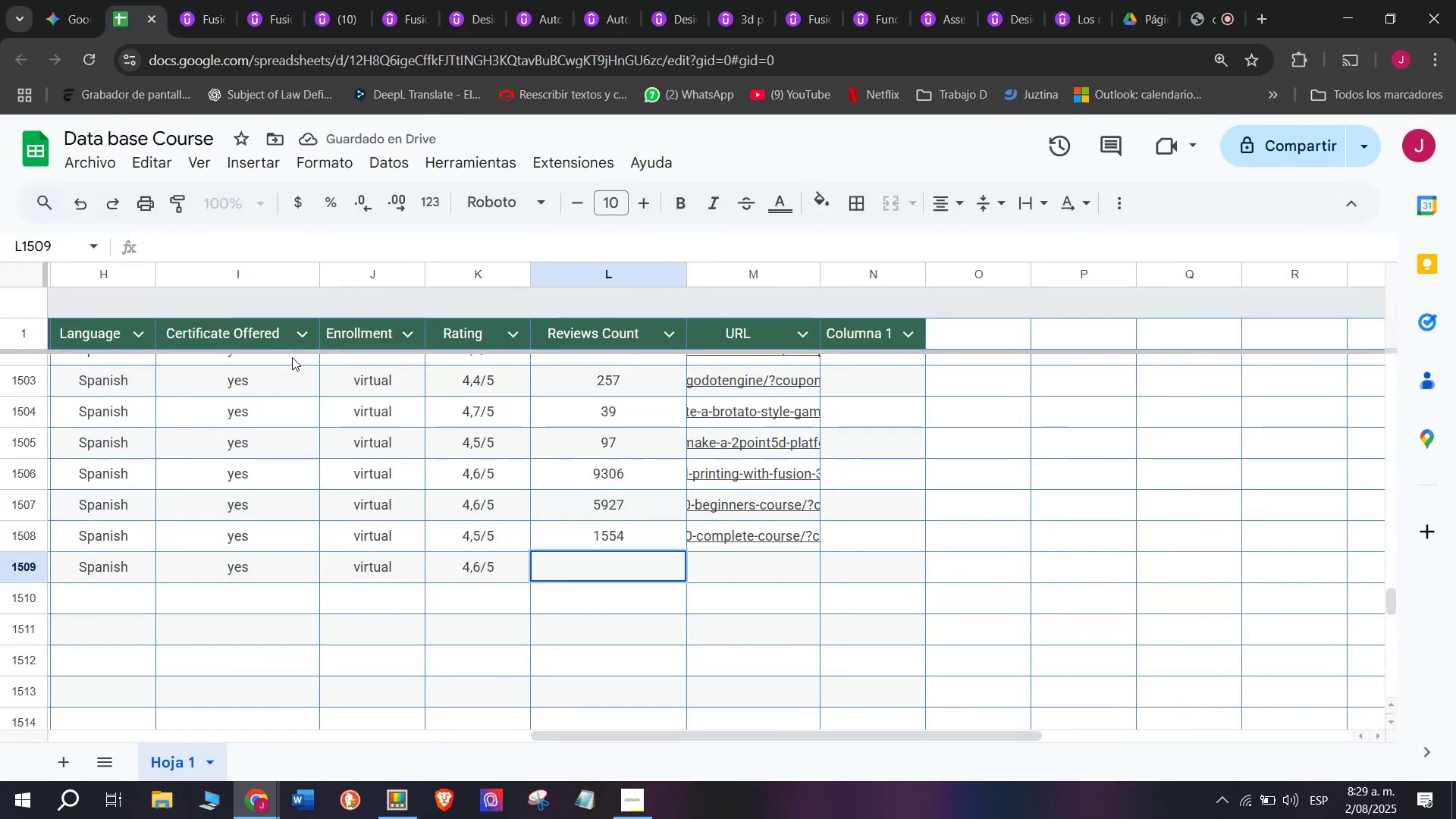 
type(630)
 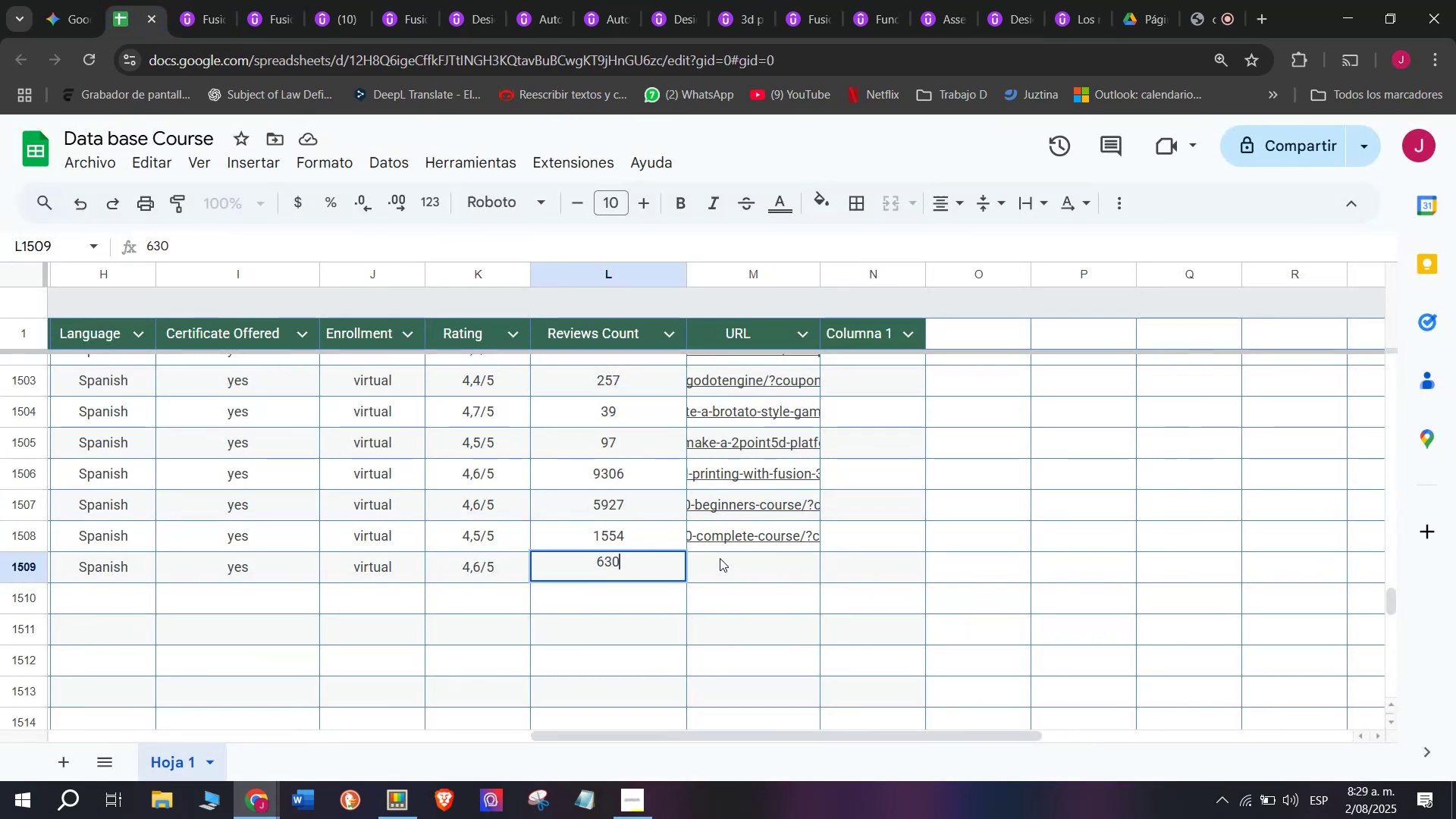 
left_click([718, 561])
 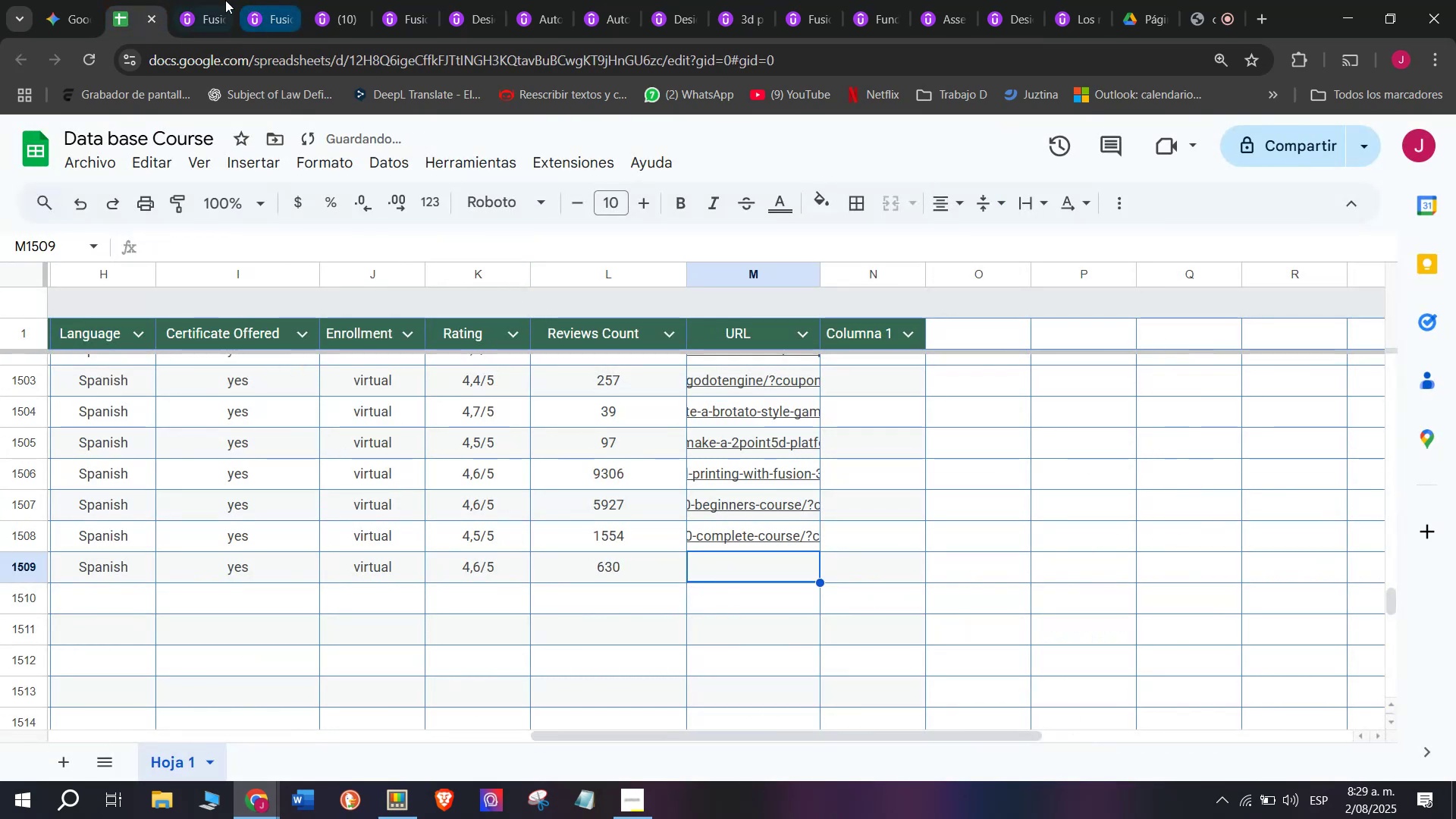 
left_click([185, 0])
 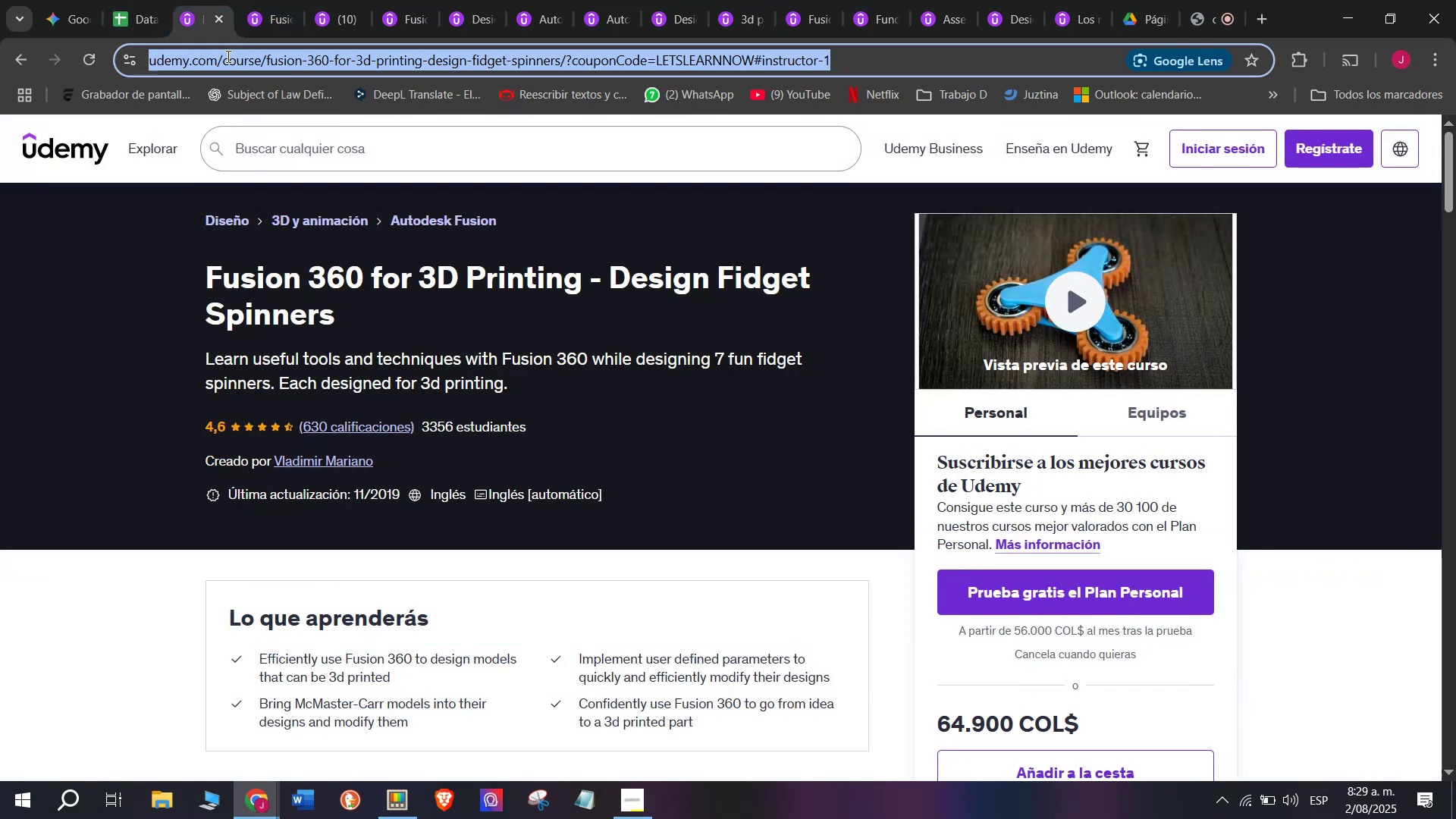 
double_click([227, 57])
 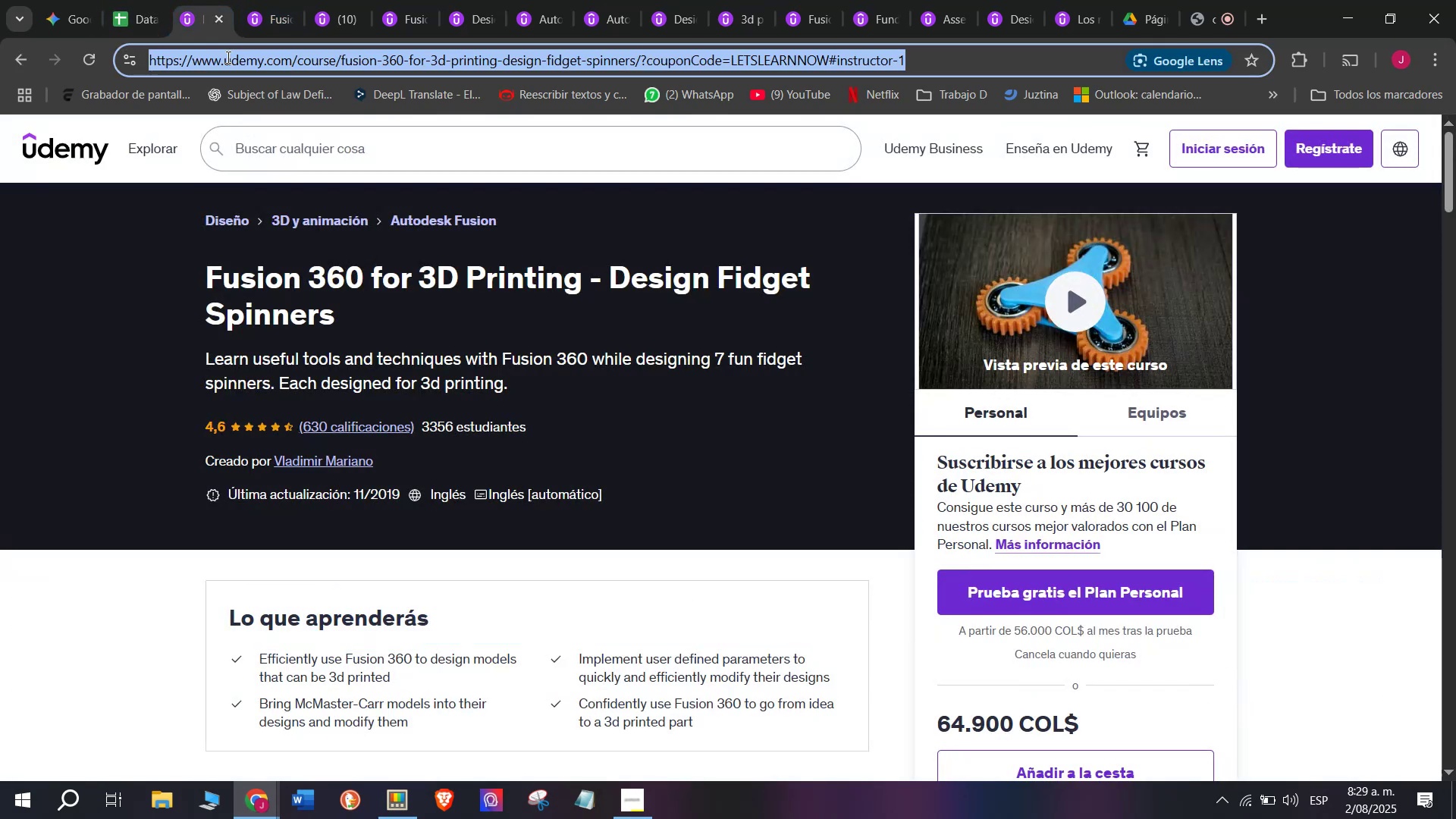 
triple_click([227, 57])
 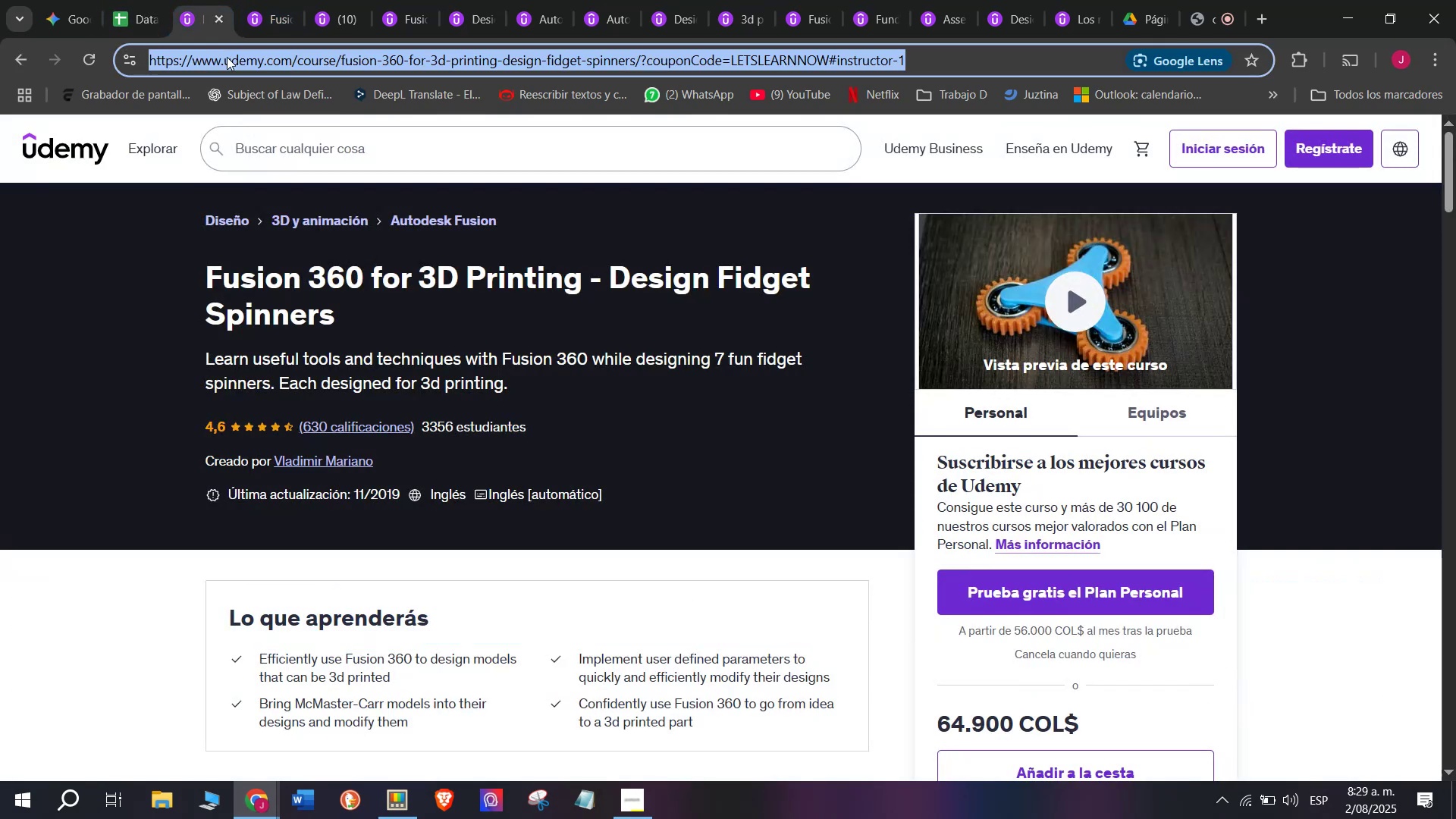 
key(Break)
 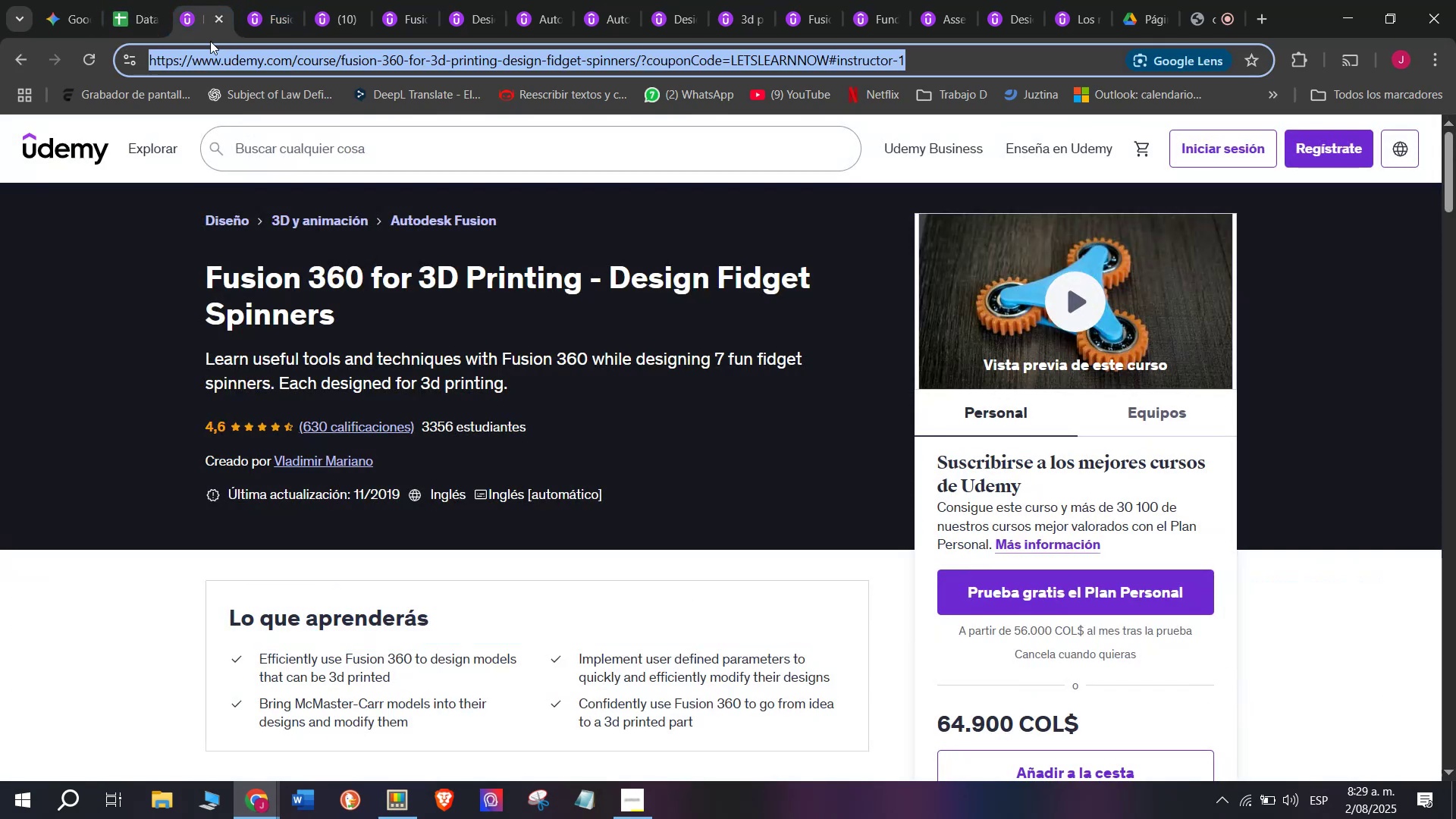 
key(Control+ControlLeft)
 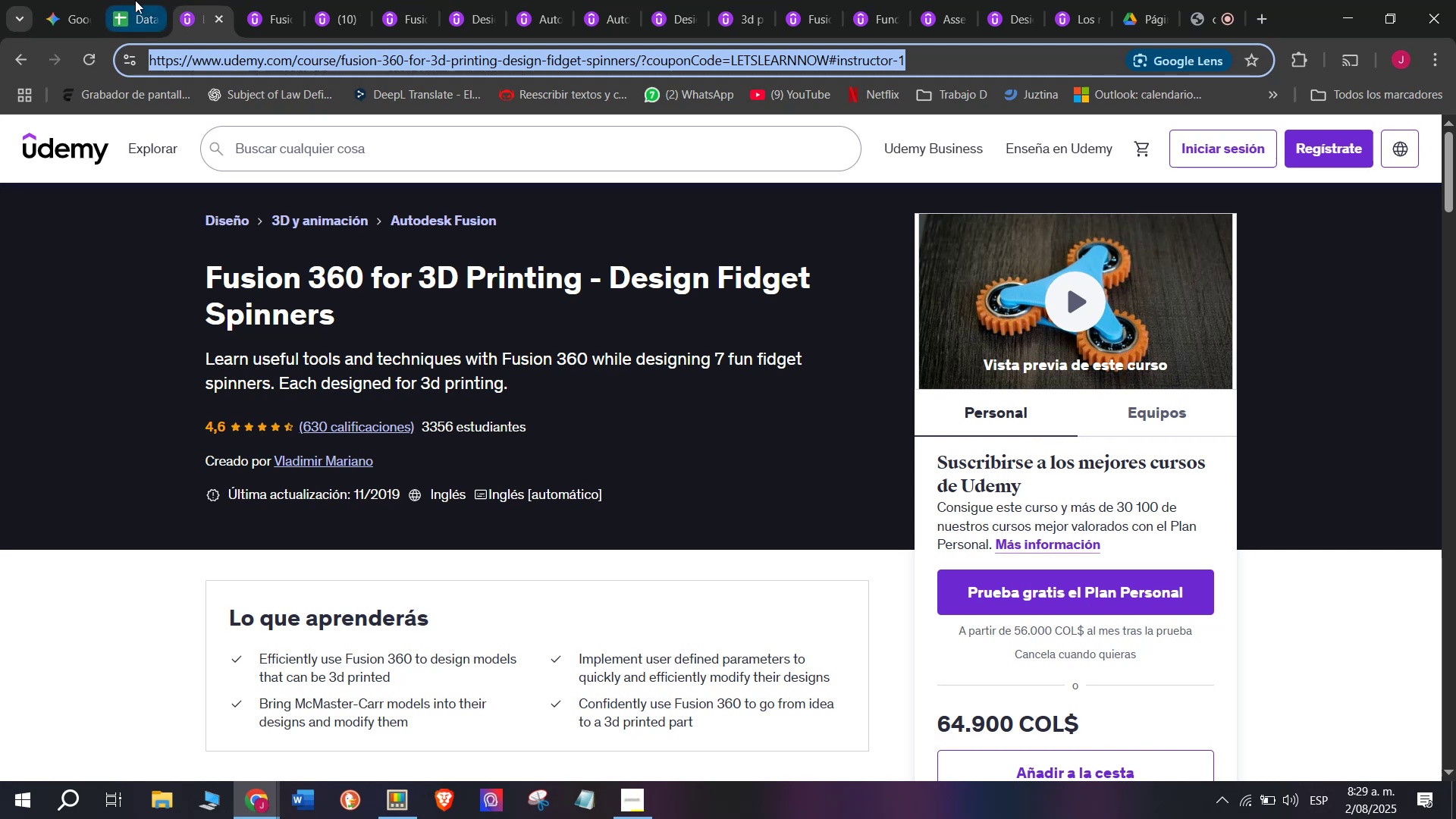 
key(Control+C)
 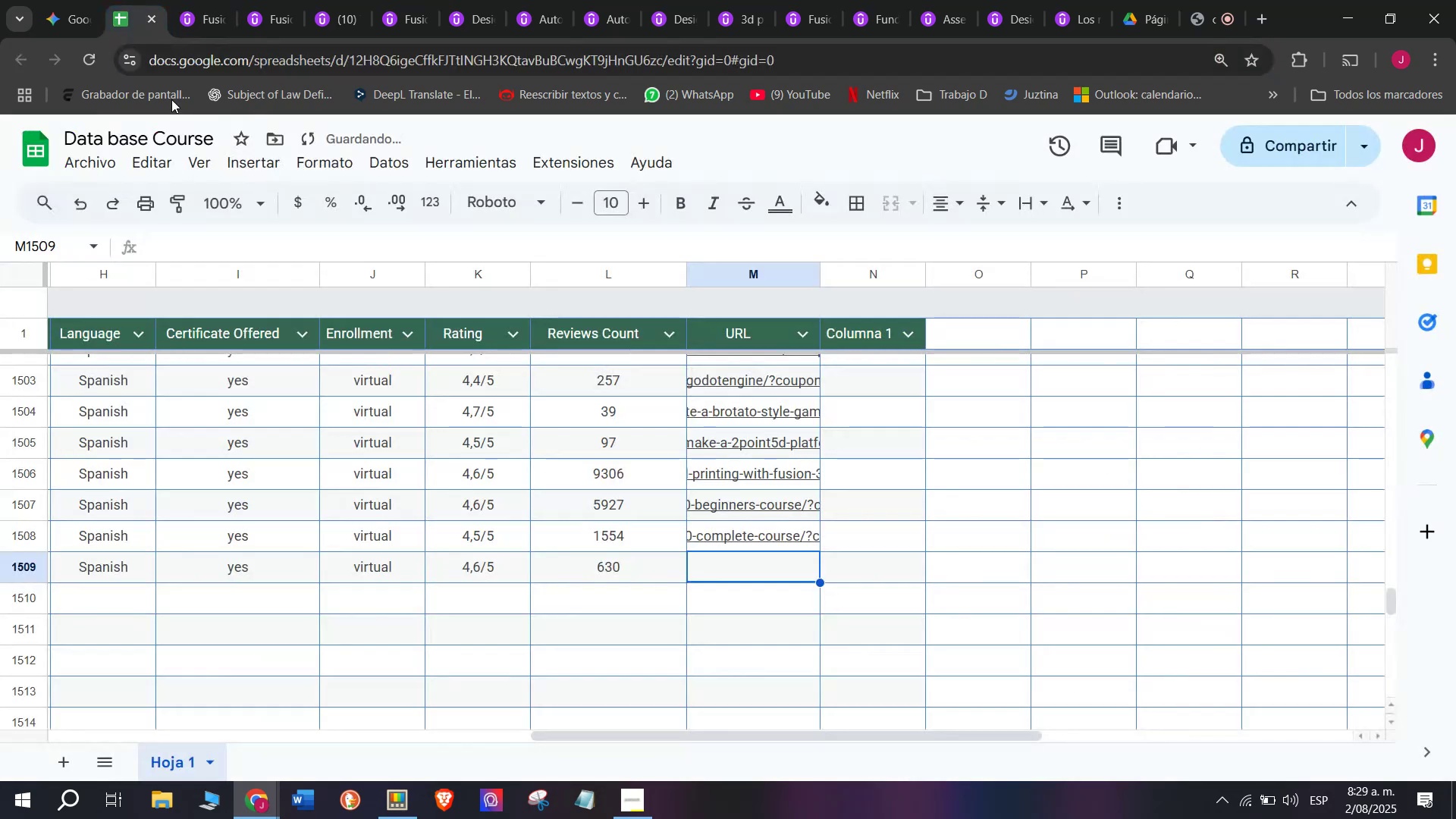 
key(Z)
 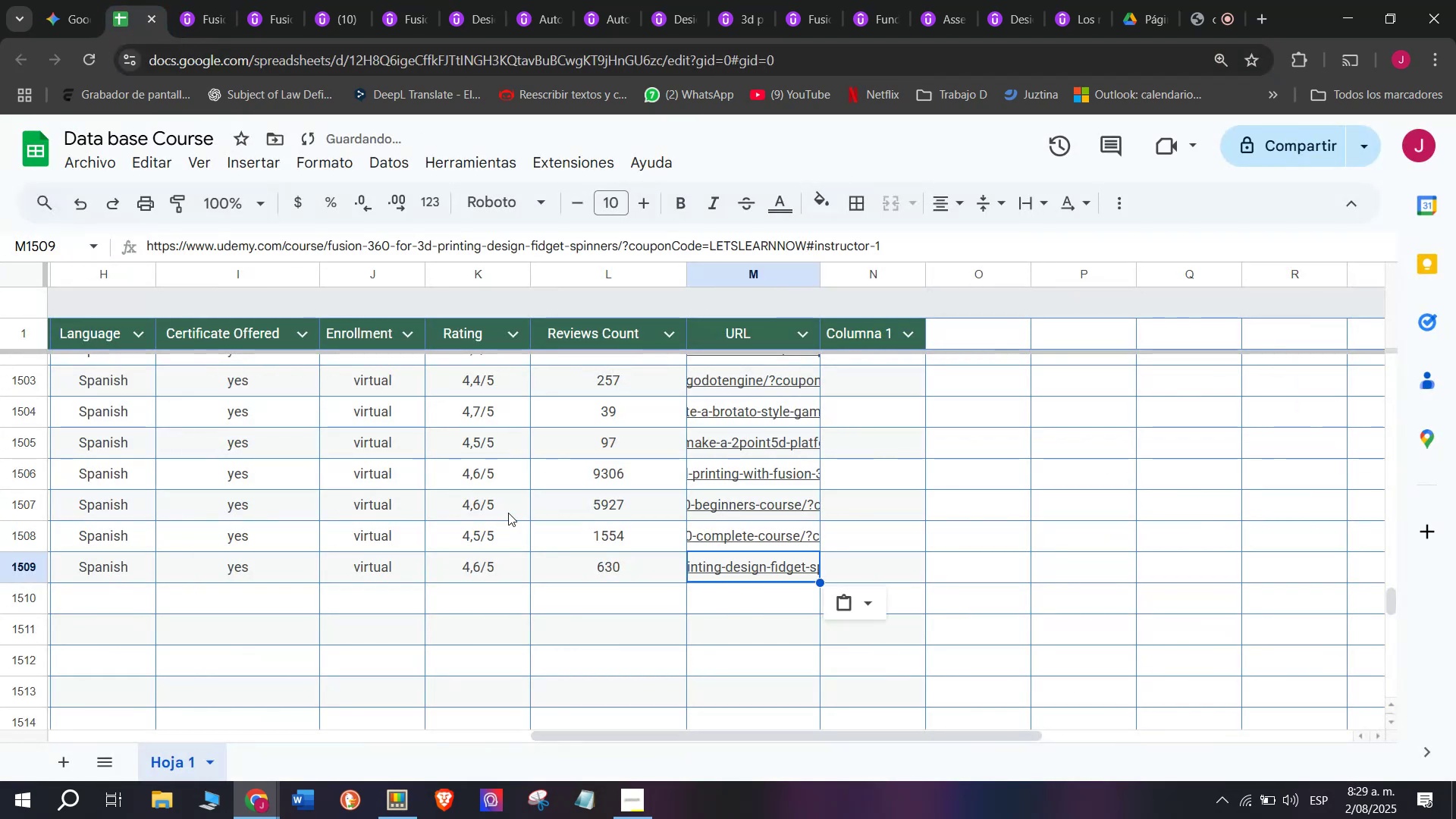 
key(Control+V)
 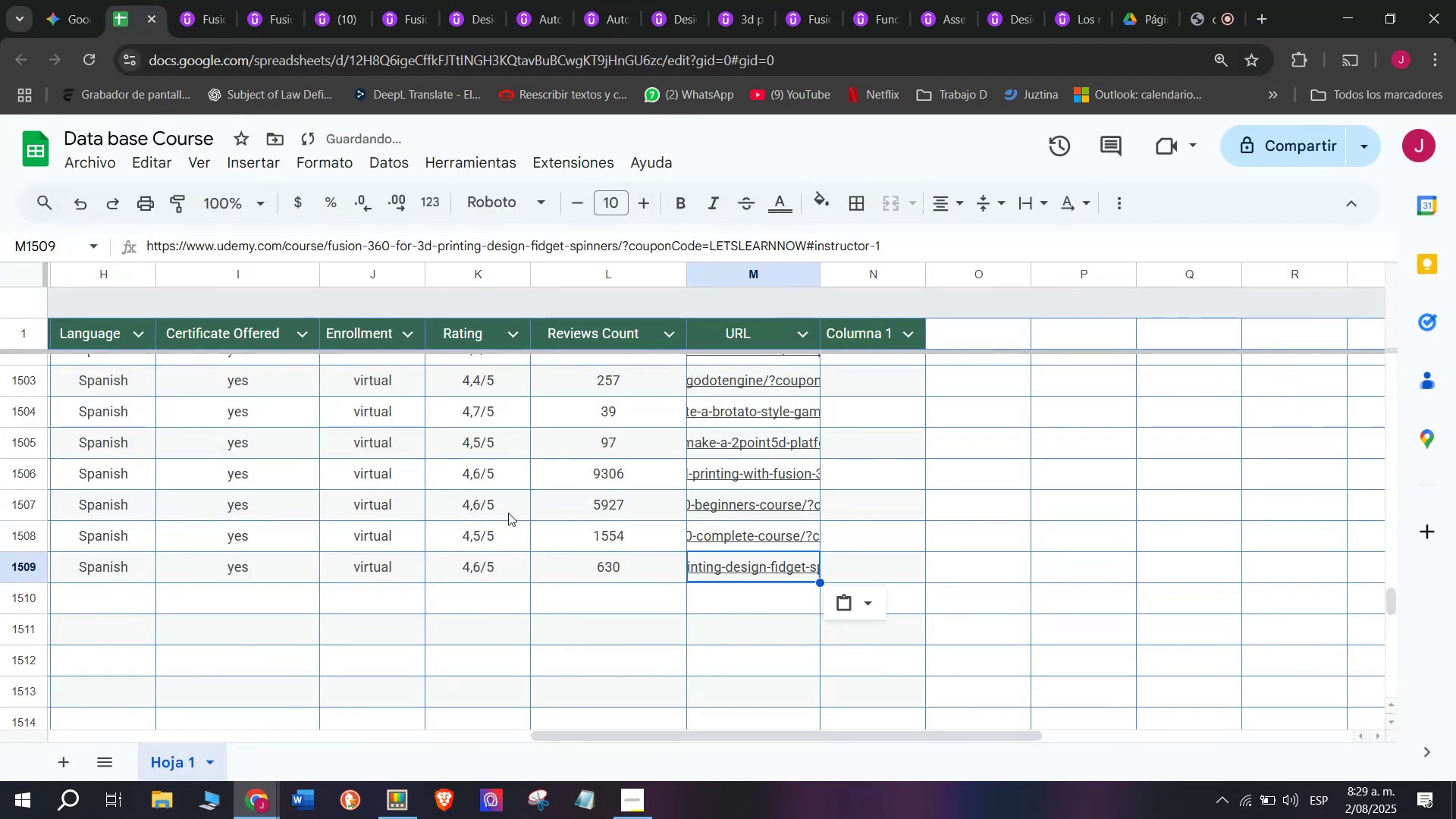 
key(Control+ControlLeft)
 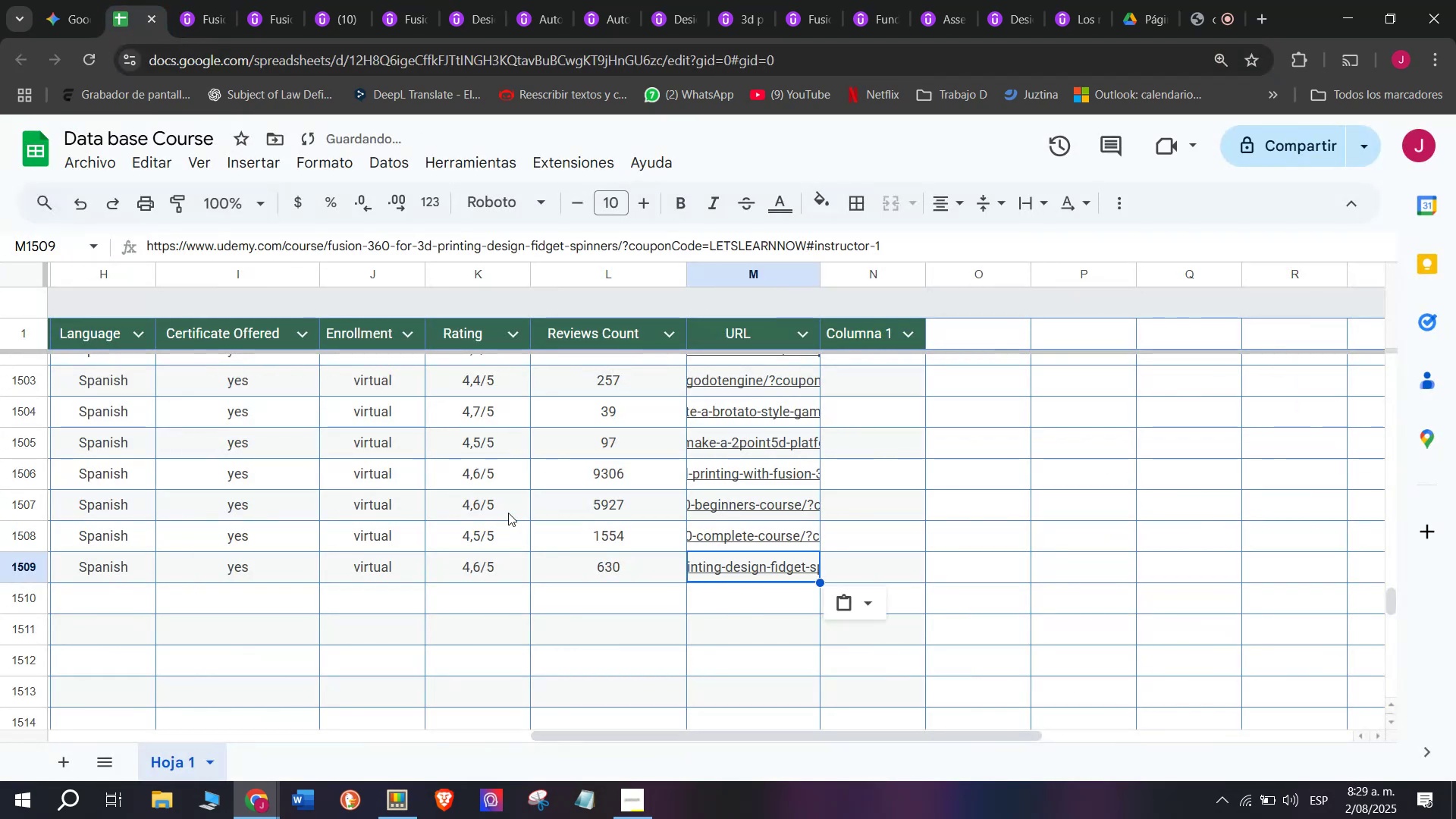 
scroll: coordinate [372, 544], scroll_direction: up, amount: 3.0
 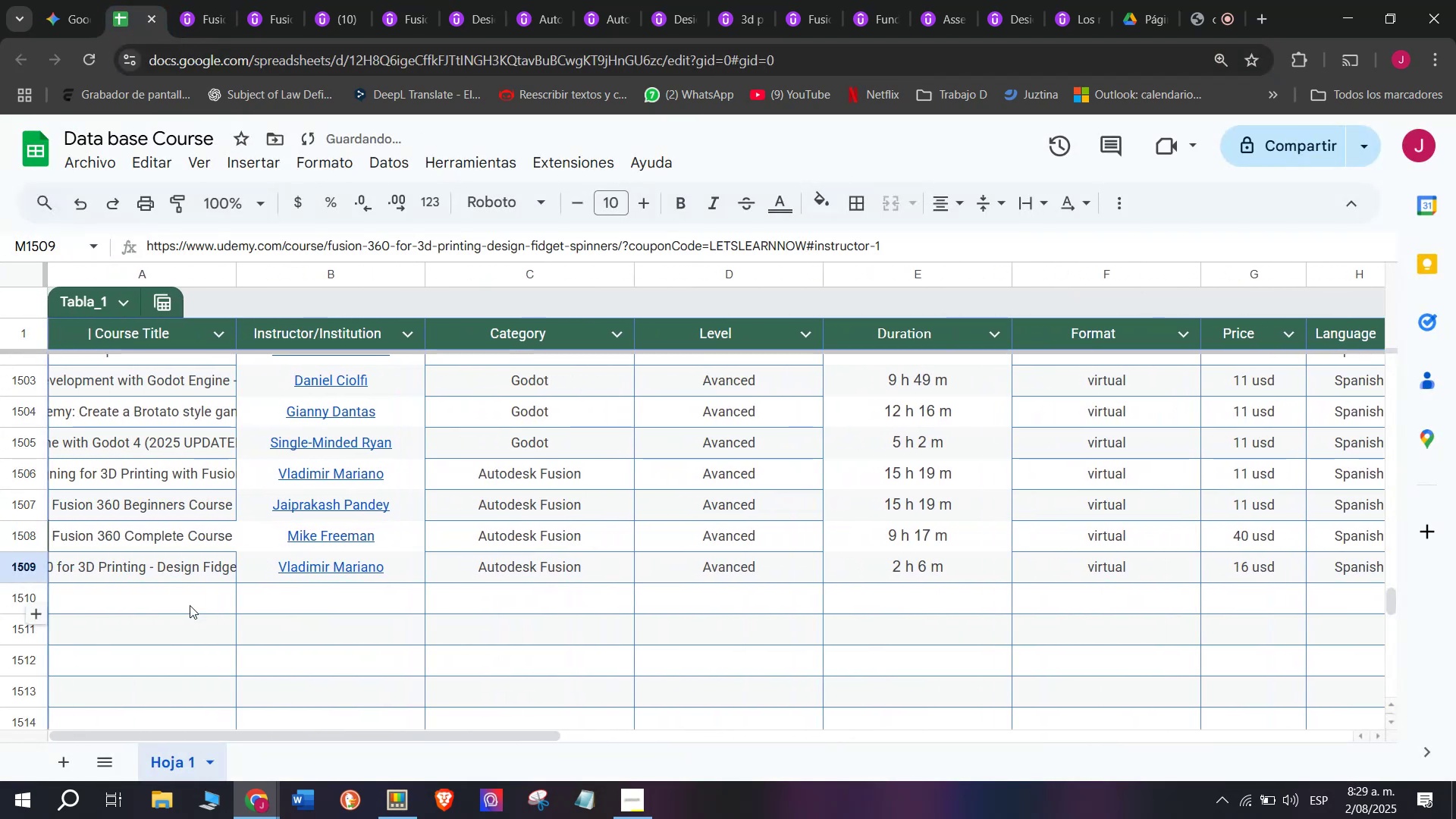 
left_click([190, 605])
 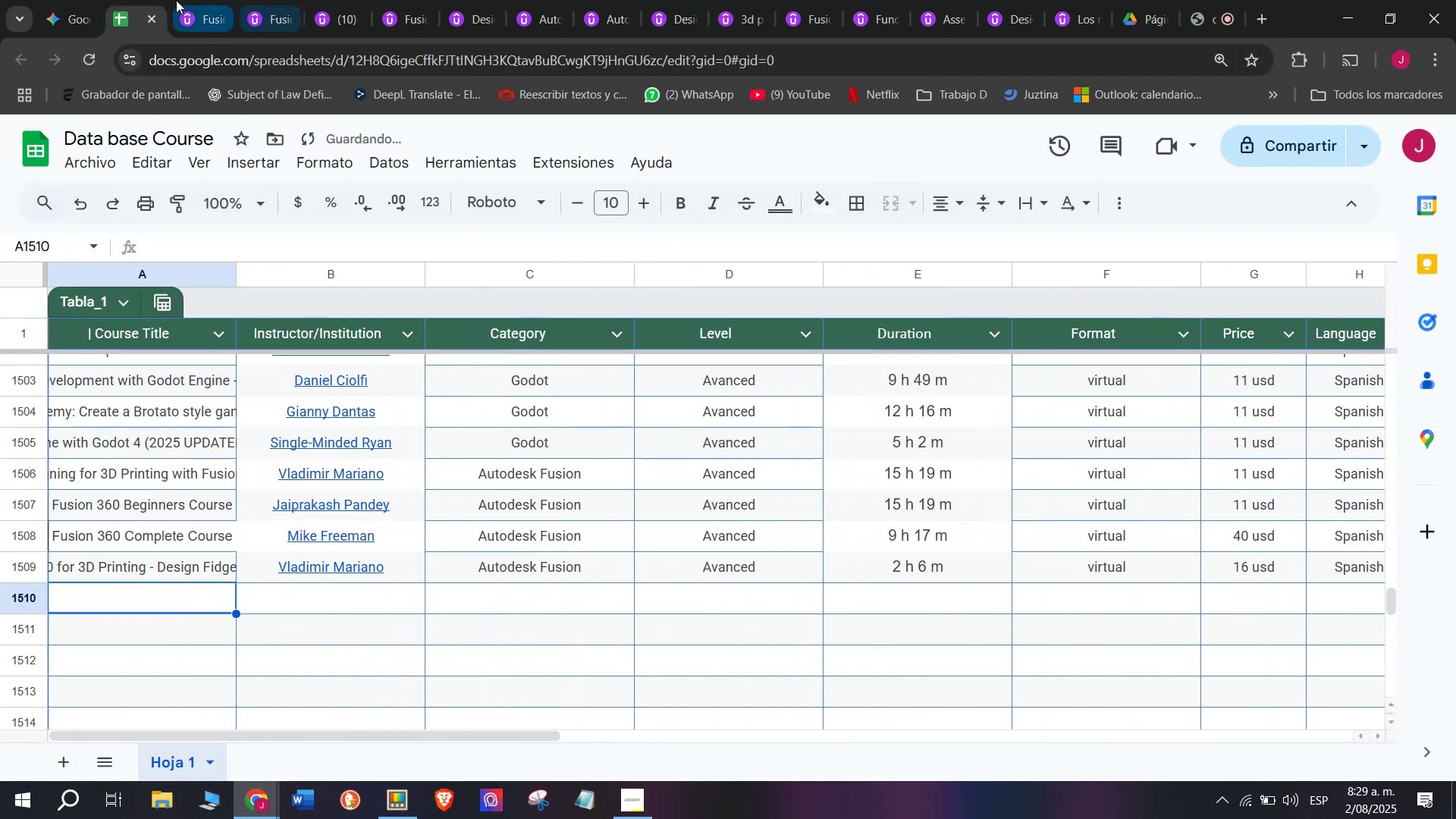 
left_click([194, 0])
 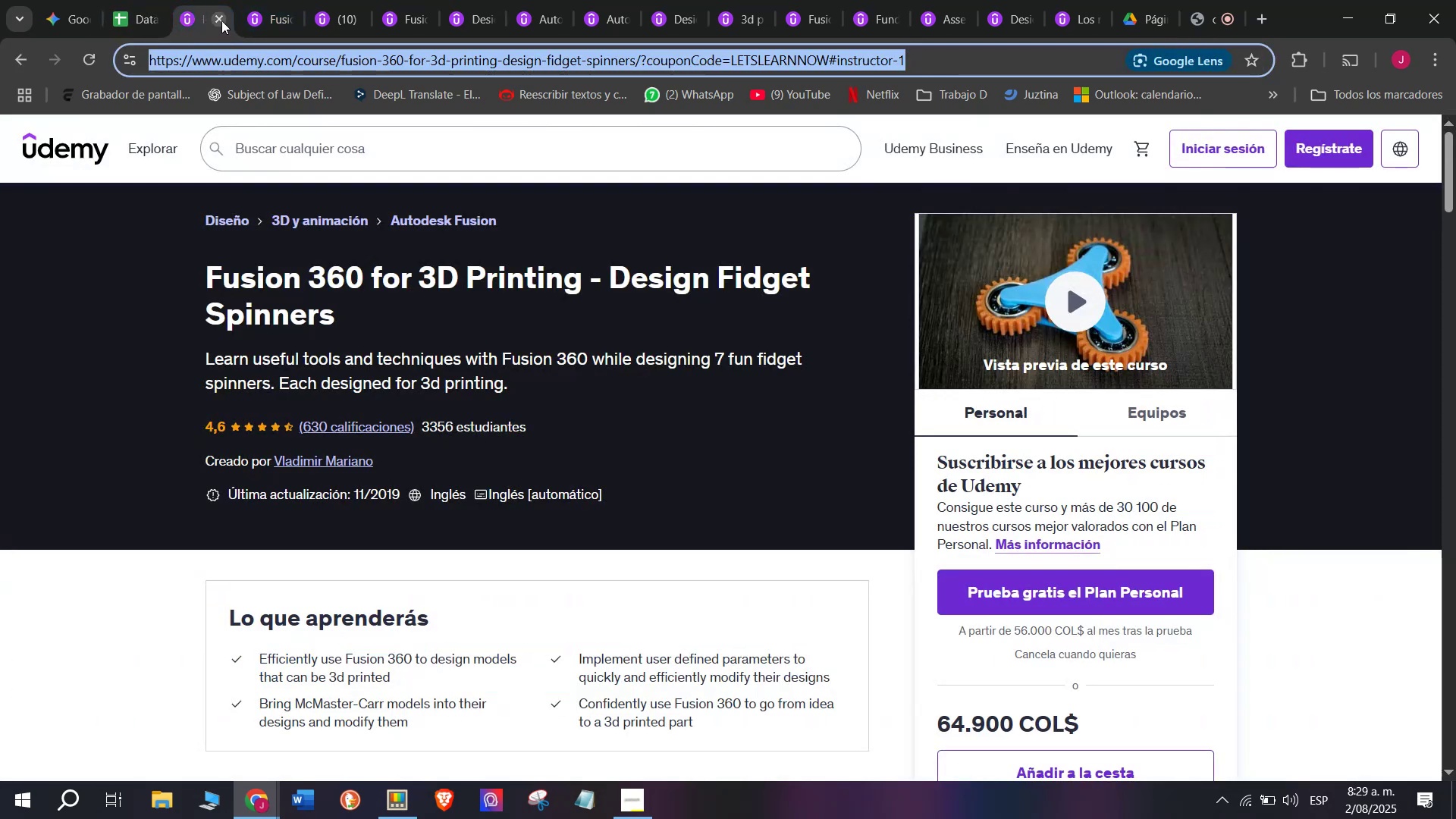 
left_click([221, 20])
 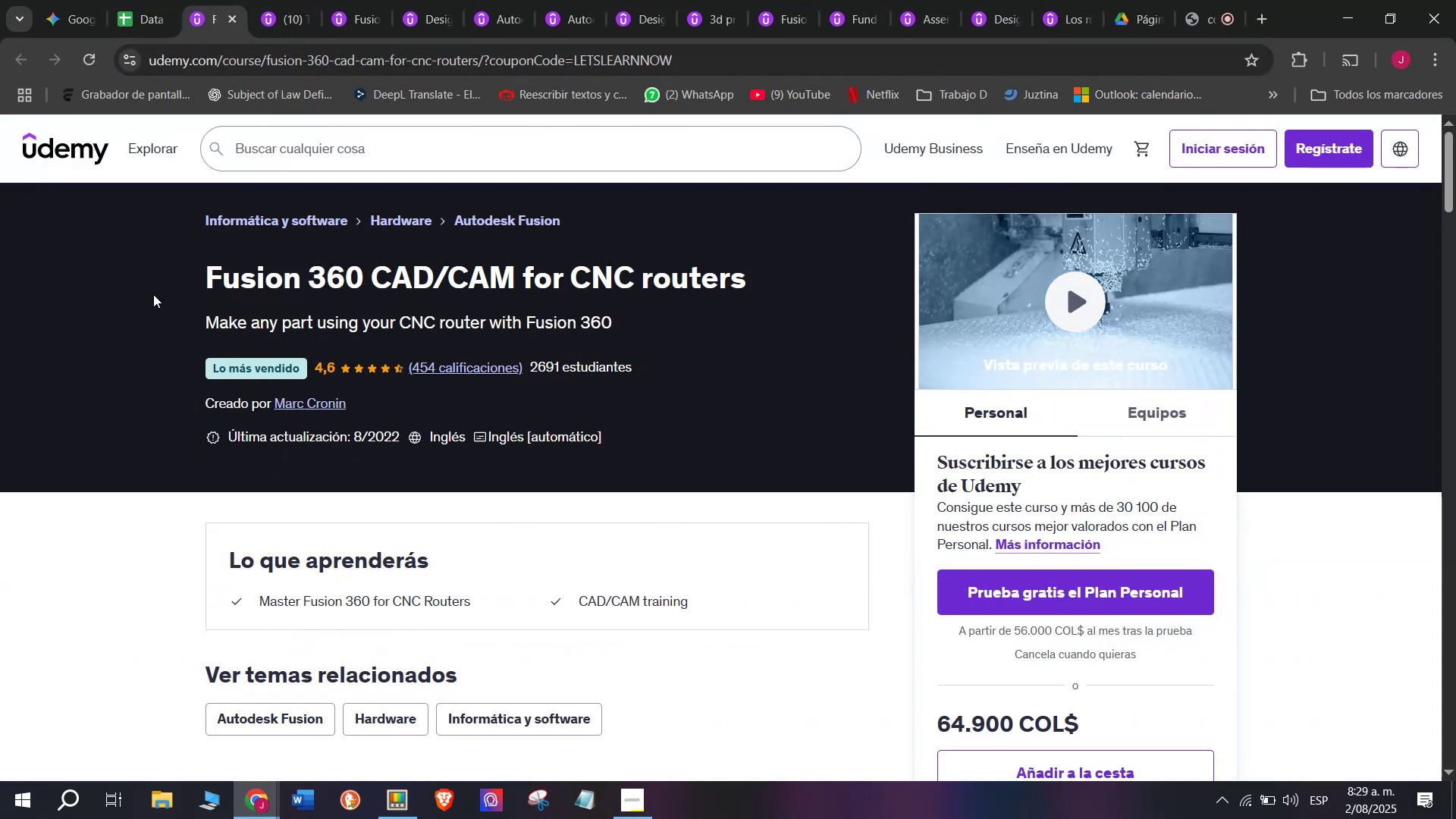 
left_click_drag(start_coordinate=[203, 259], to_coordinate=[765, 275])
 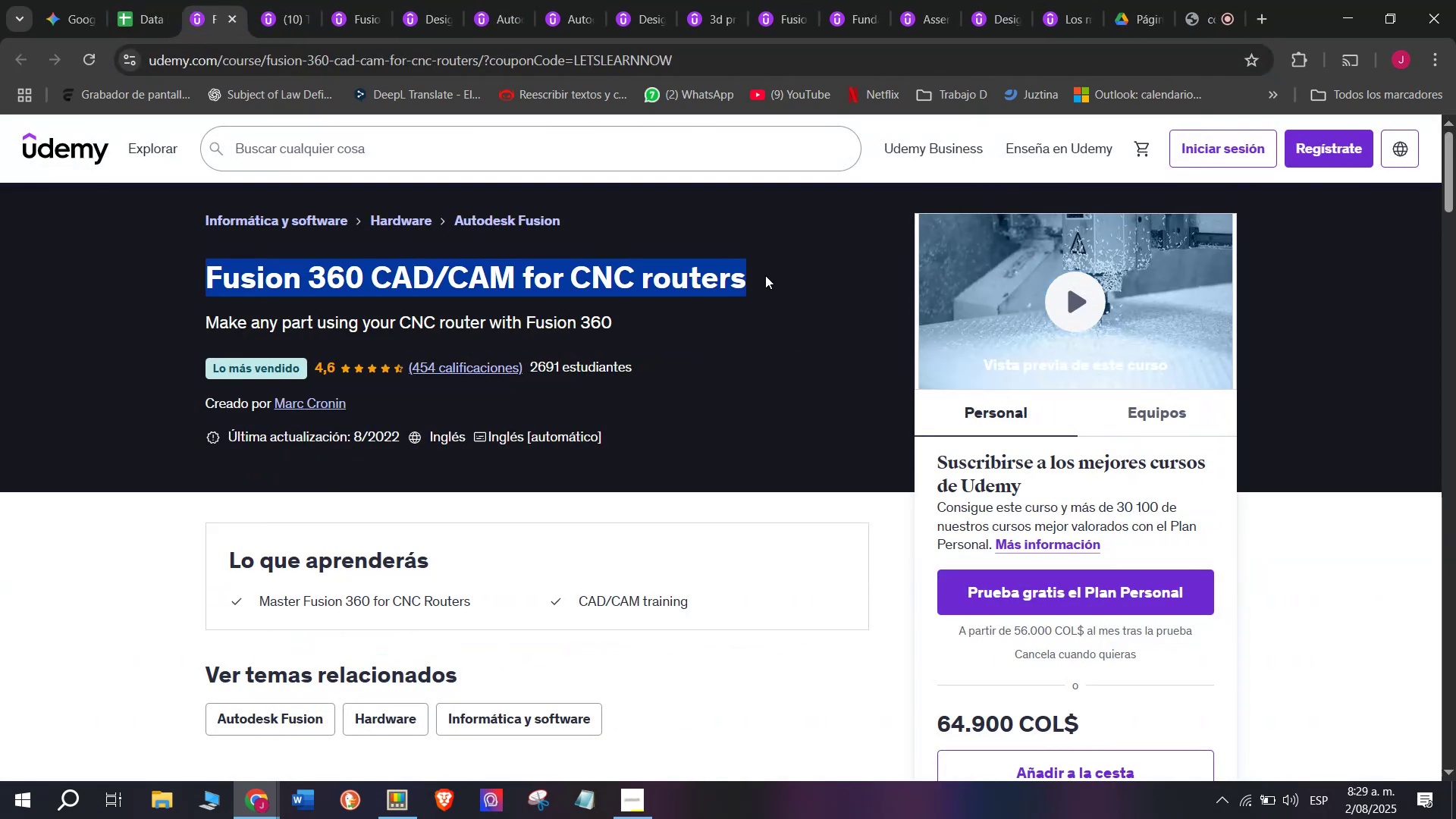 
key(Control+ControlLeft)
 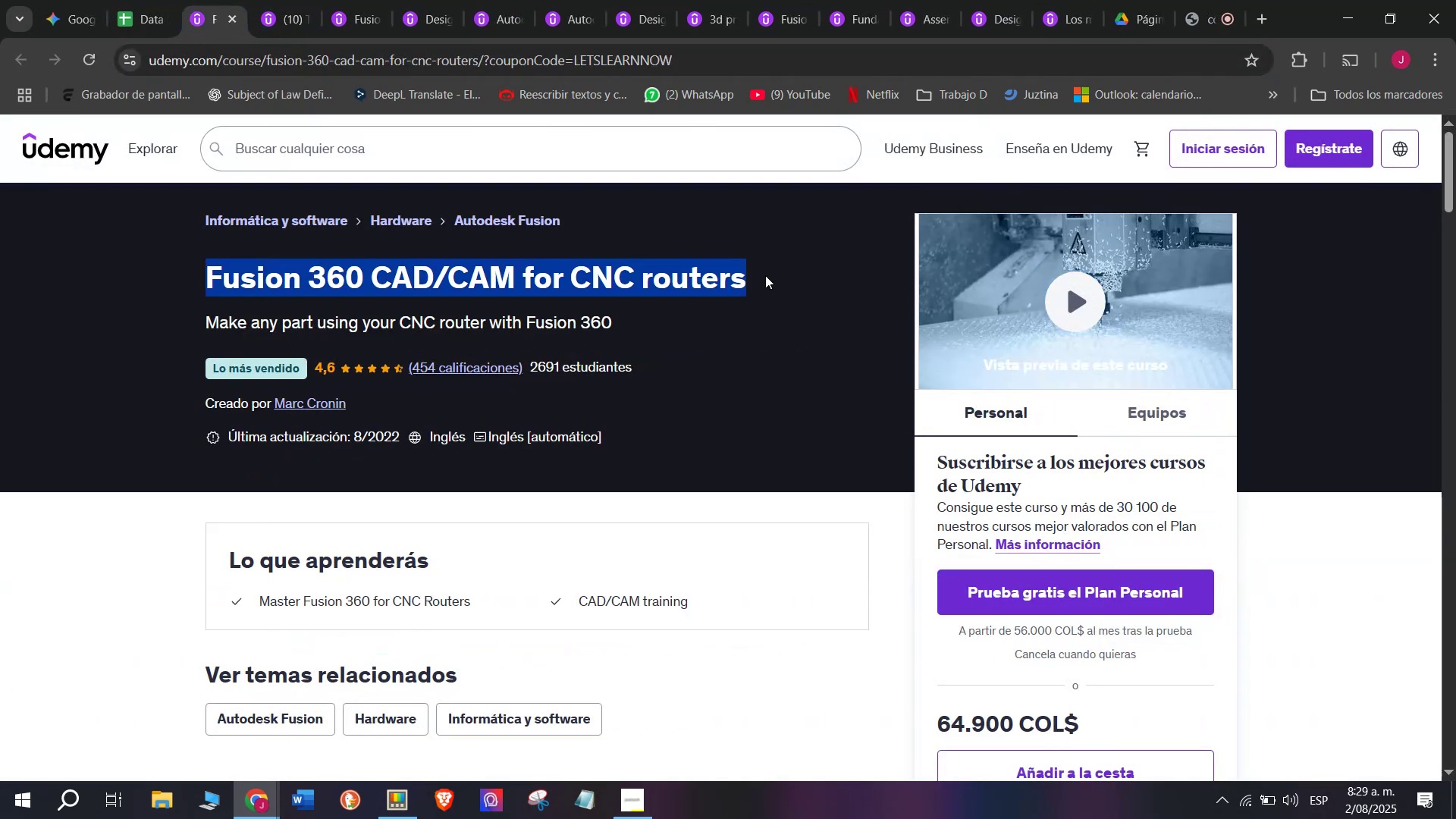 
key(Break)
 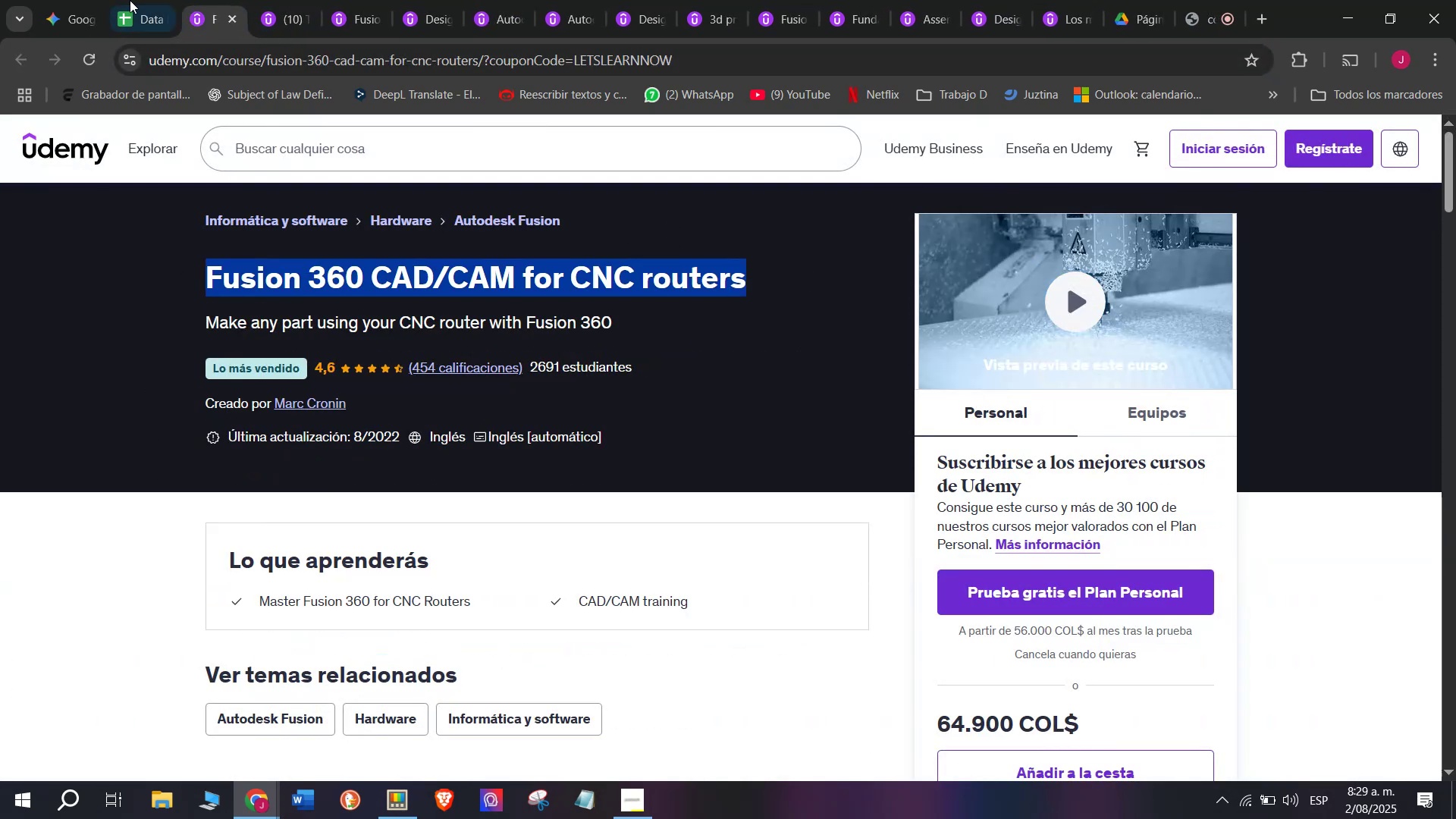 
key(Control+C)
 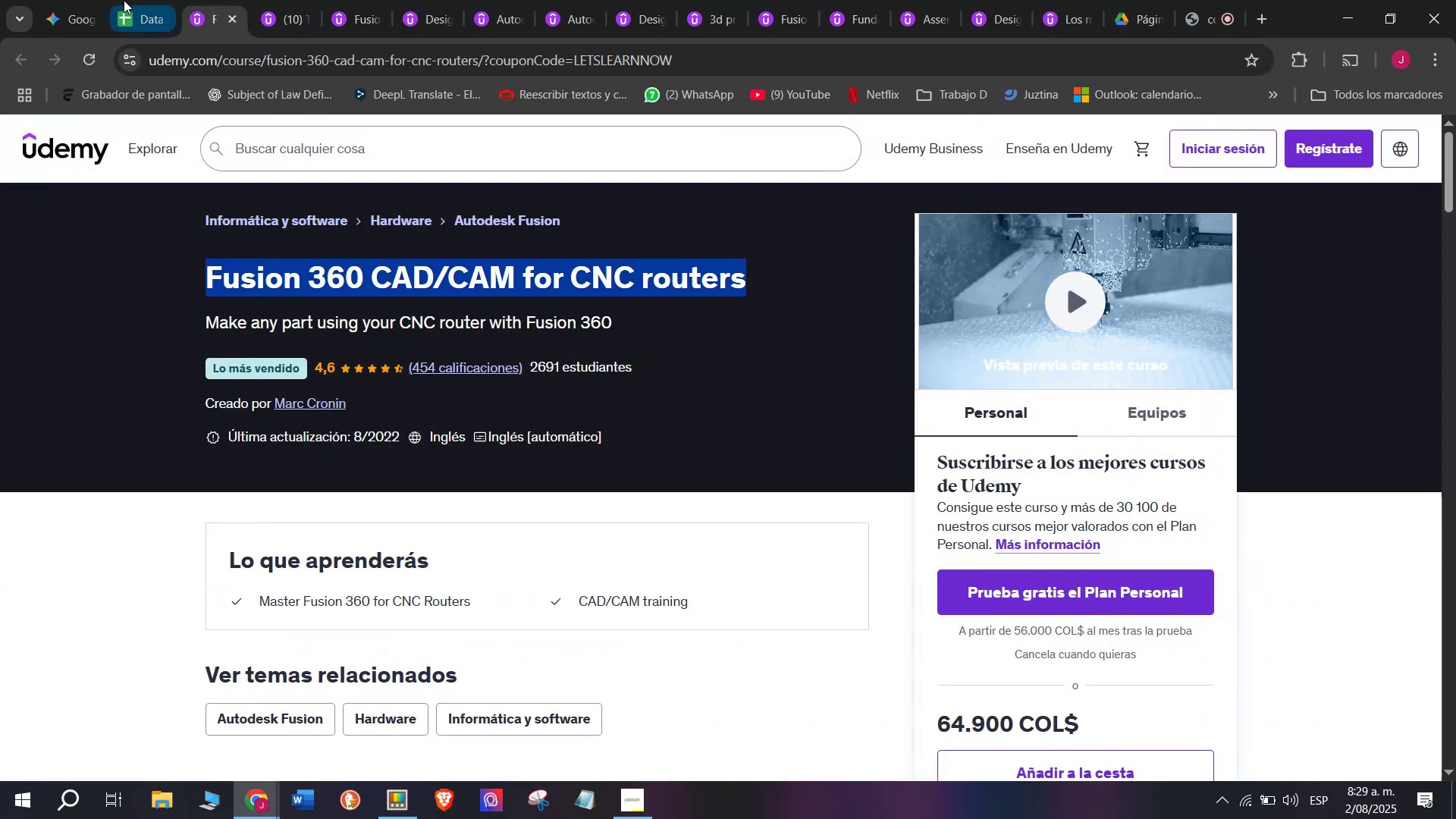 
left_click([124, 0])
 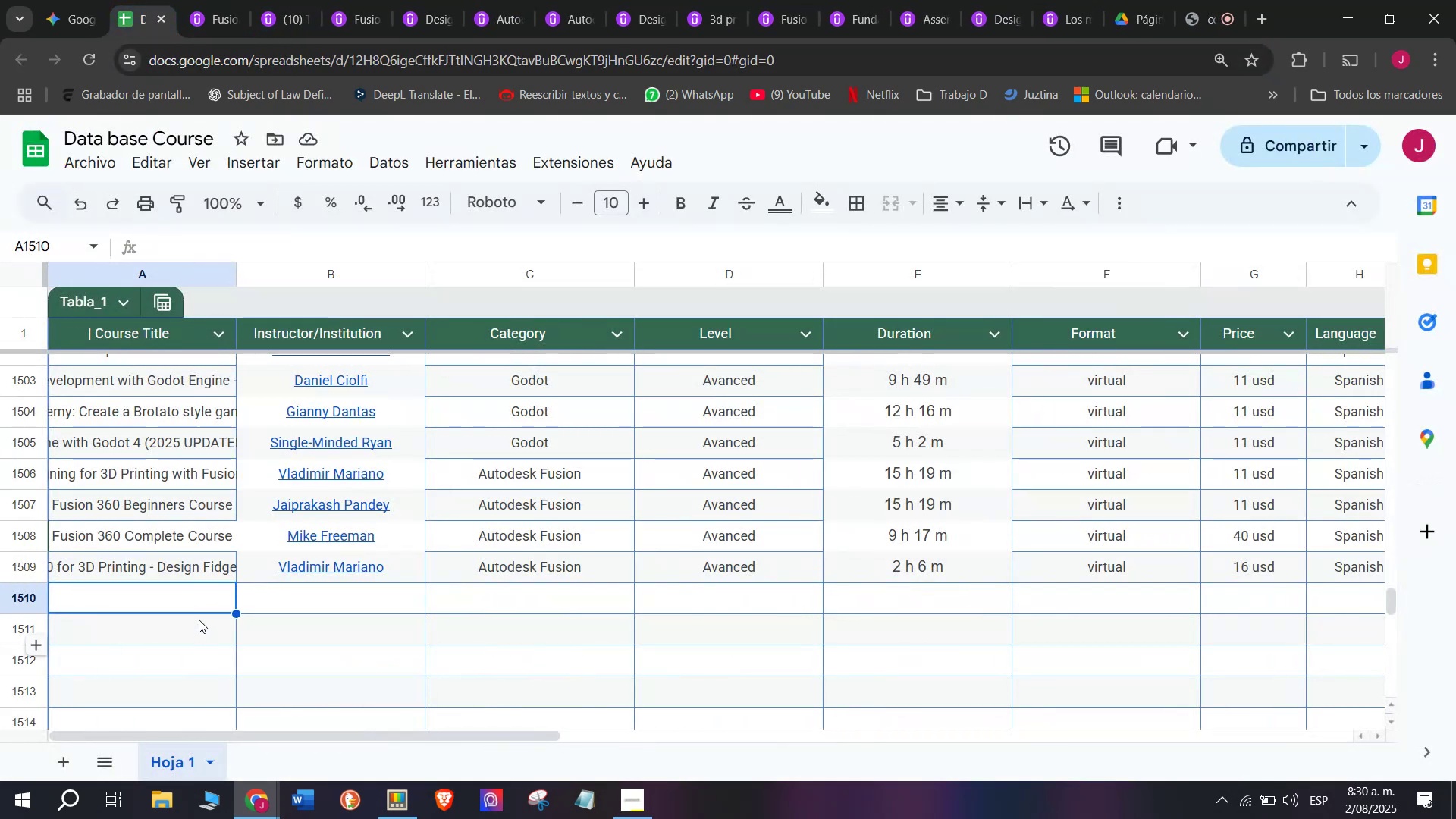 
double_click([203, 605])
 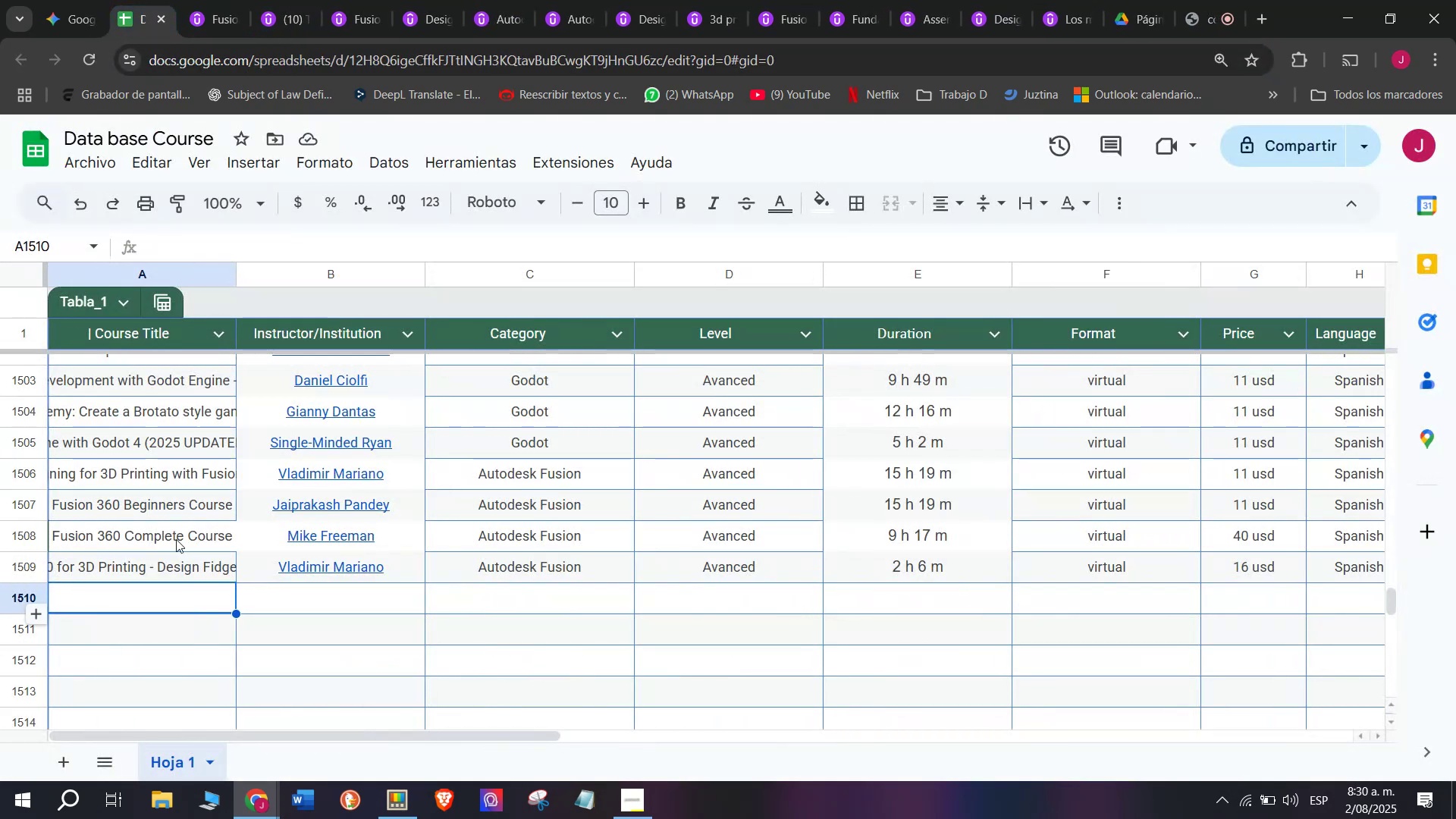 
key(Z)
 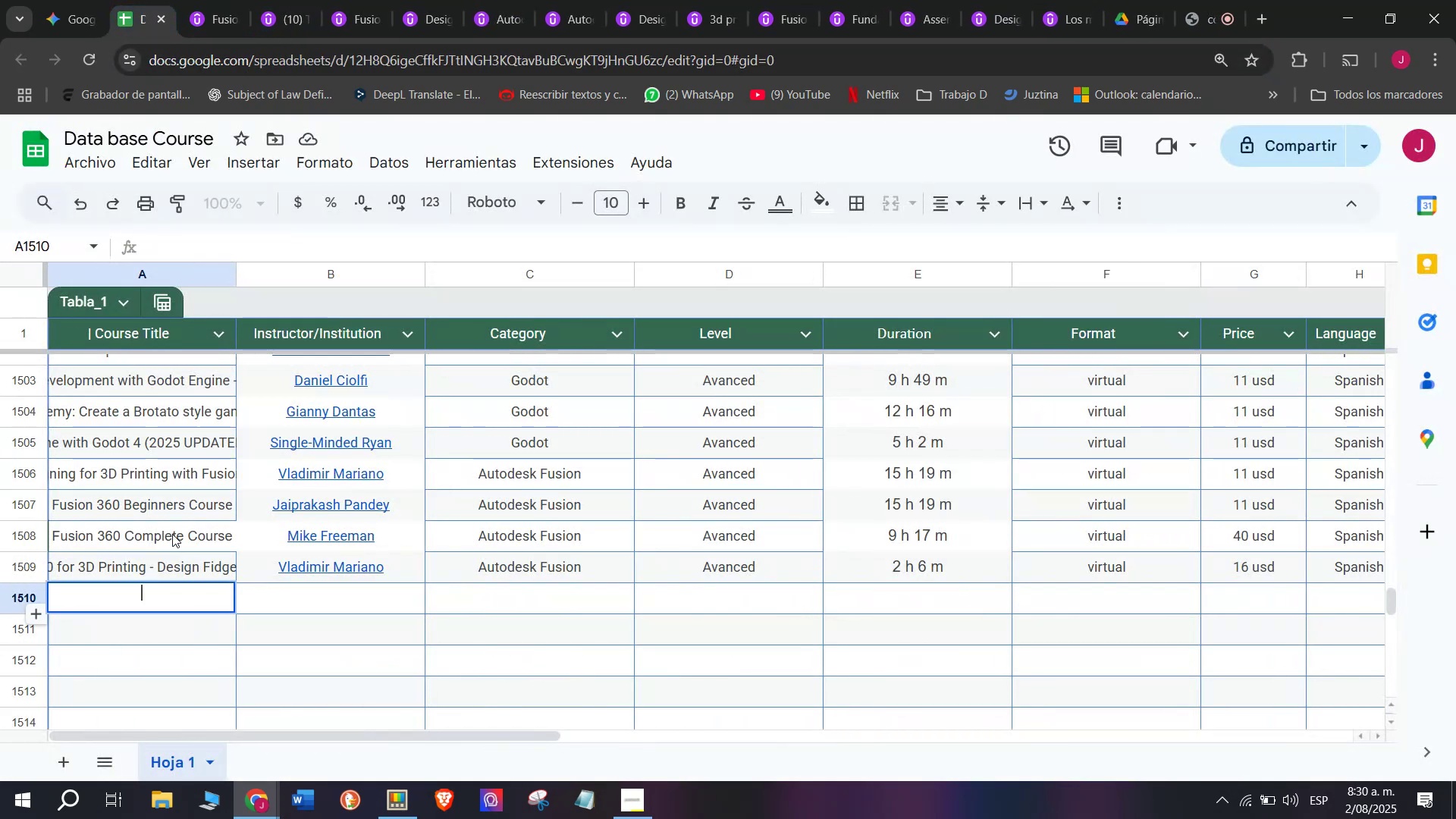 
key(Control+ControlLeft)
 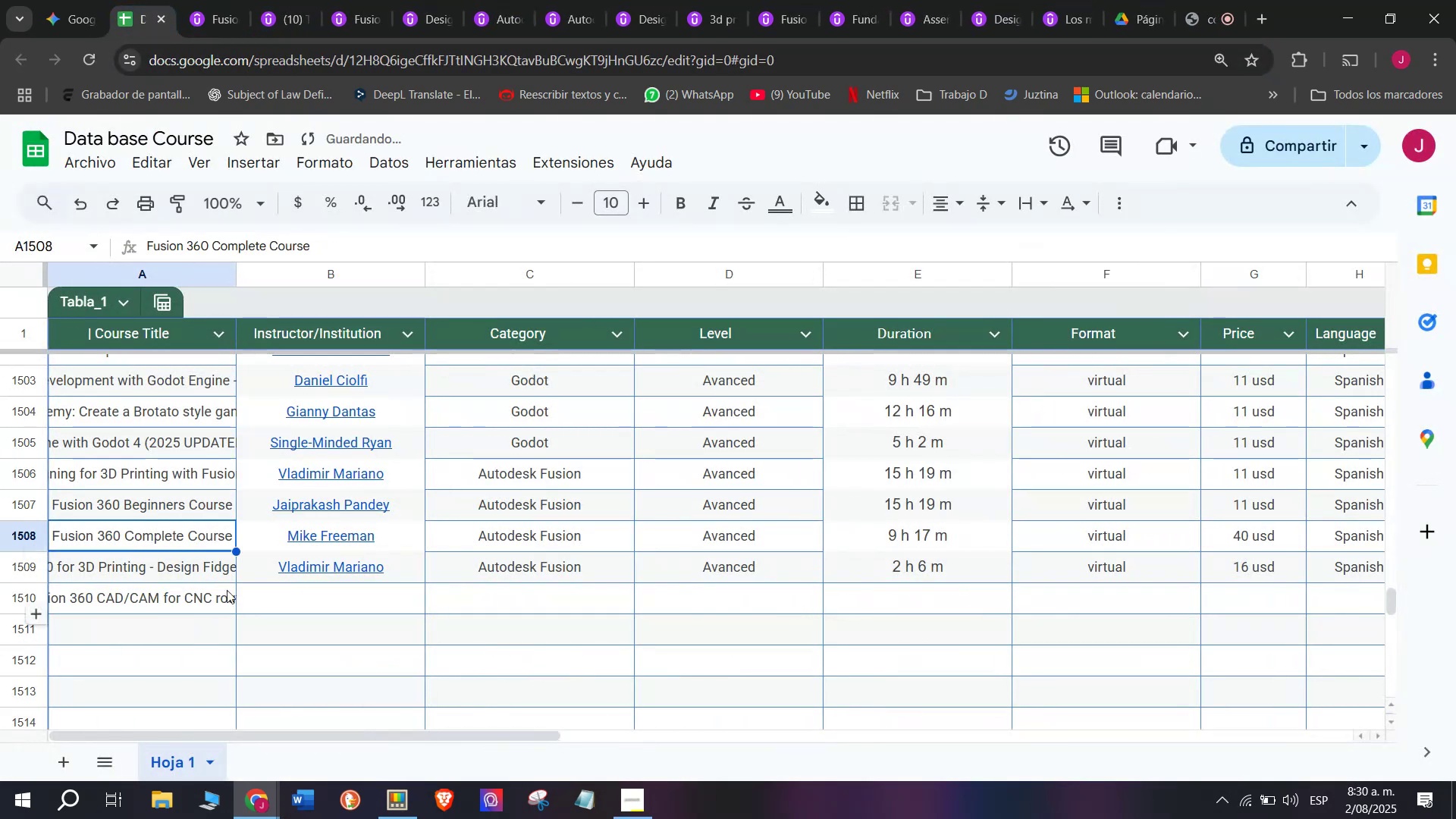 
key(Control+V)
 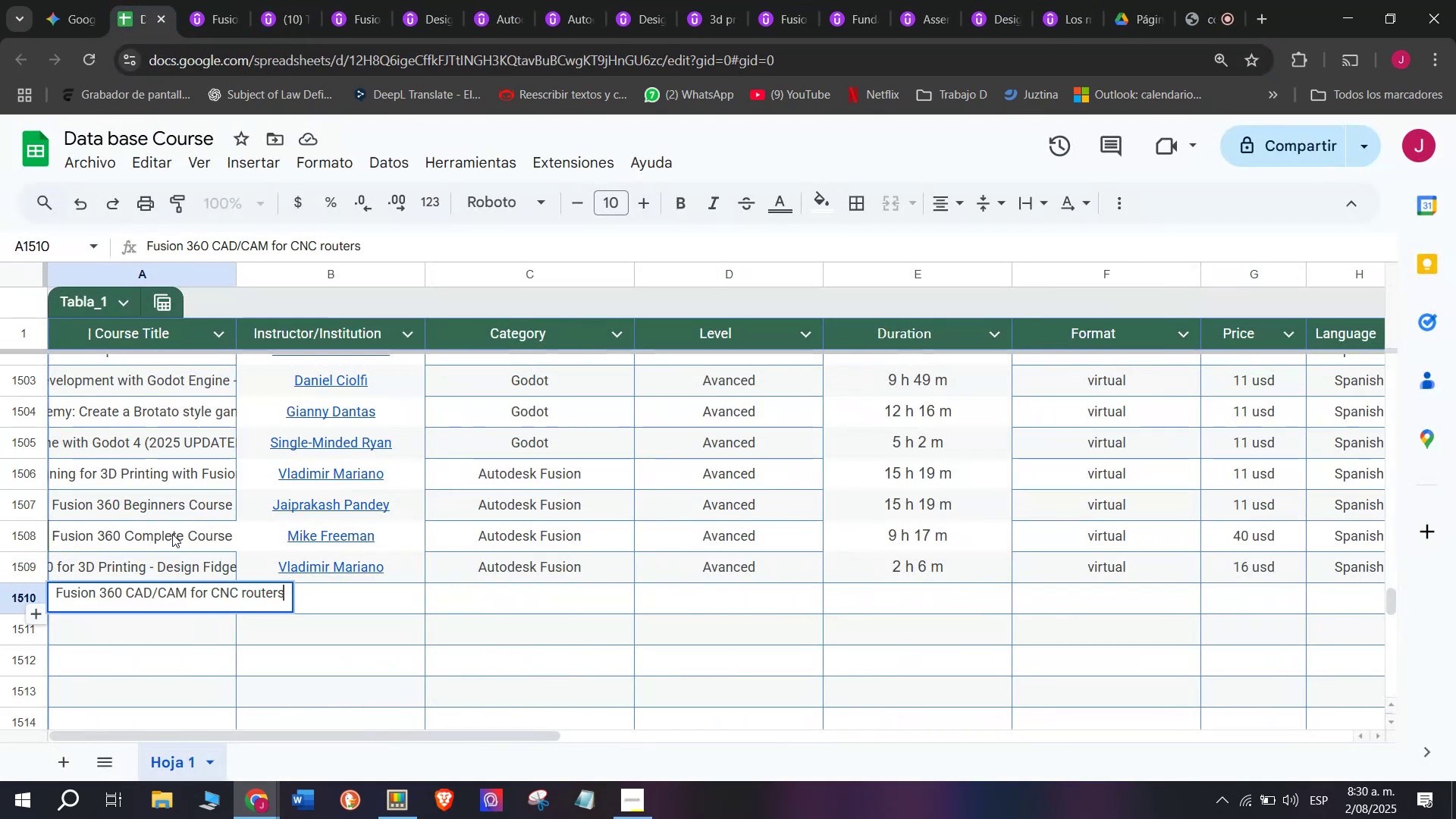 
left_click([172, 534])
 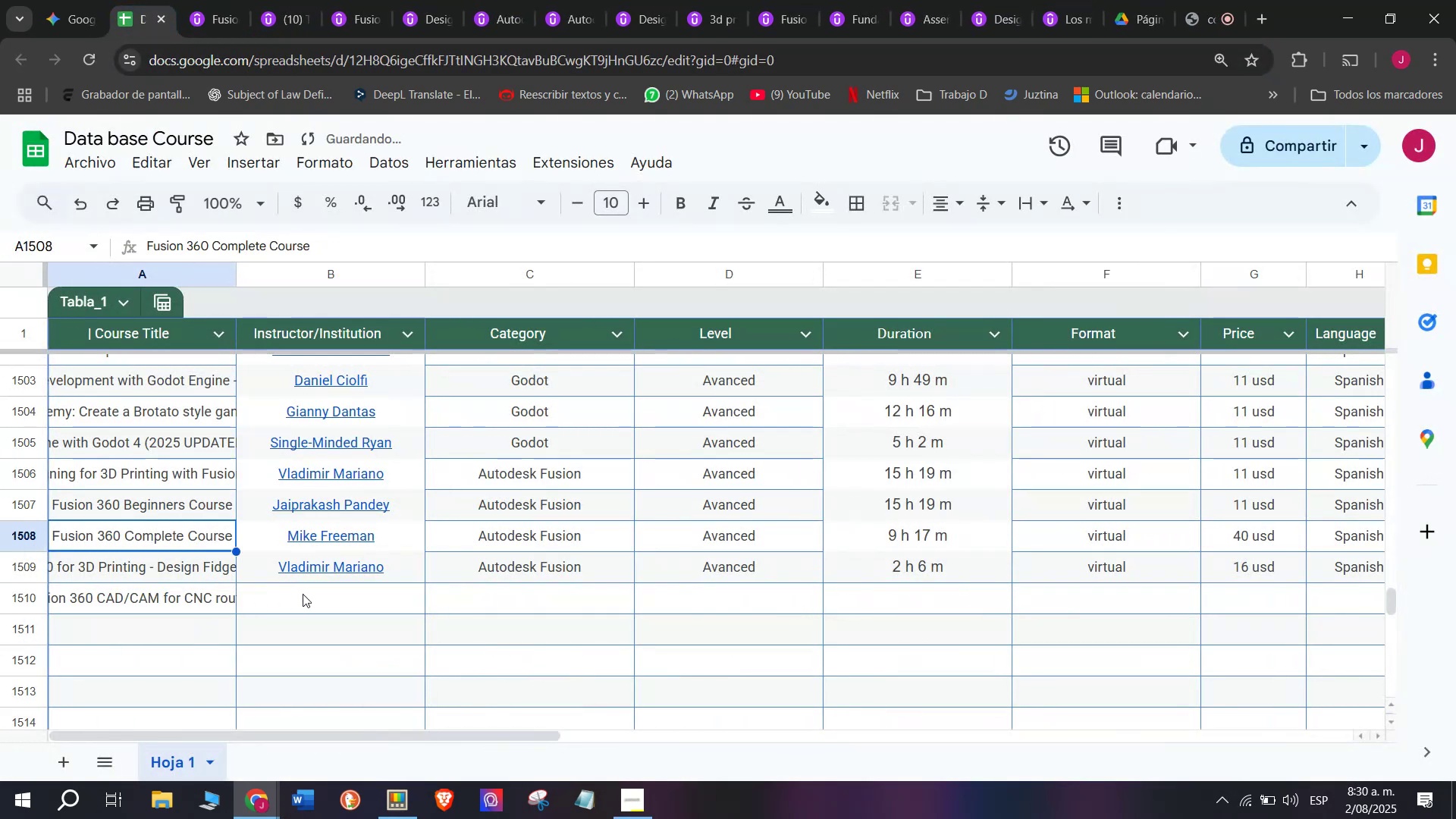 
left_click([303, 594])
 